 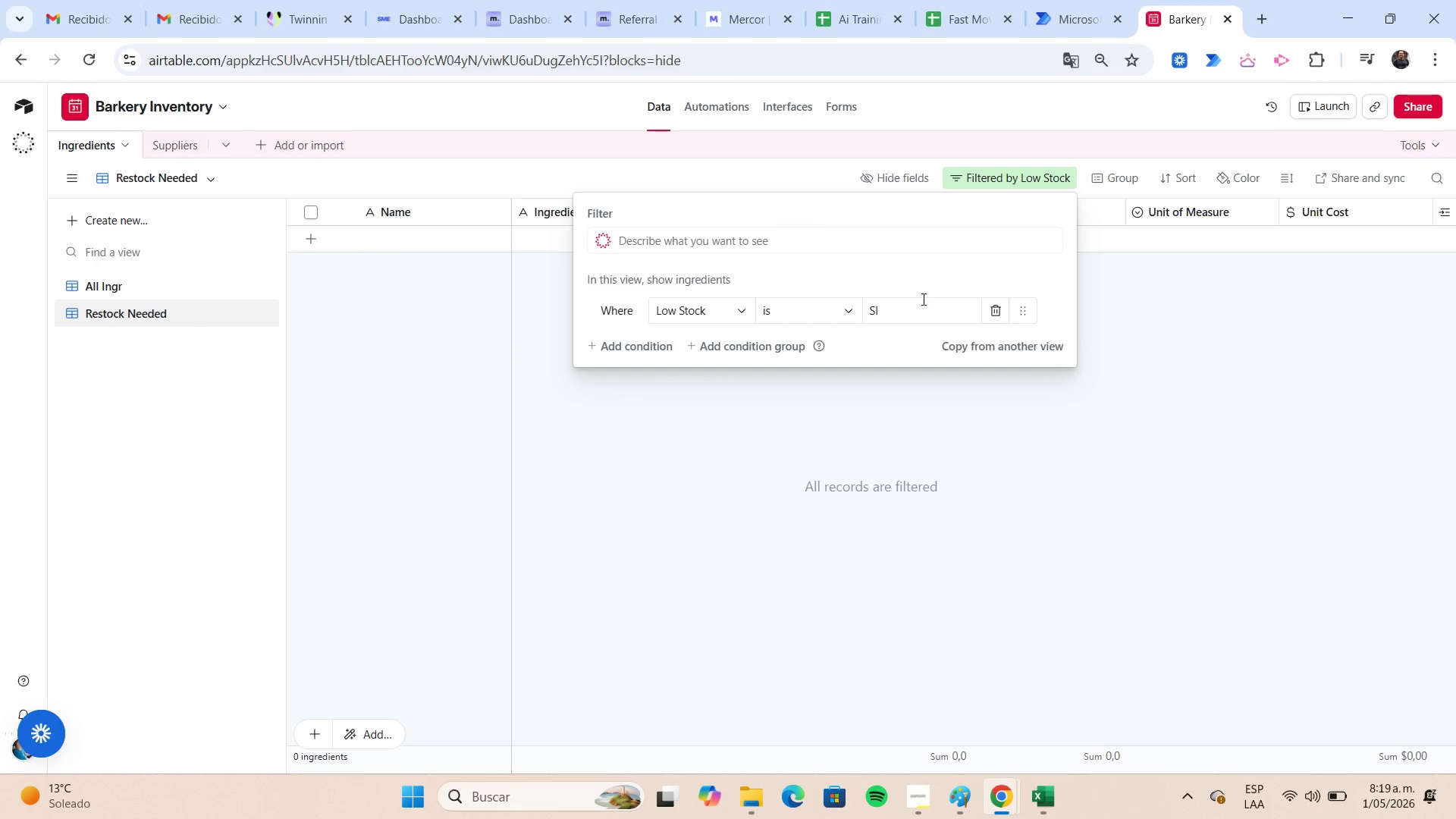 
hold_key(key=ShiftLeft, duration=0.75)
 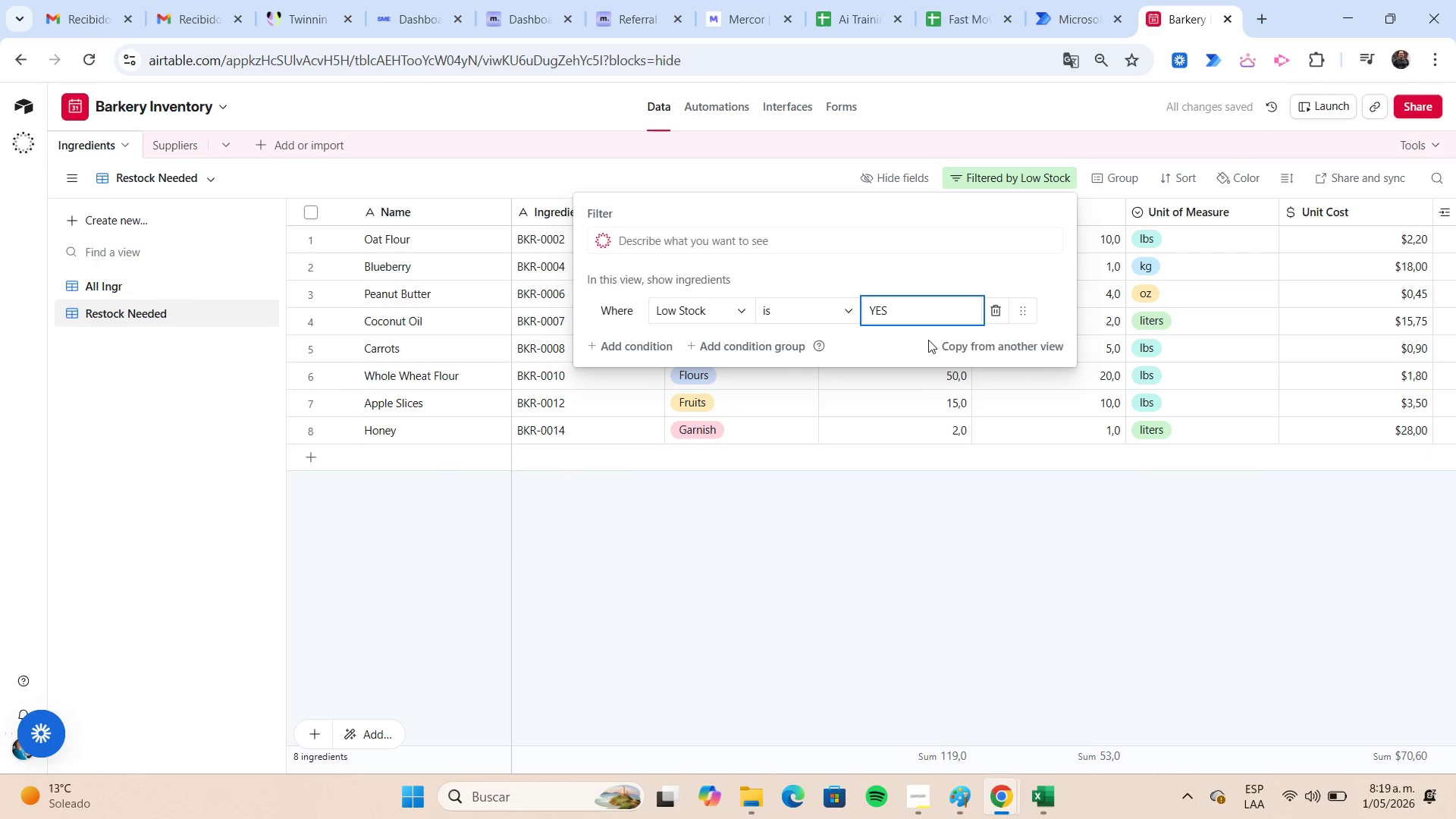 
left_click([989, 532])
 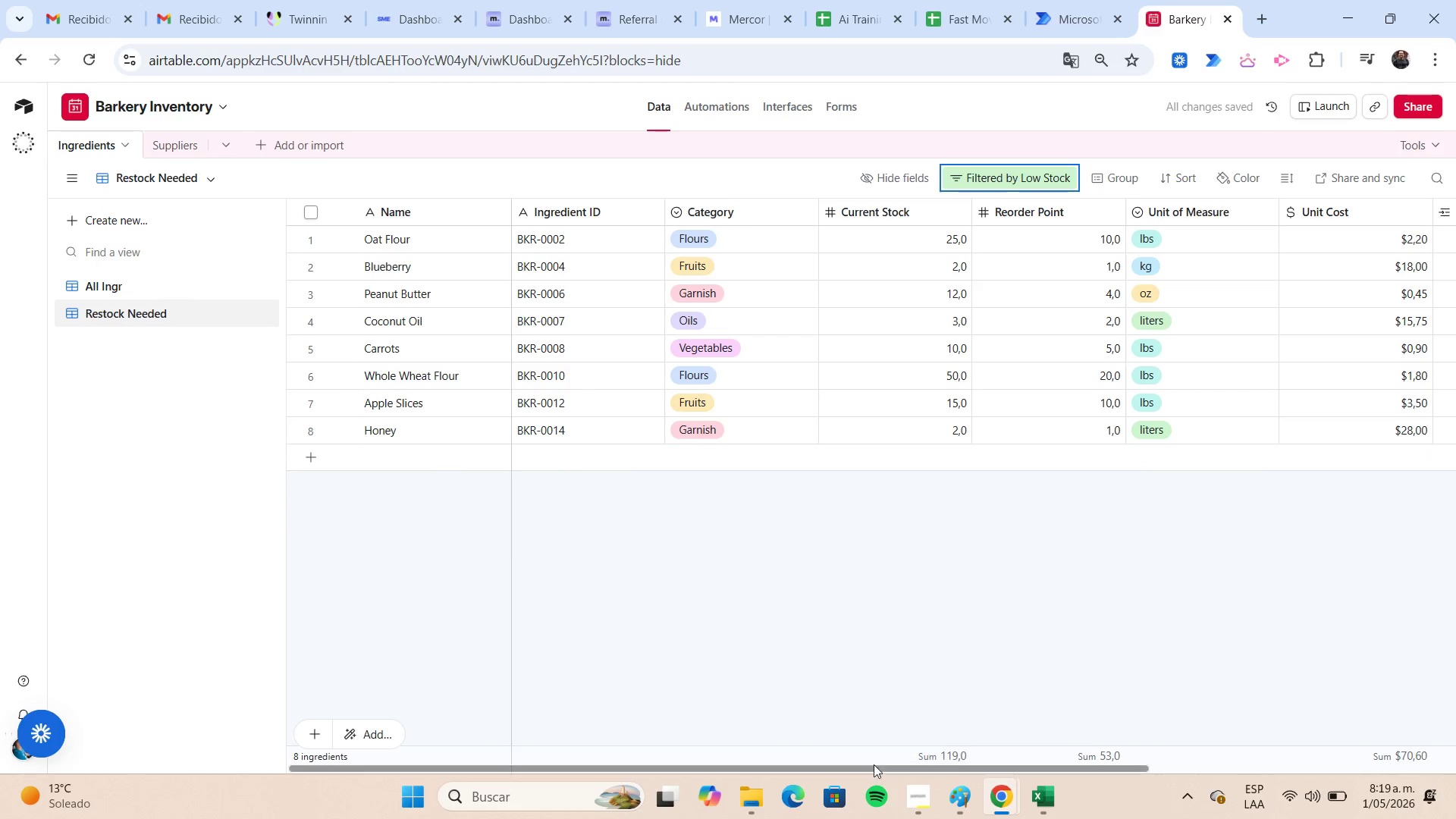 
left_click_drag(start_coordinate=[874, 768], to_coordinate=[826, 775])
 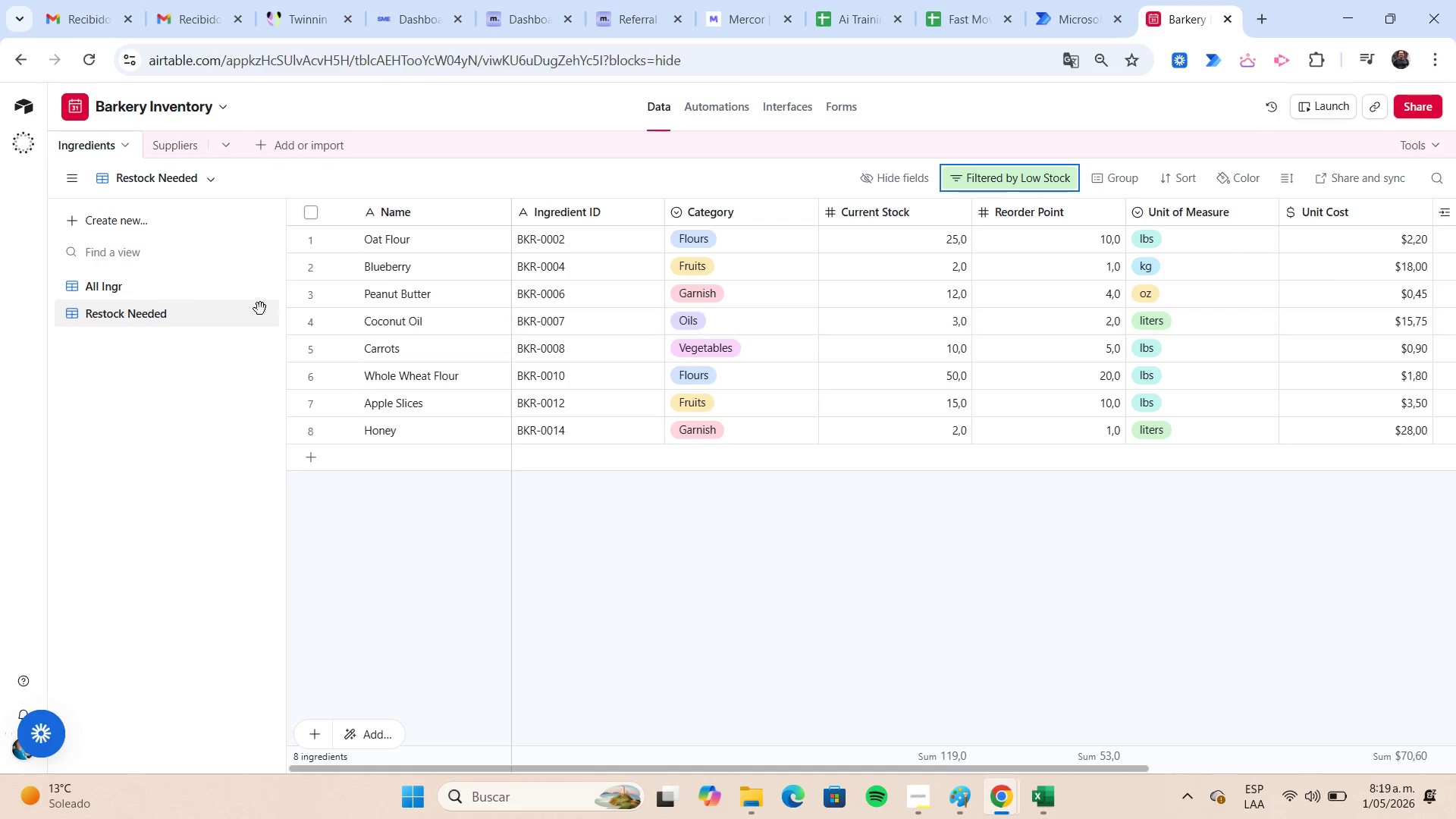 
left_click([162, 290])
 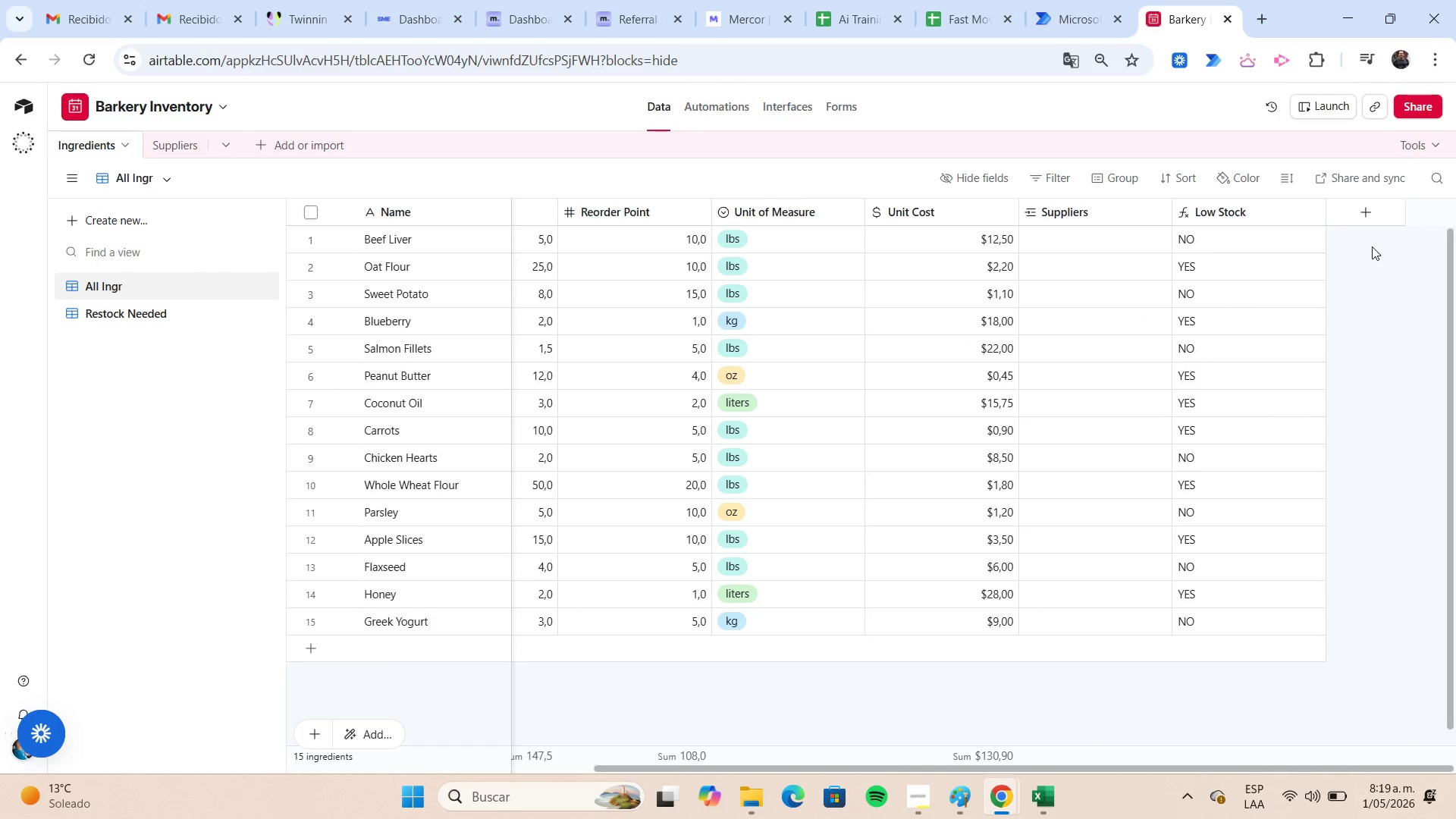 
left_click([1363, 216])
 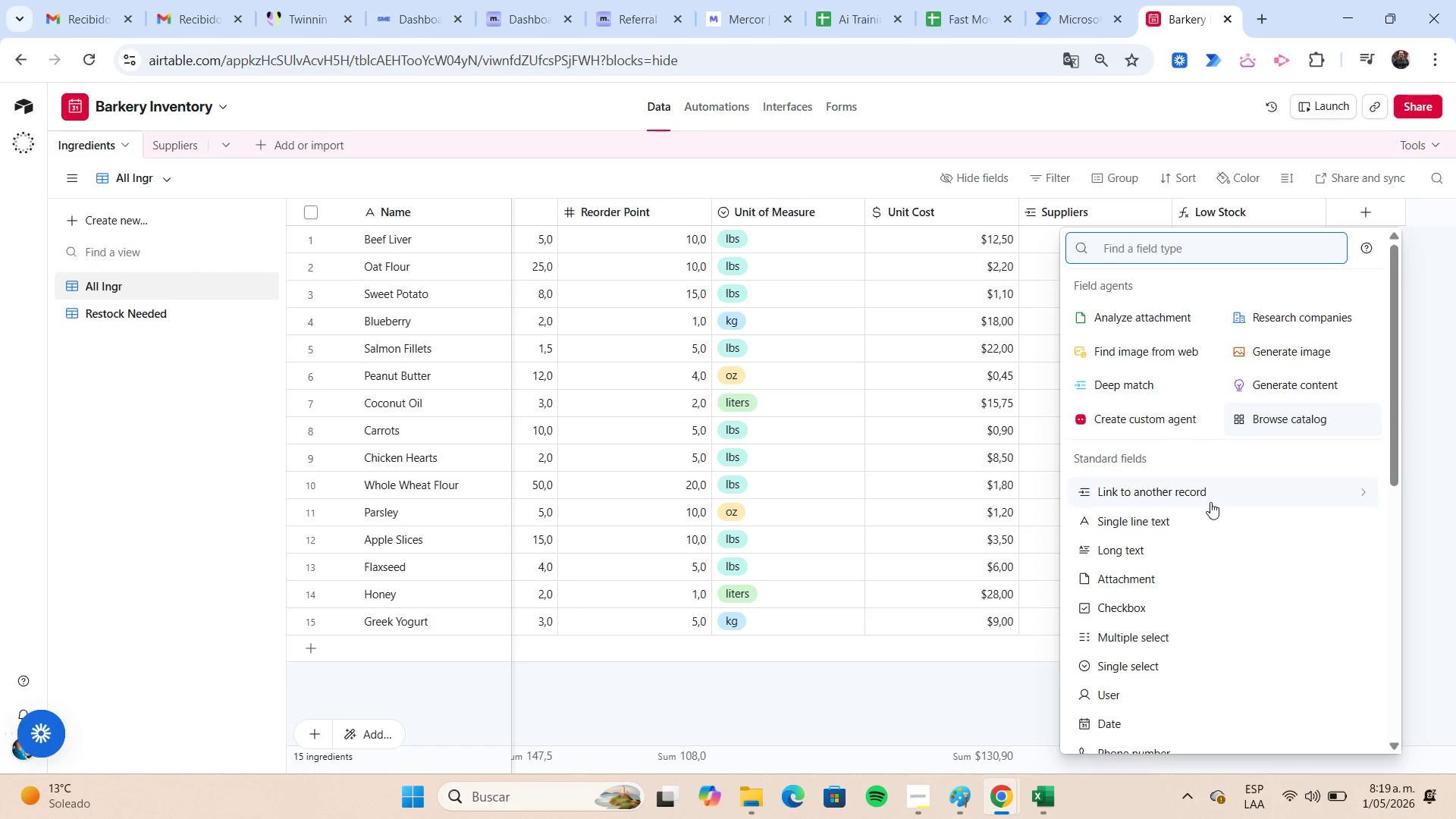 
left_click([1181, 570])
 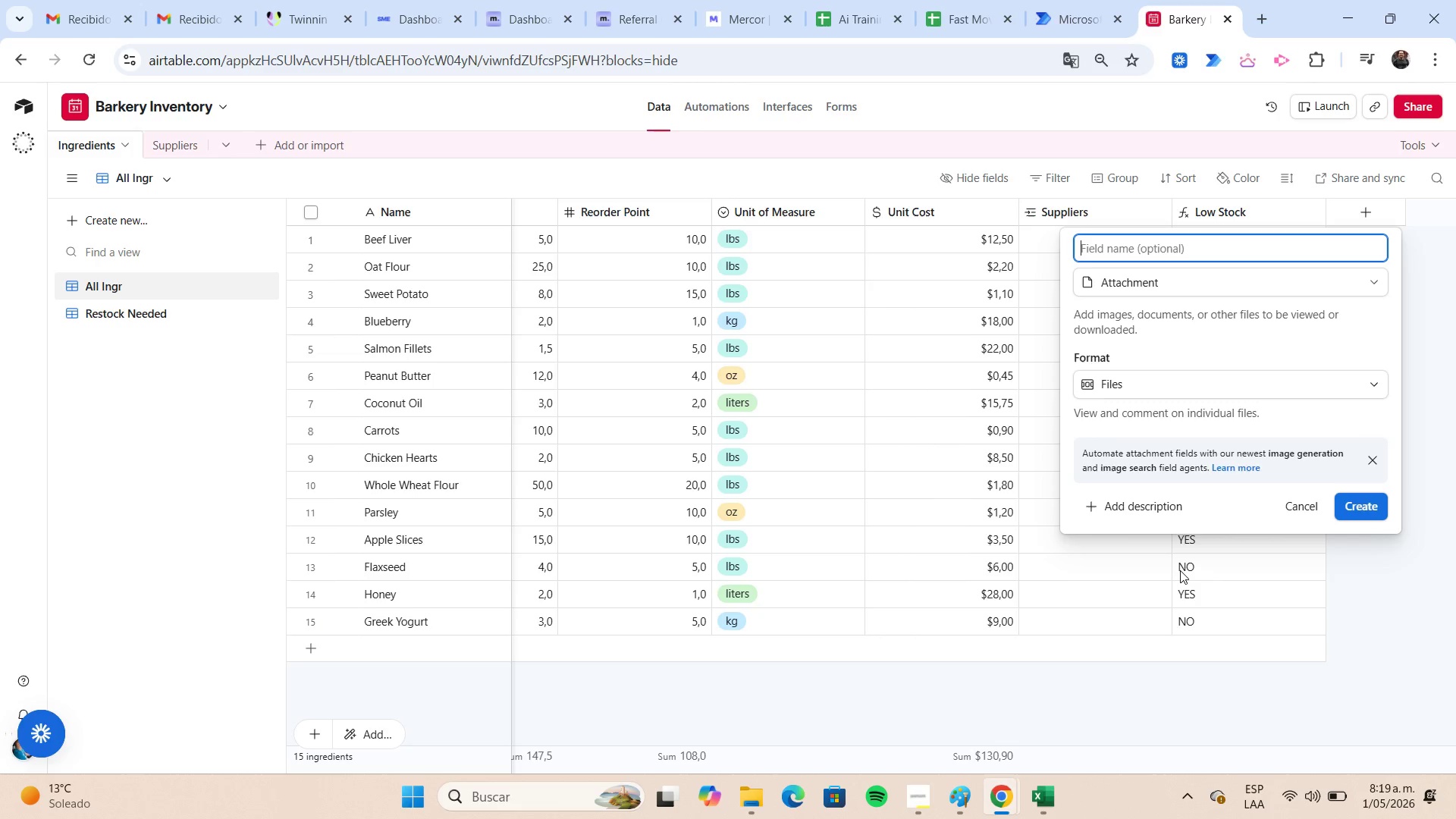 
wait(14.66)
 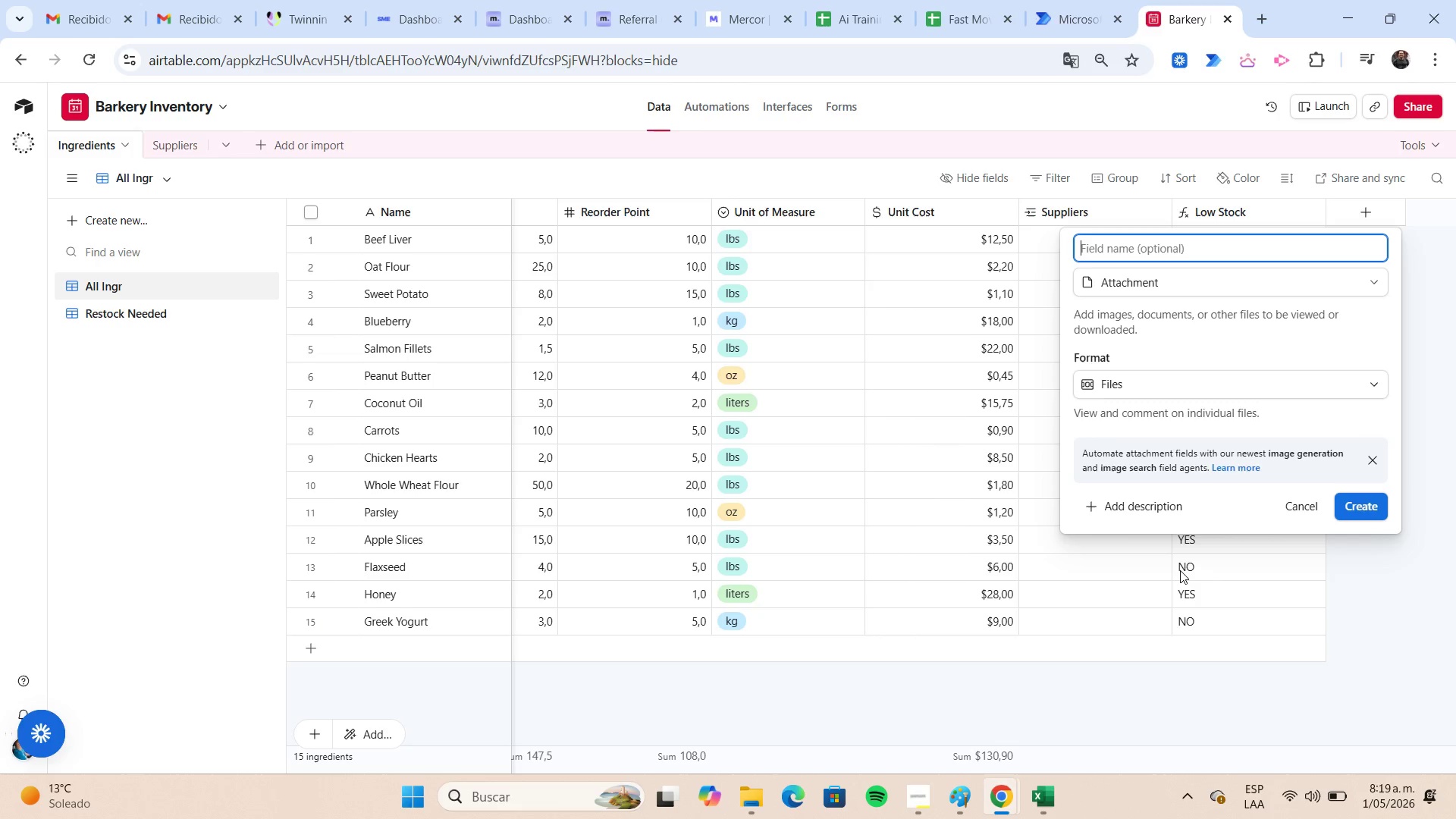 
type(Logos)
 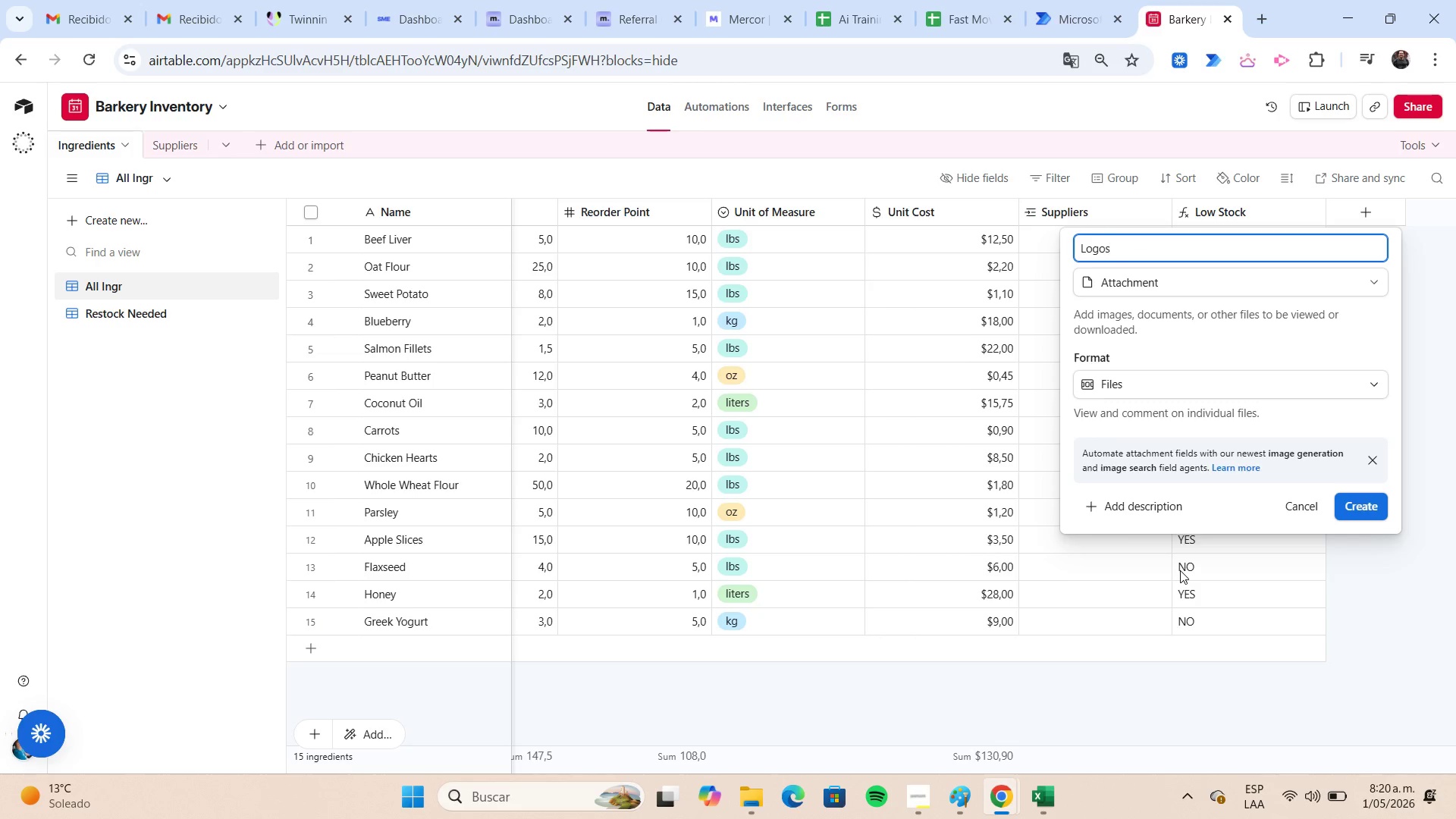 
key(Backspace)
key(Backspace)
key(Backspace)
key(Backspace)
key(Backspace)
type(Mockups)
 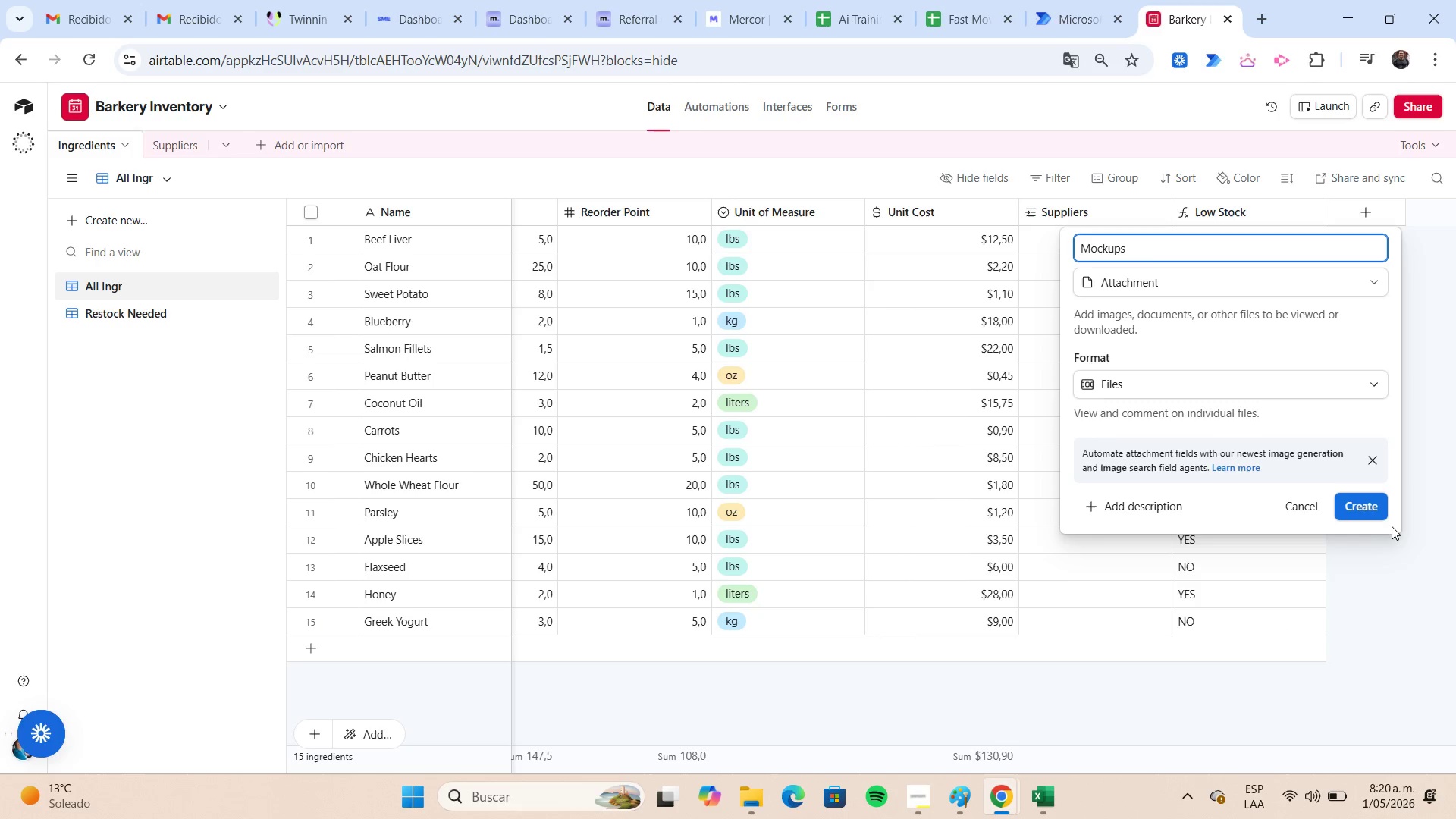 
left_click([1379, 511])
 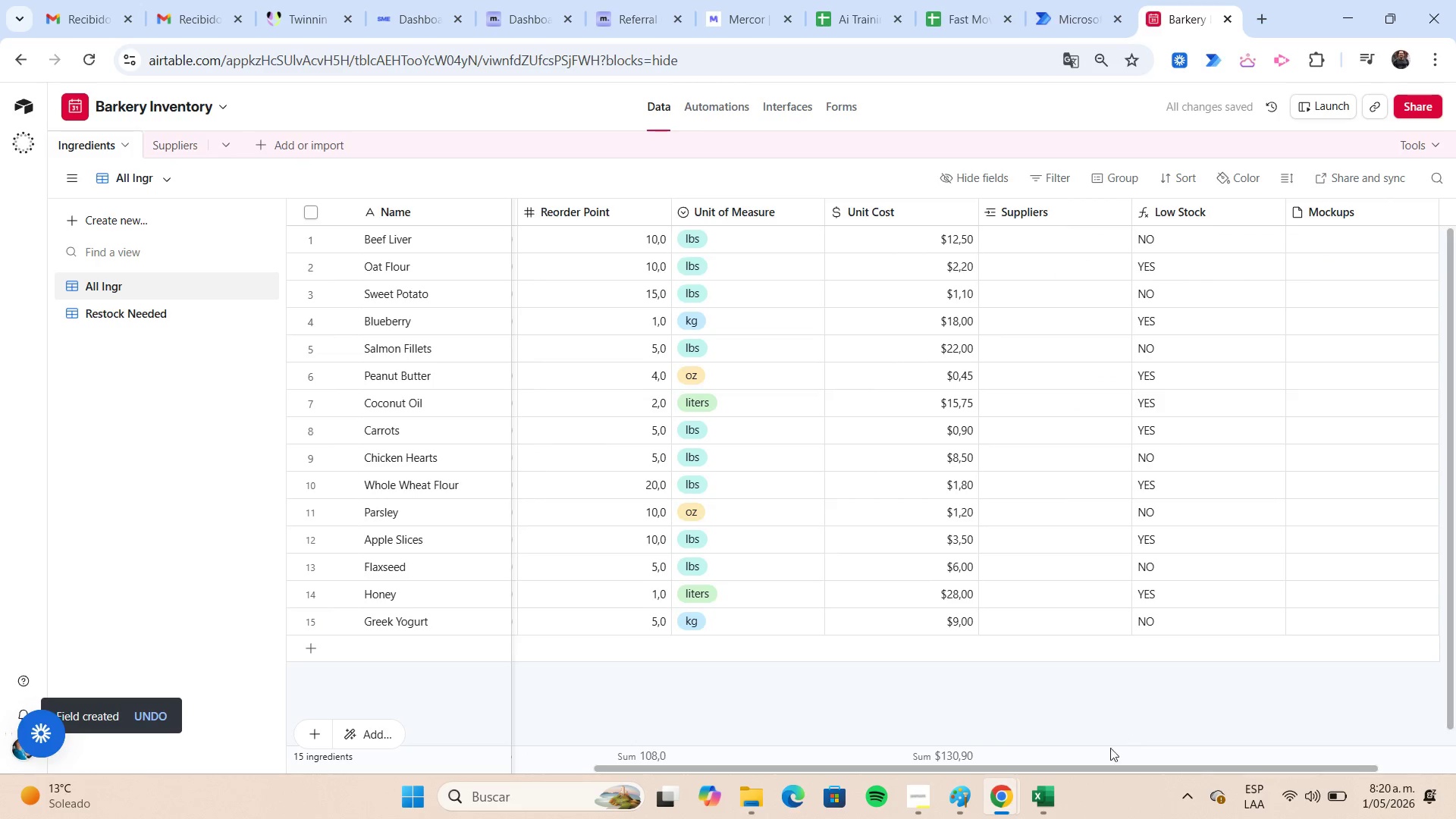 
left_click_drag(start_coordinate=[1105, 770], to_coordinate=[1305, 771])
 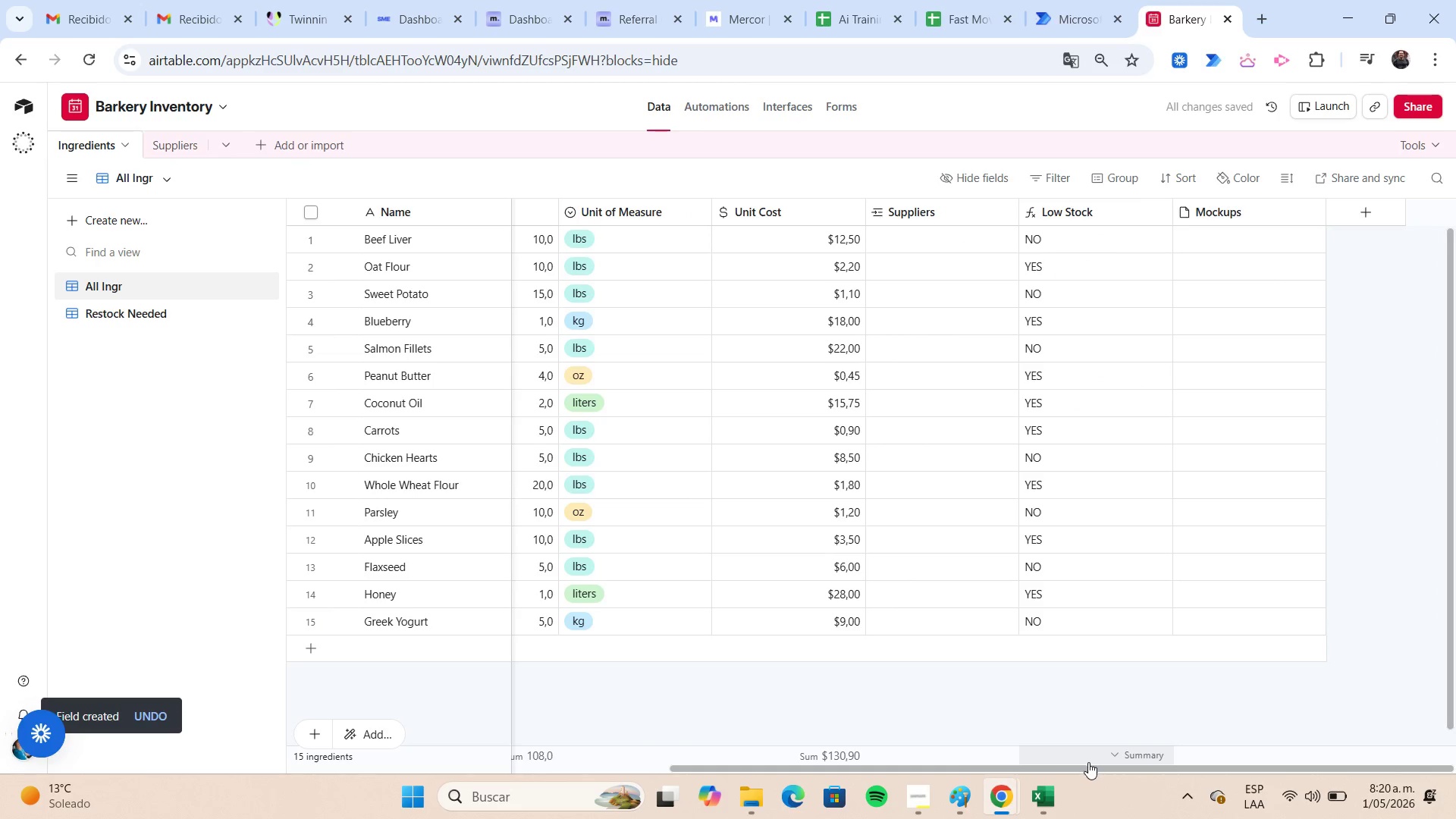 
left_click_drag(start_coordinate=[1084, 768], to_coordinate=[644, 787])
 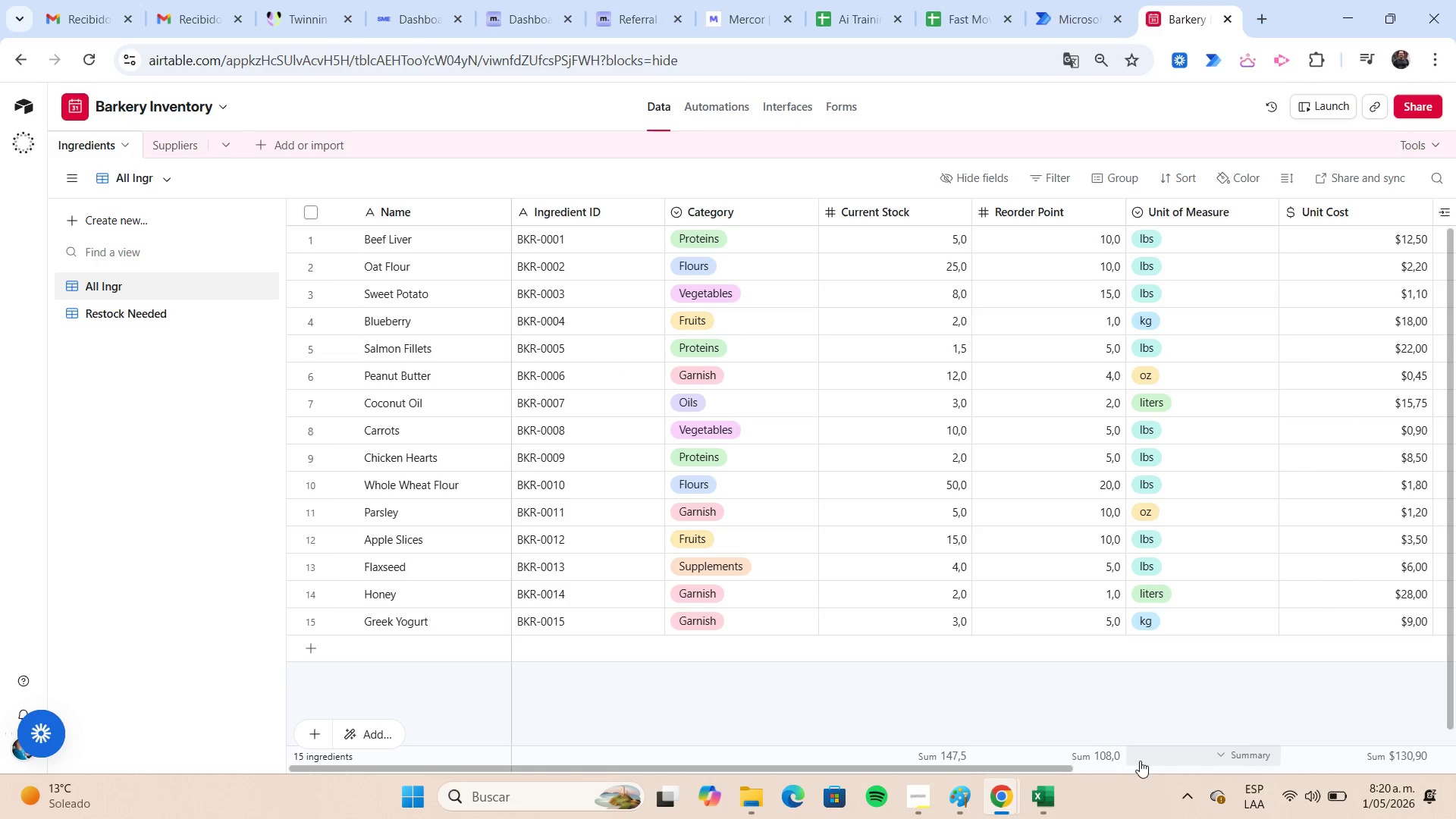 
left_click([1051, 793])
 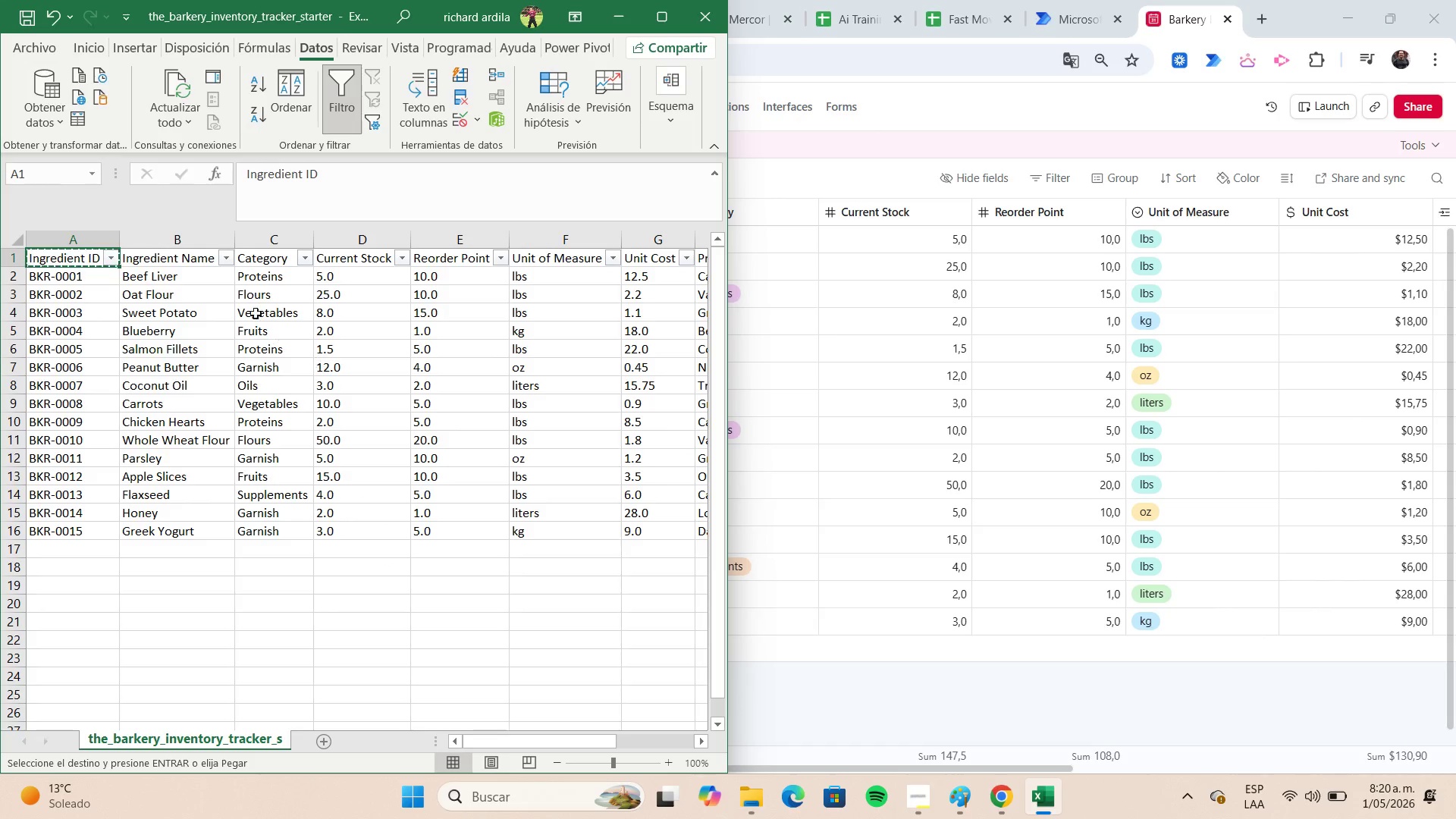 
left_click([216, 281])
 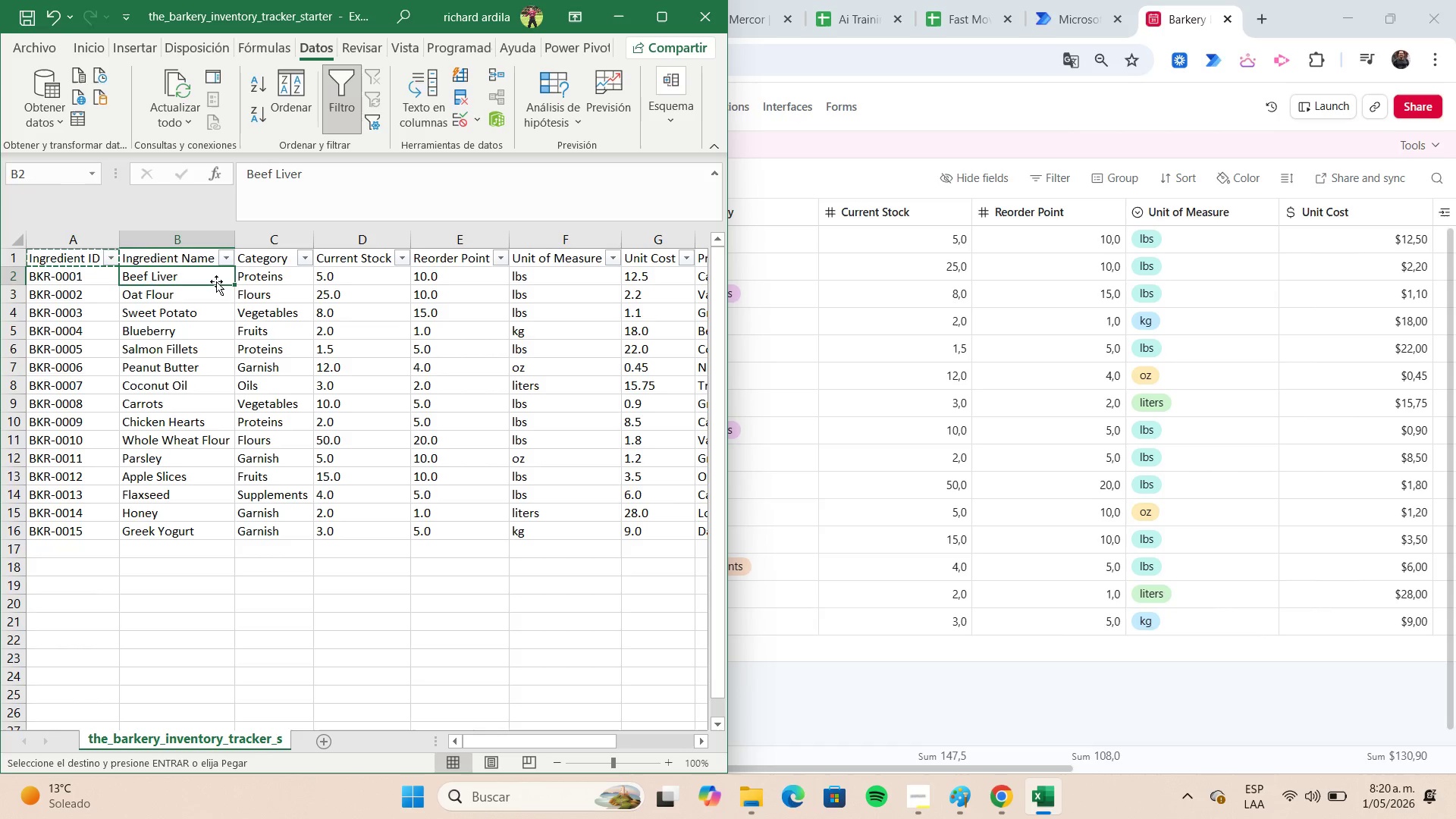 
wait(5.89)
 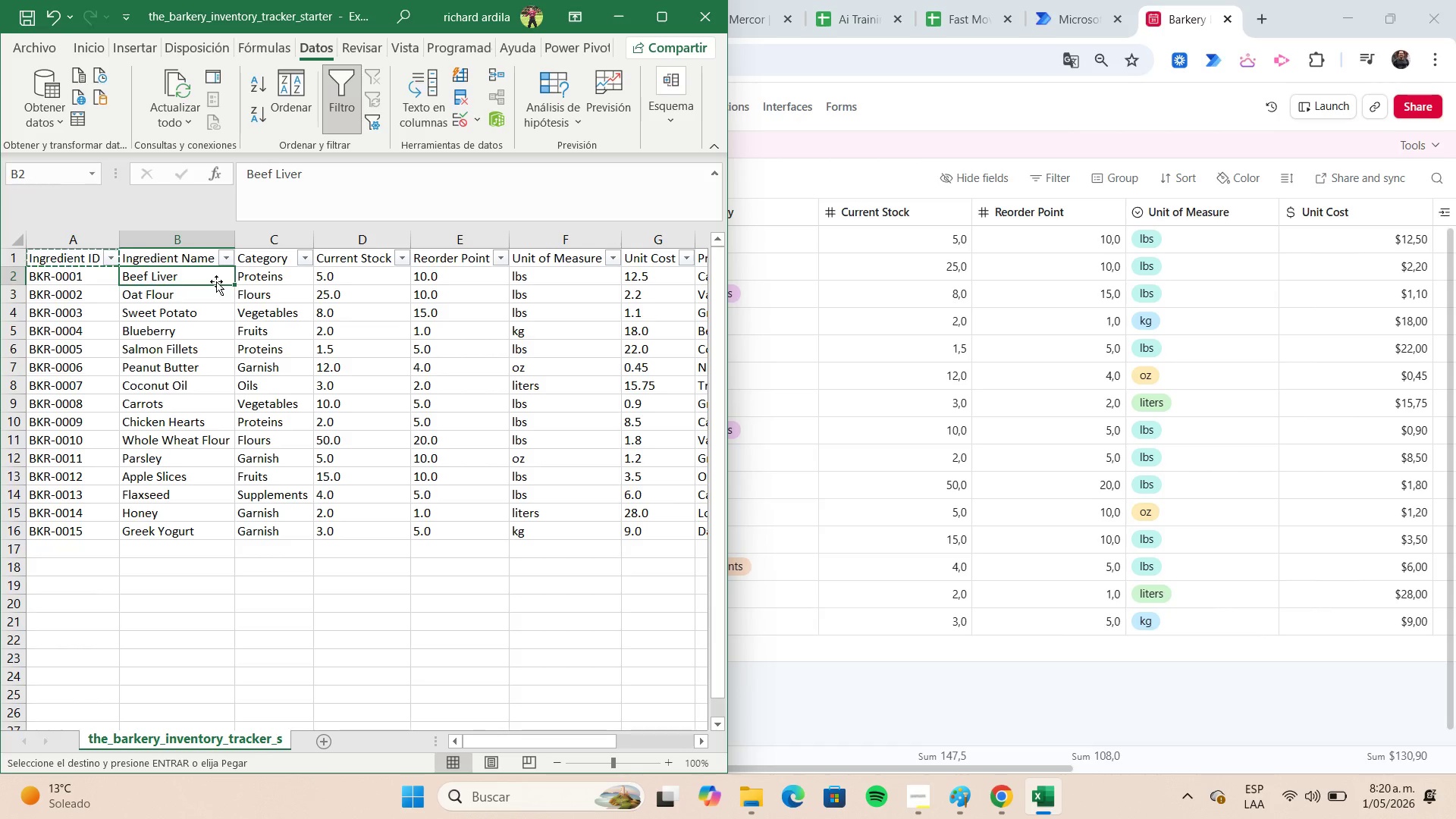 
key(Control+C)
 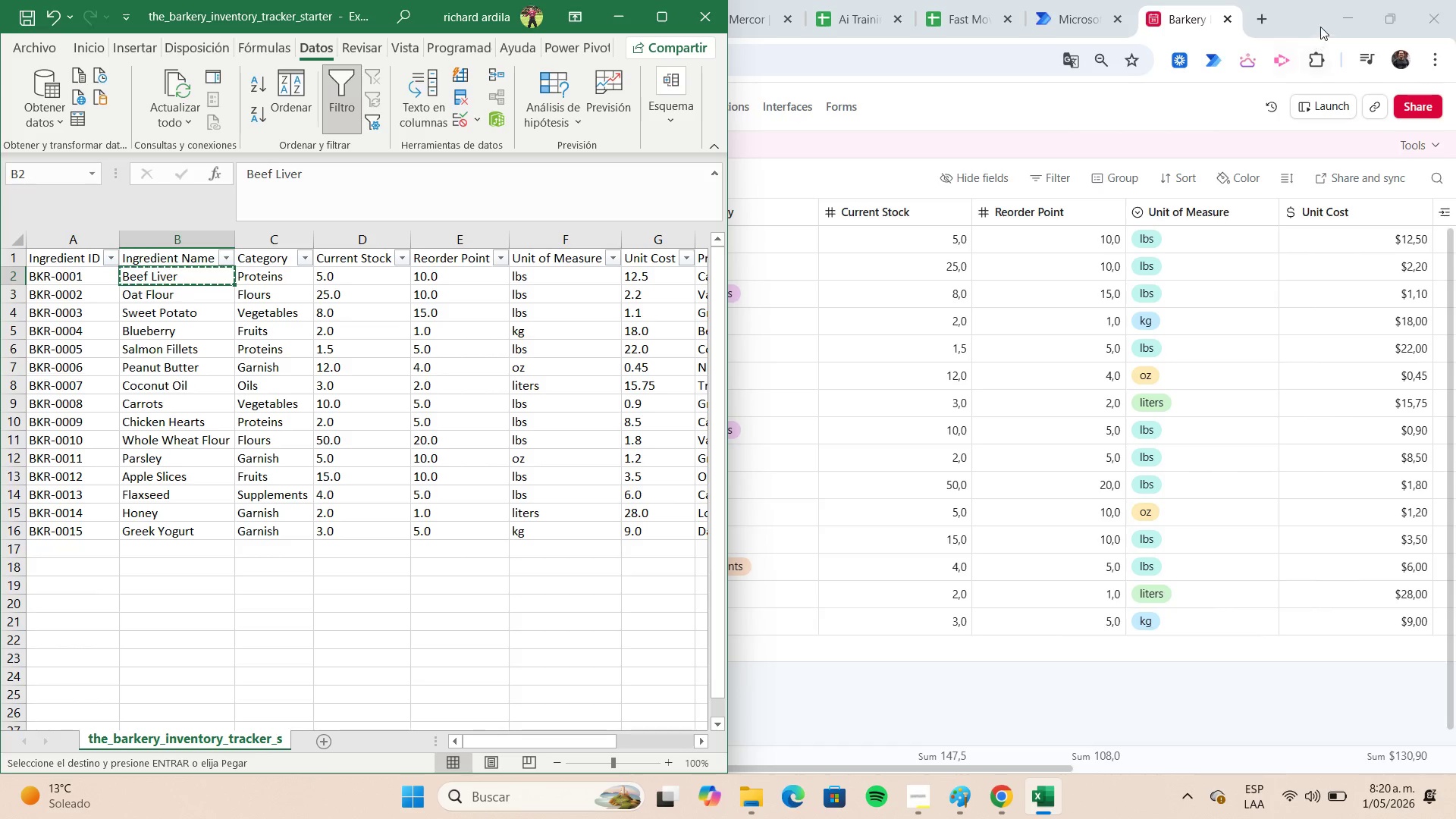 
left_click([1300, 17])
 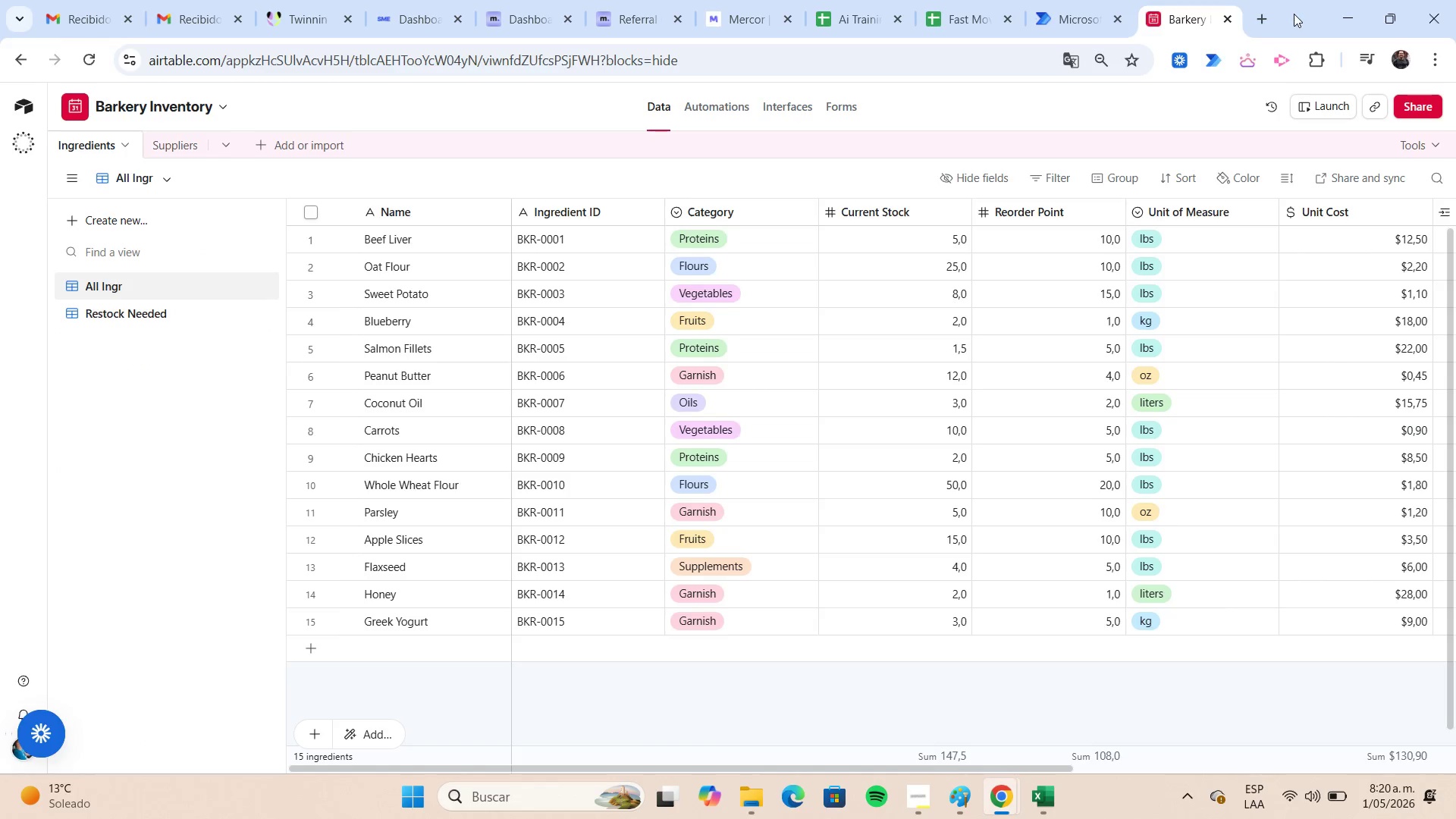 
left_click([1264, 14])
 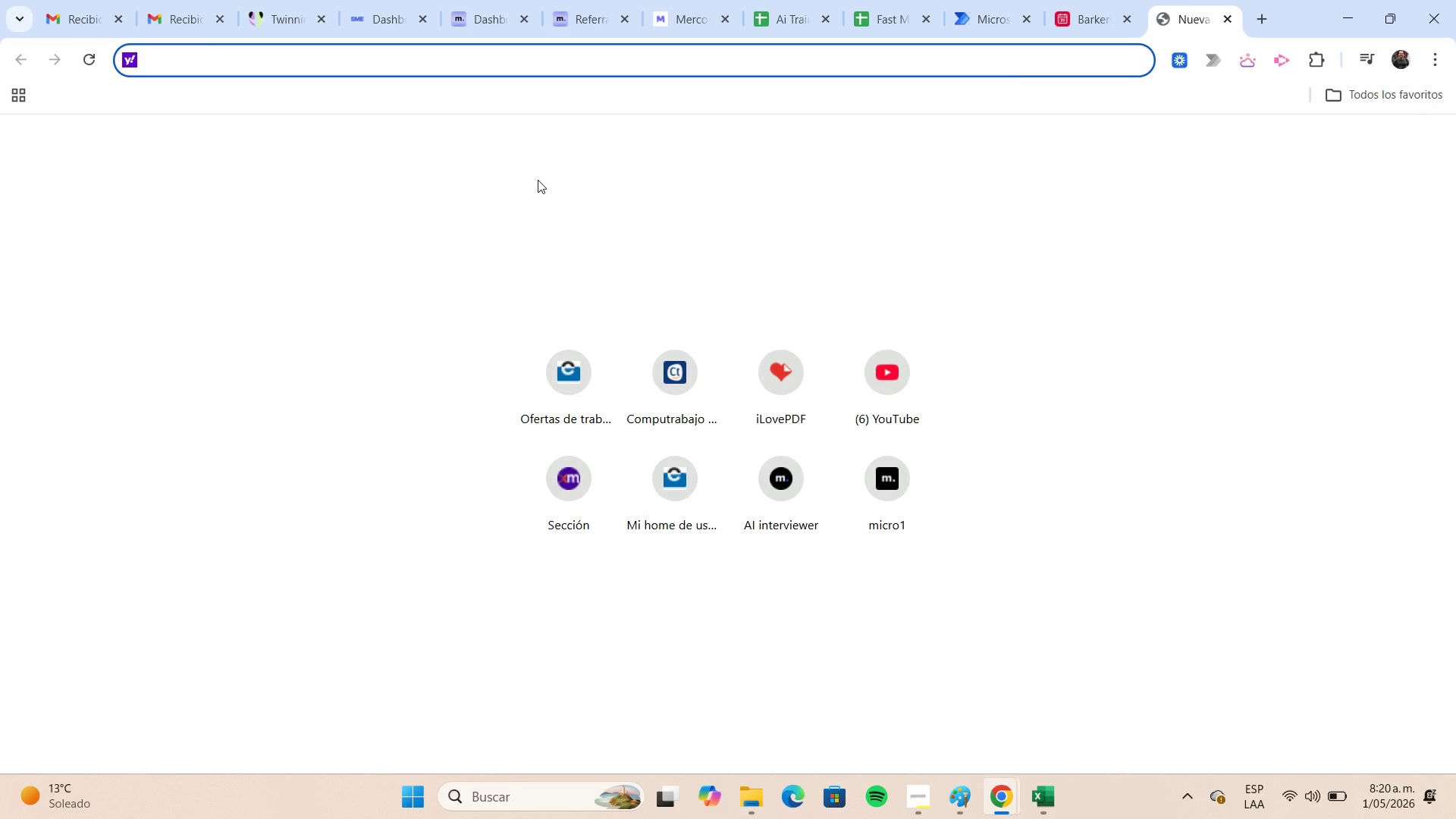 
type(goo)
 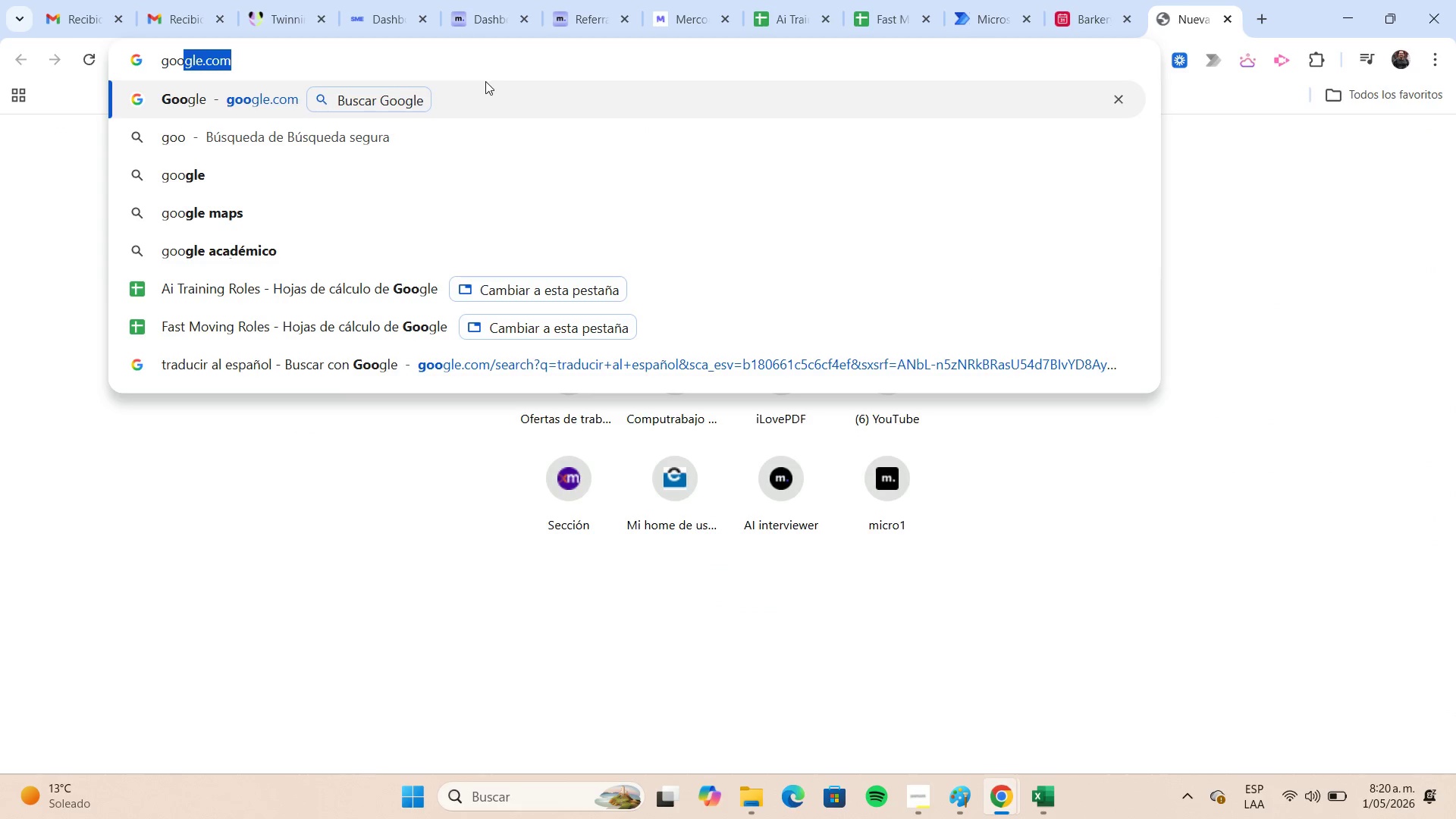 
left_click([494, 102])
 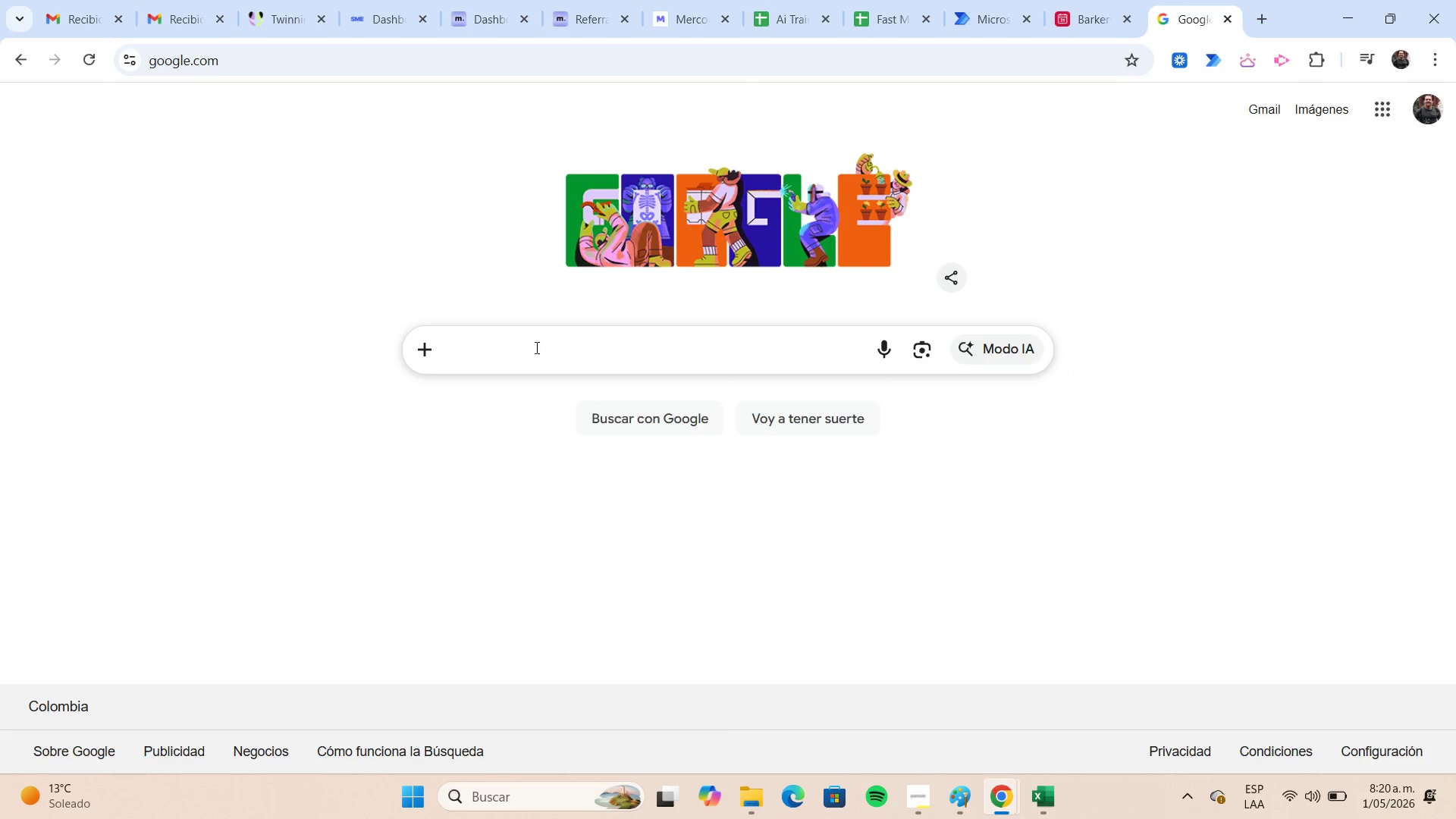 
key(Control+V)
 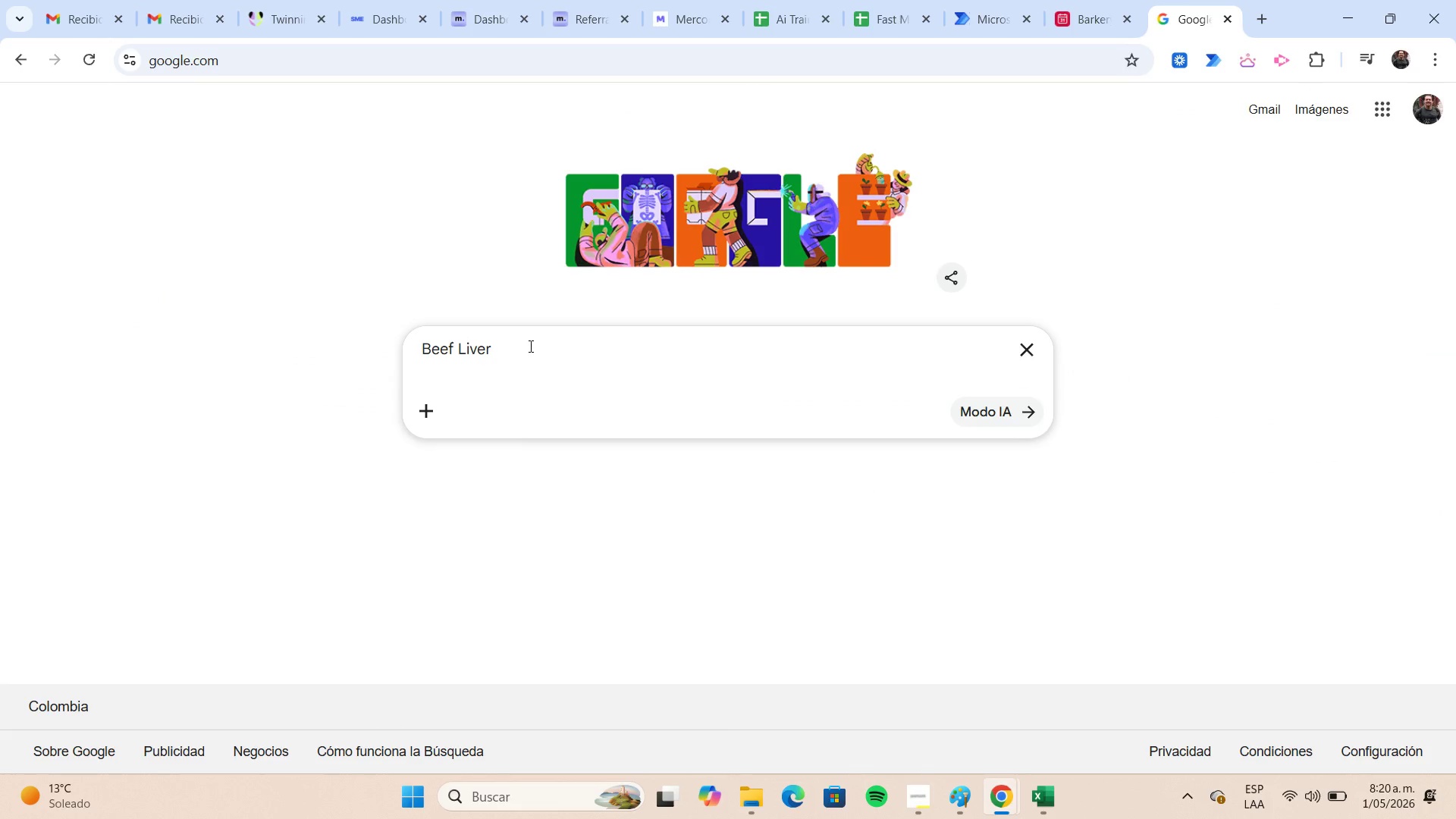 
key(Backspace)
type( pictures)
key(NumpadEnter)
 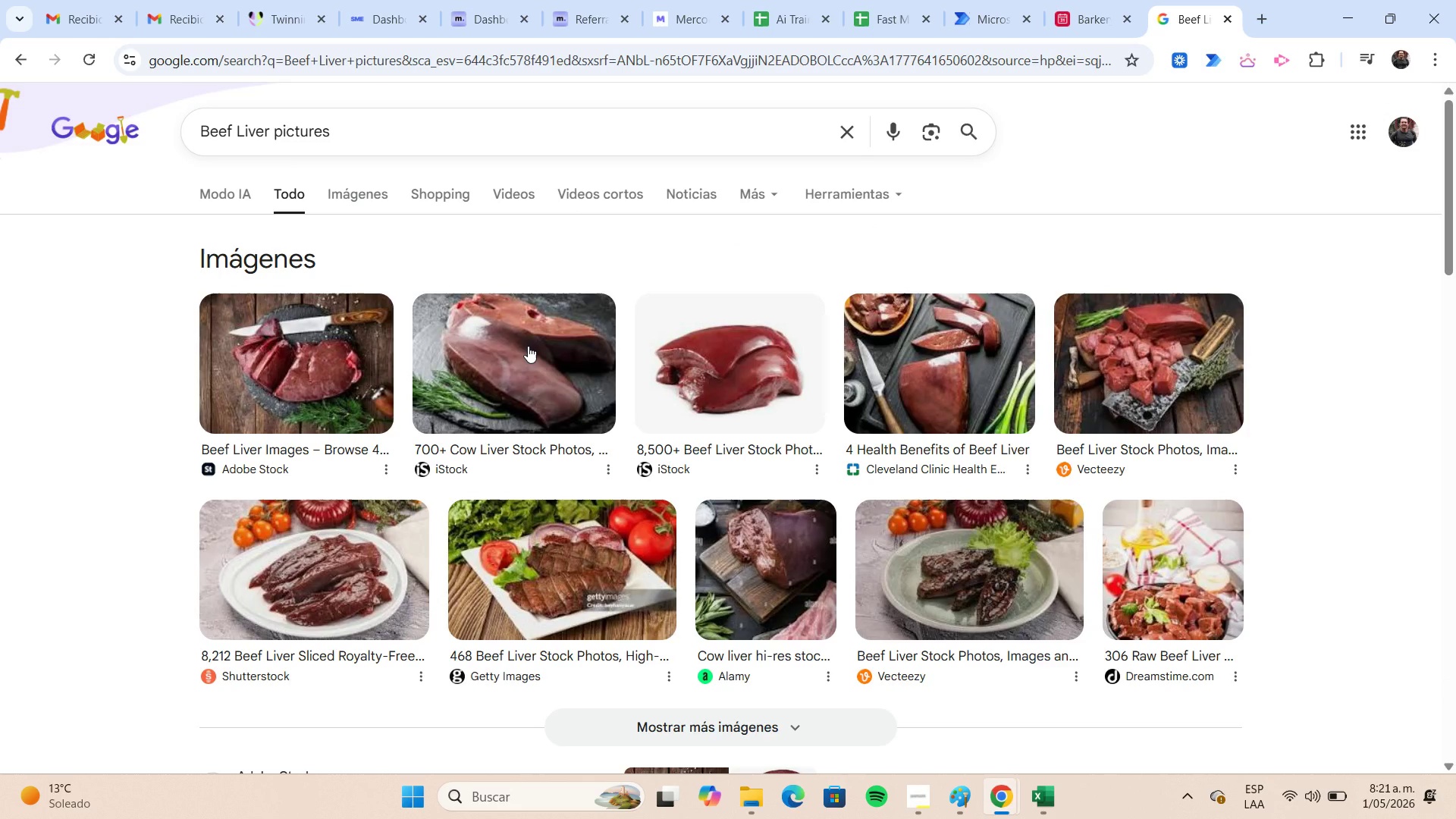 
wait(8.11)
 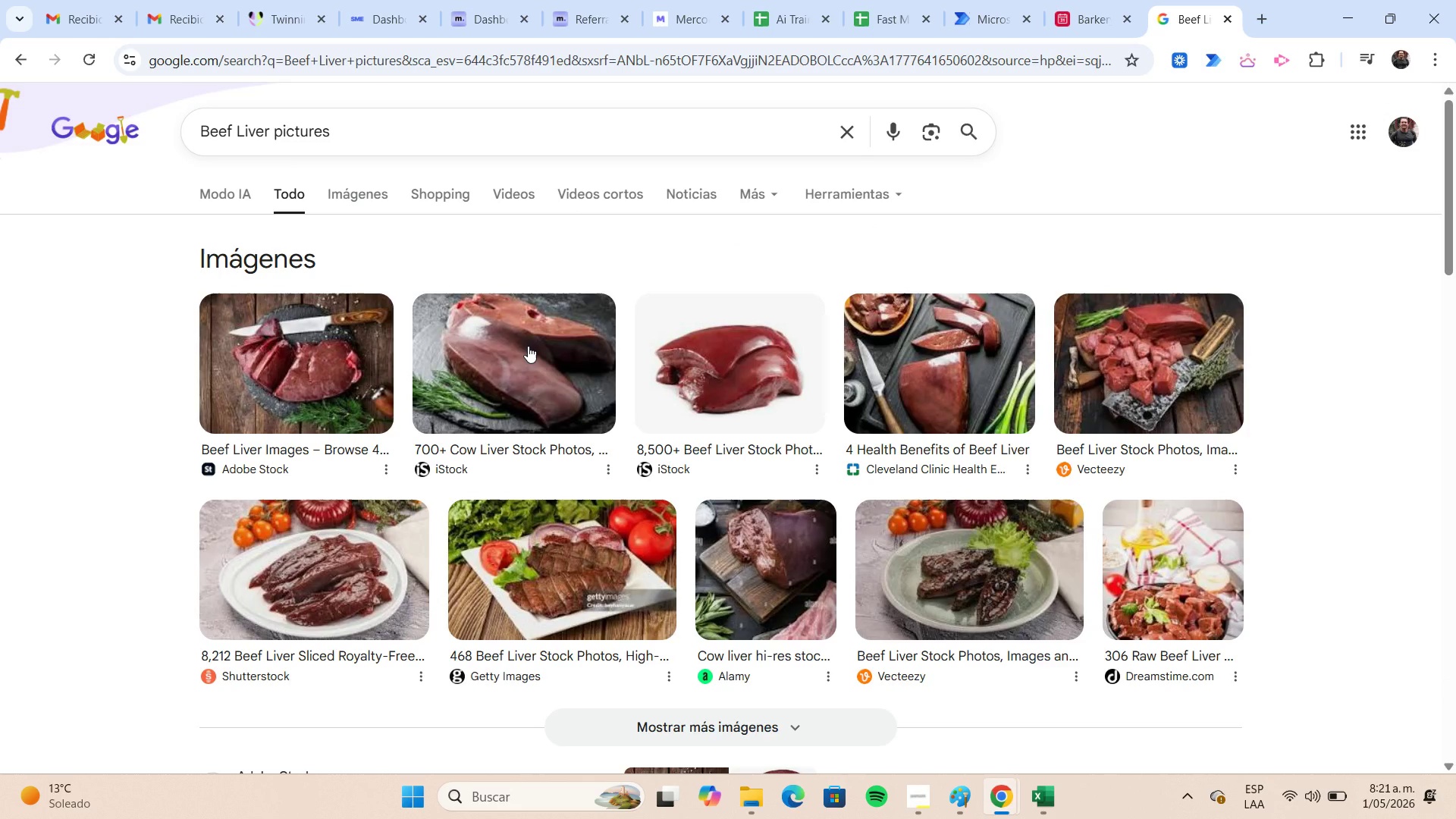 
scroll: coordinate [861, 414], scroll_direction: down, amount: 2.0
 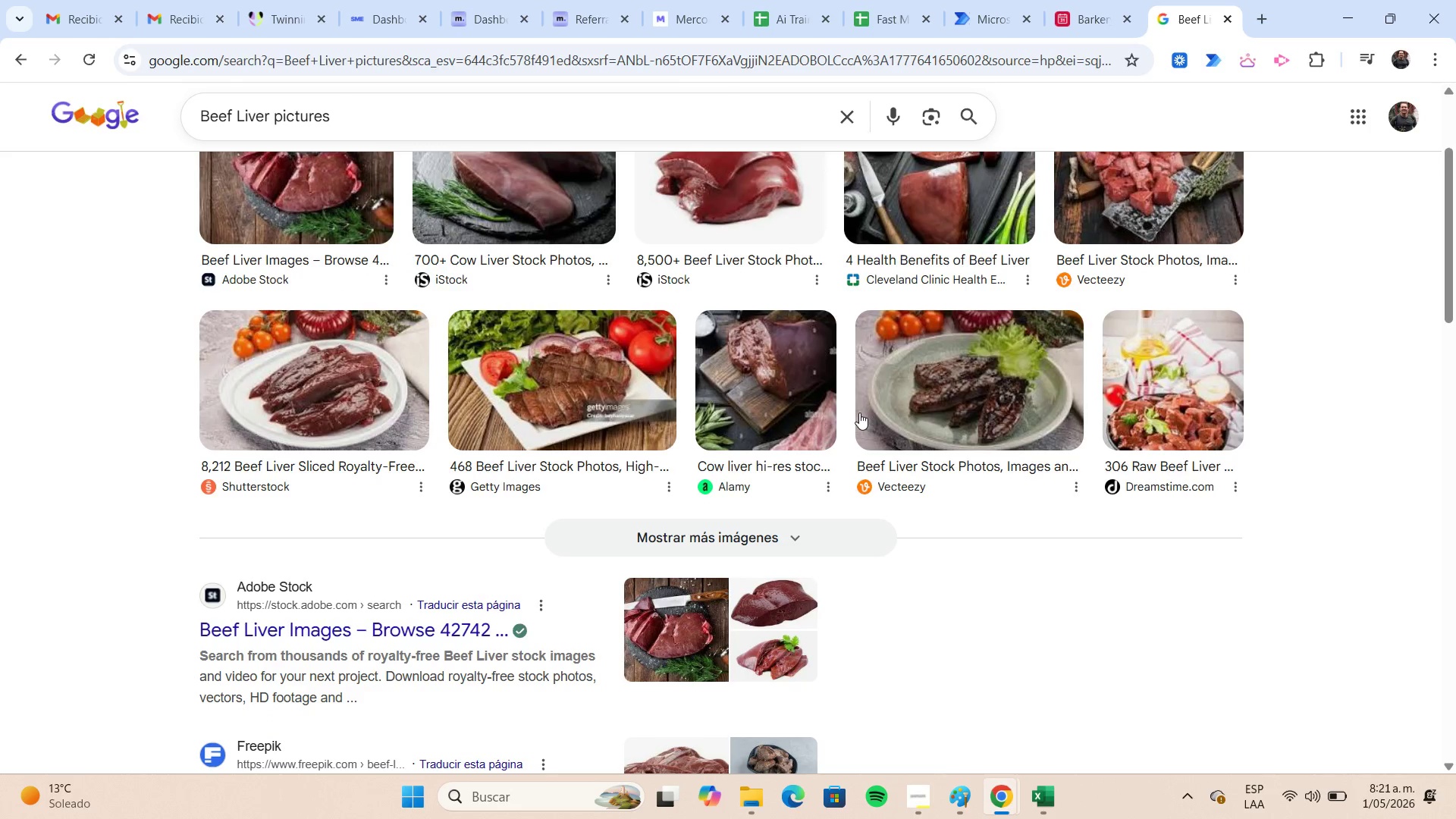 
scroll: coordinate [858, 413], scroll_direction: up, amount: 3.0
 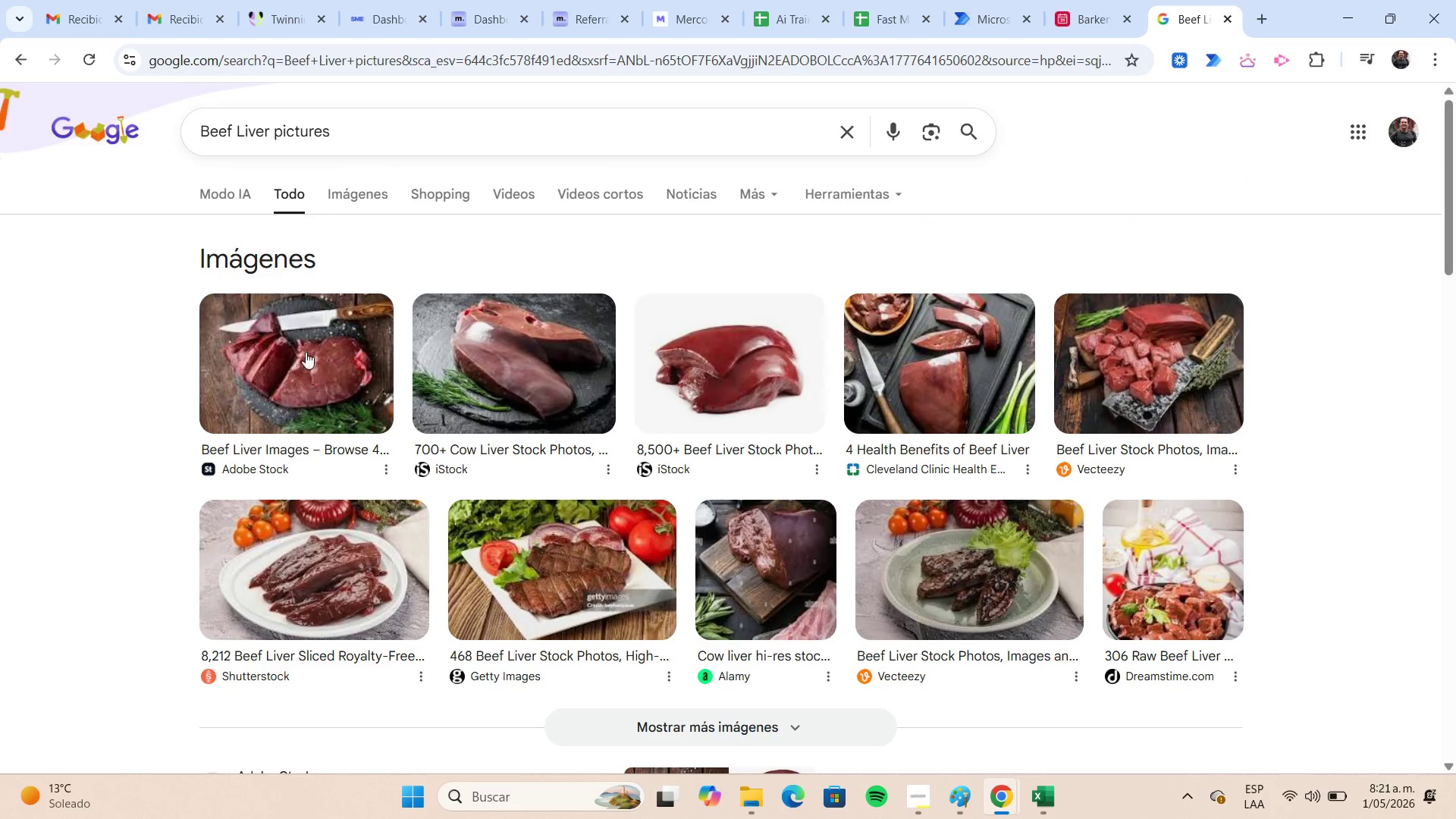 
right_click([305, 331])
 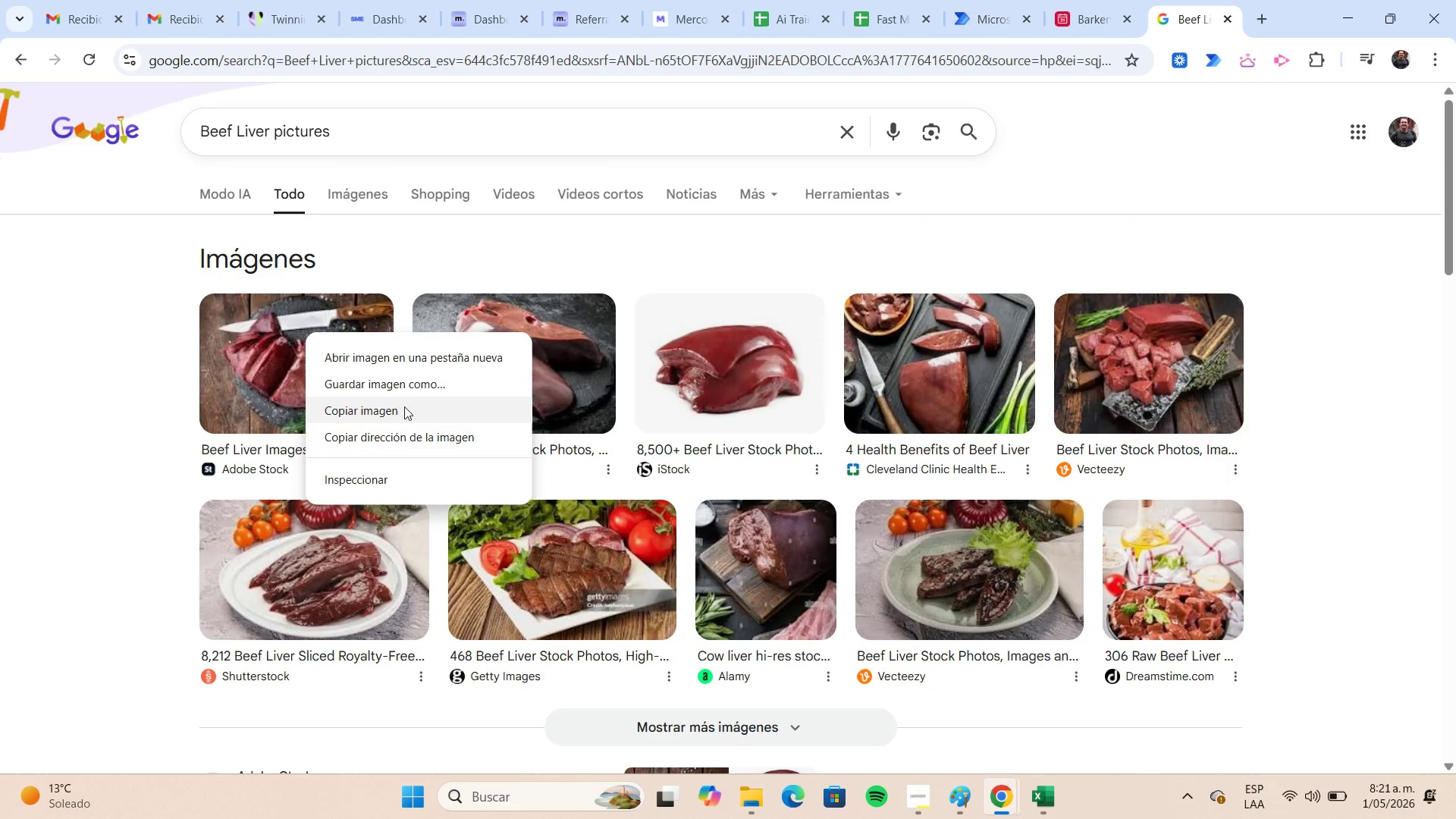 
left_click([417, 393])
 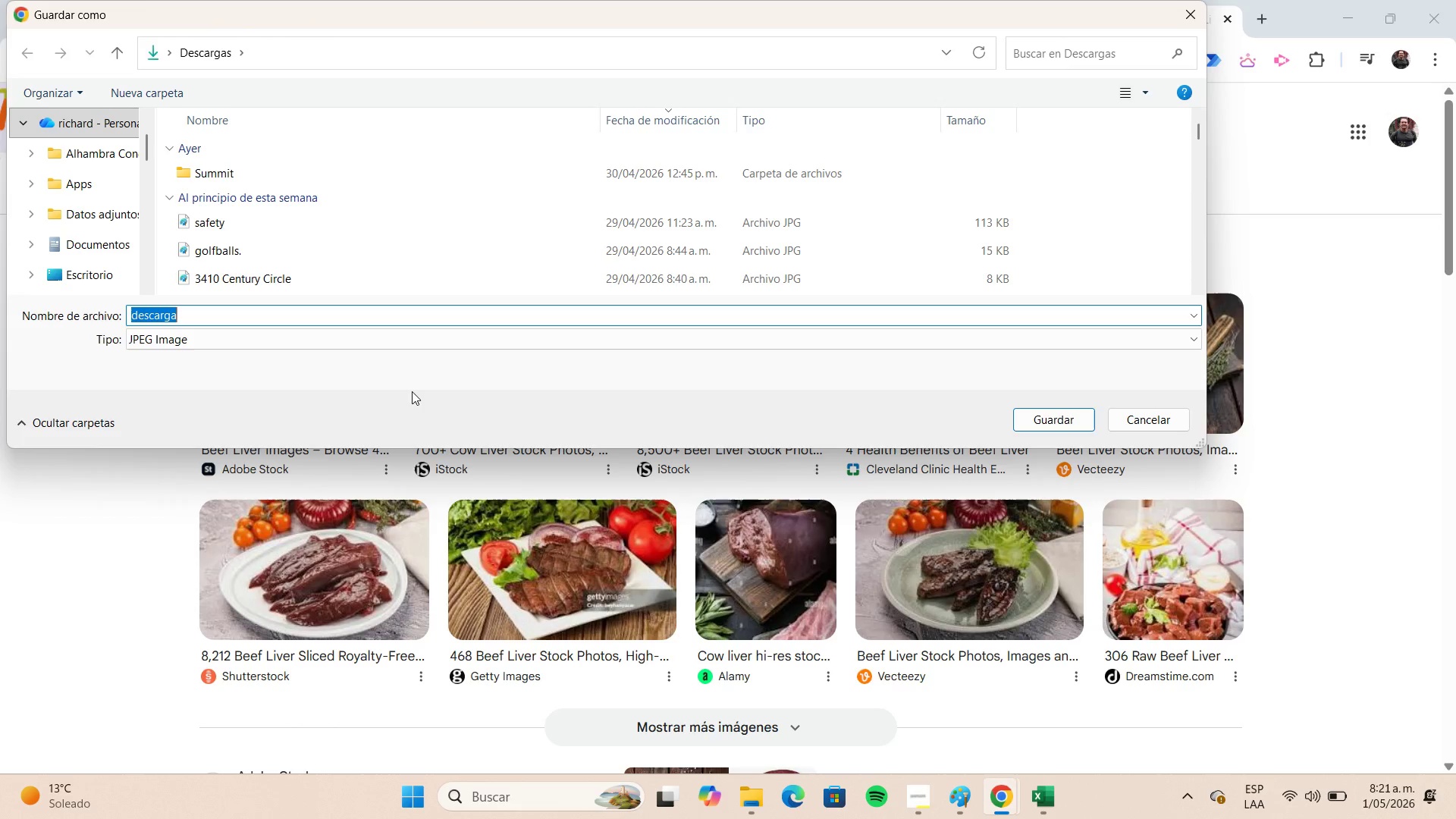 
wait(7.62)
 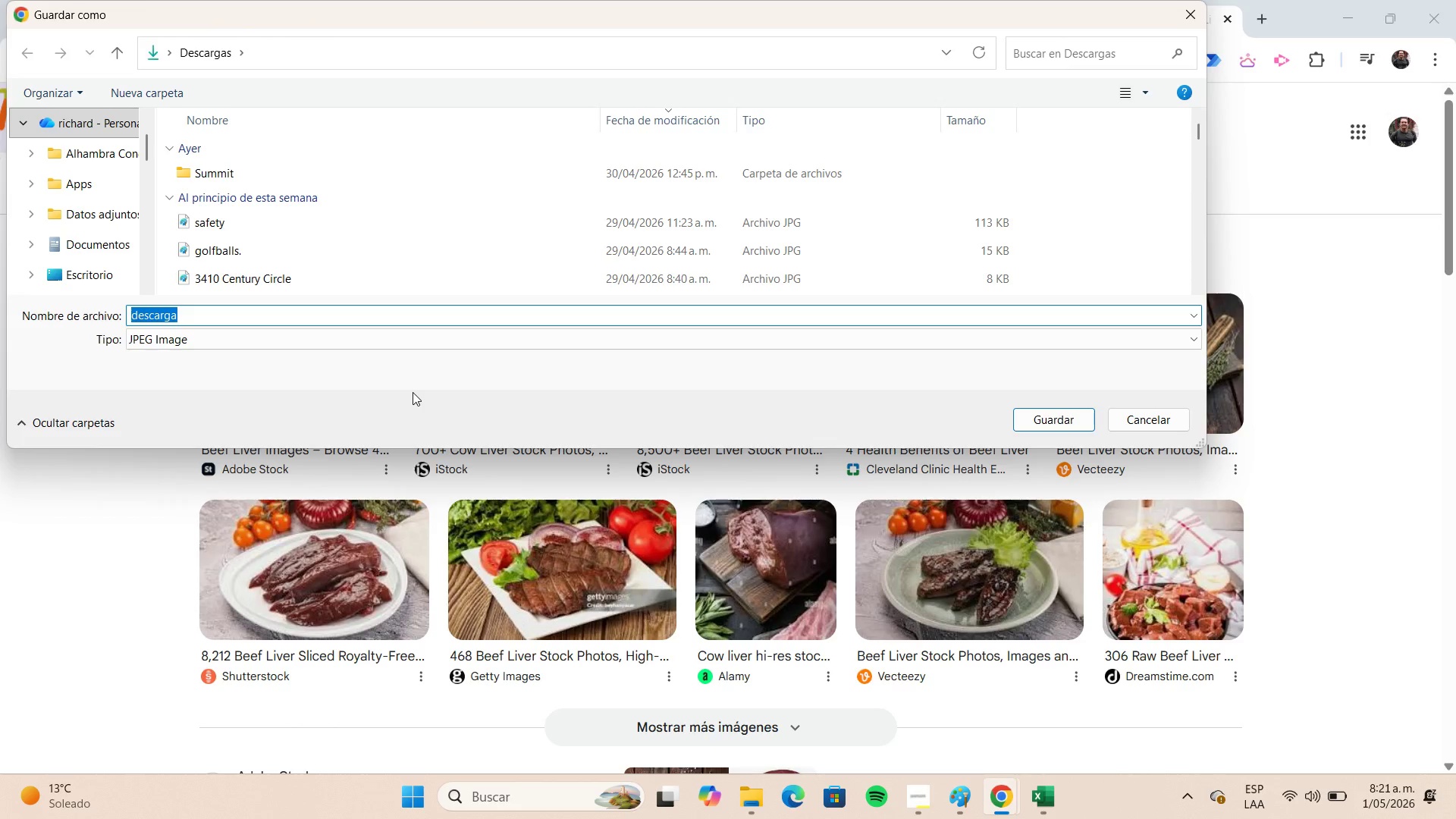 
key(Control+V)
 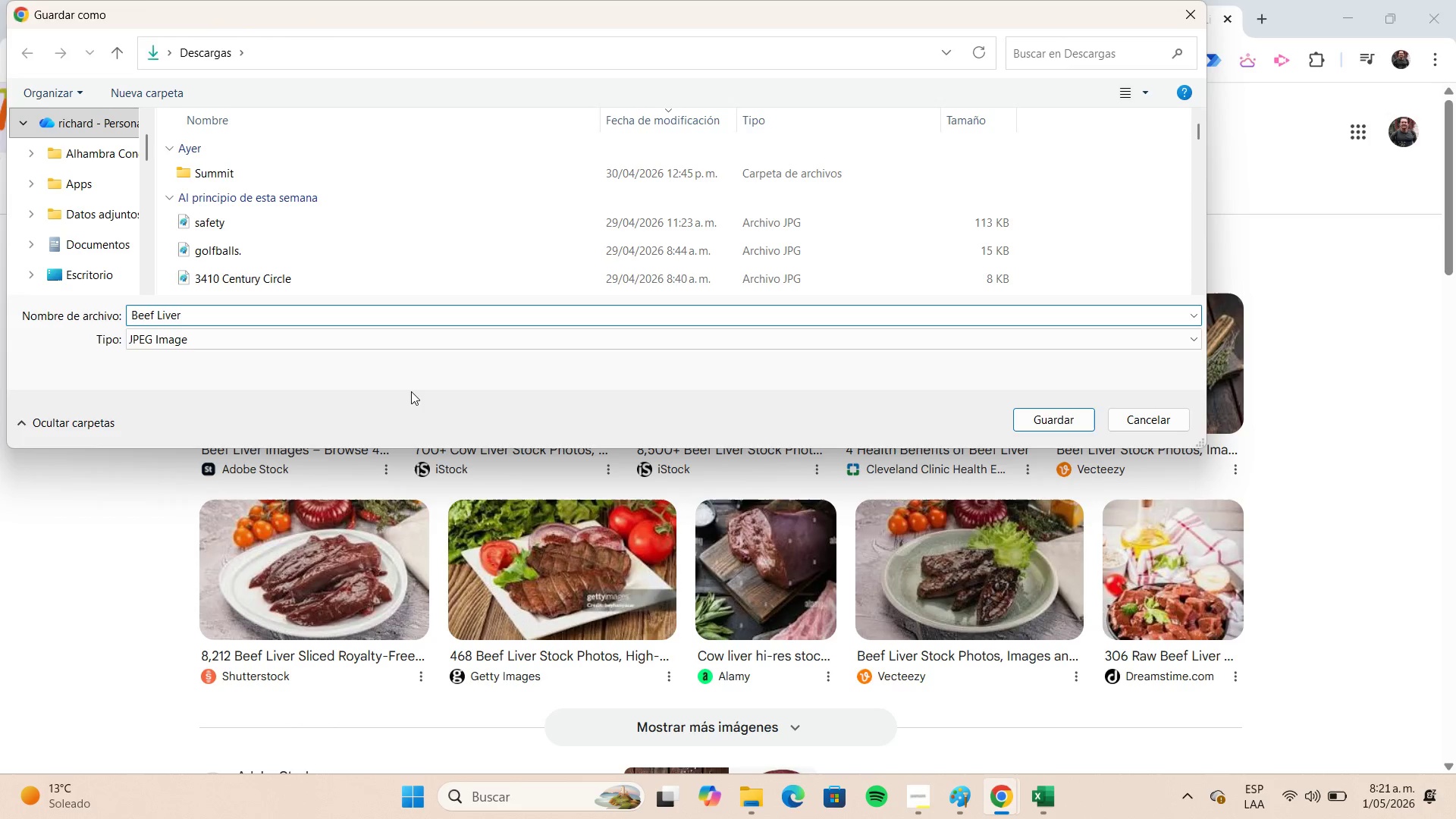 
key(Enter)
 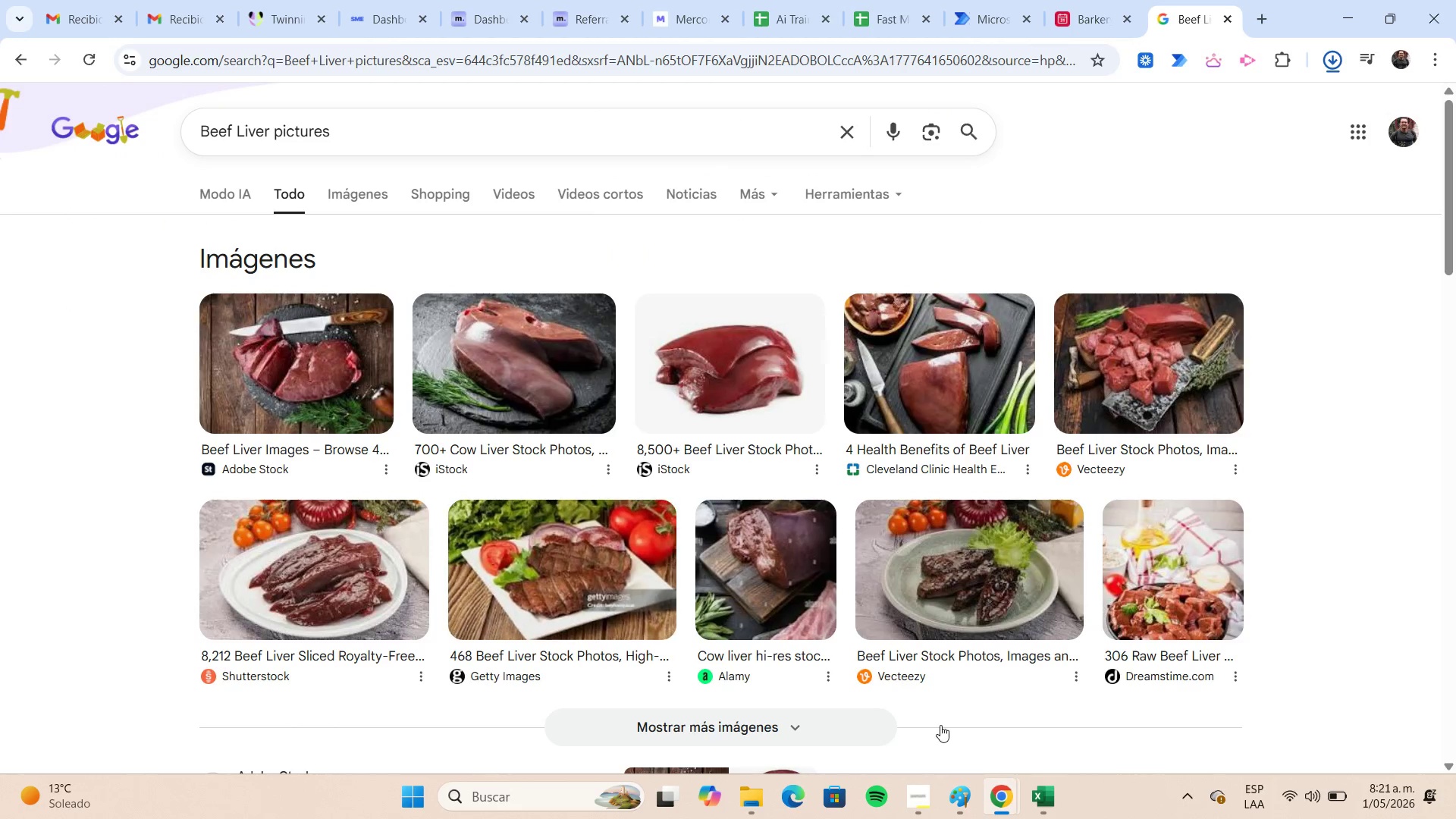 
left_click([1042, 792])
 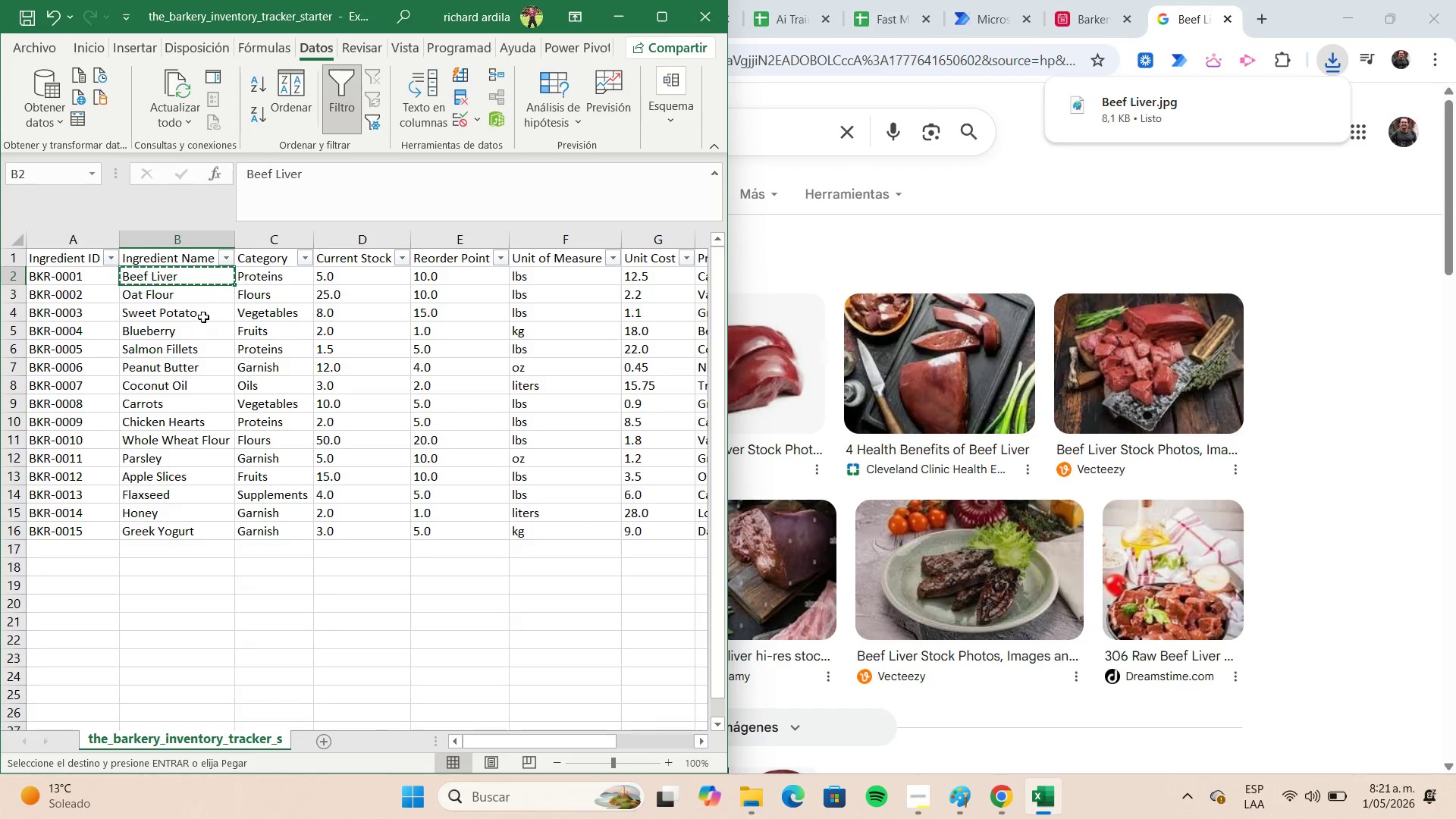 
left_click([200, 301])
 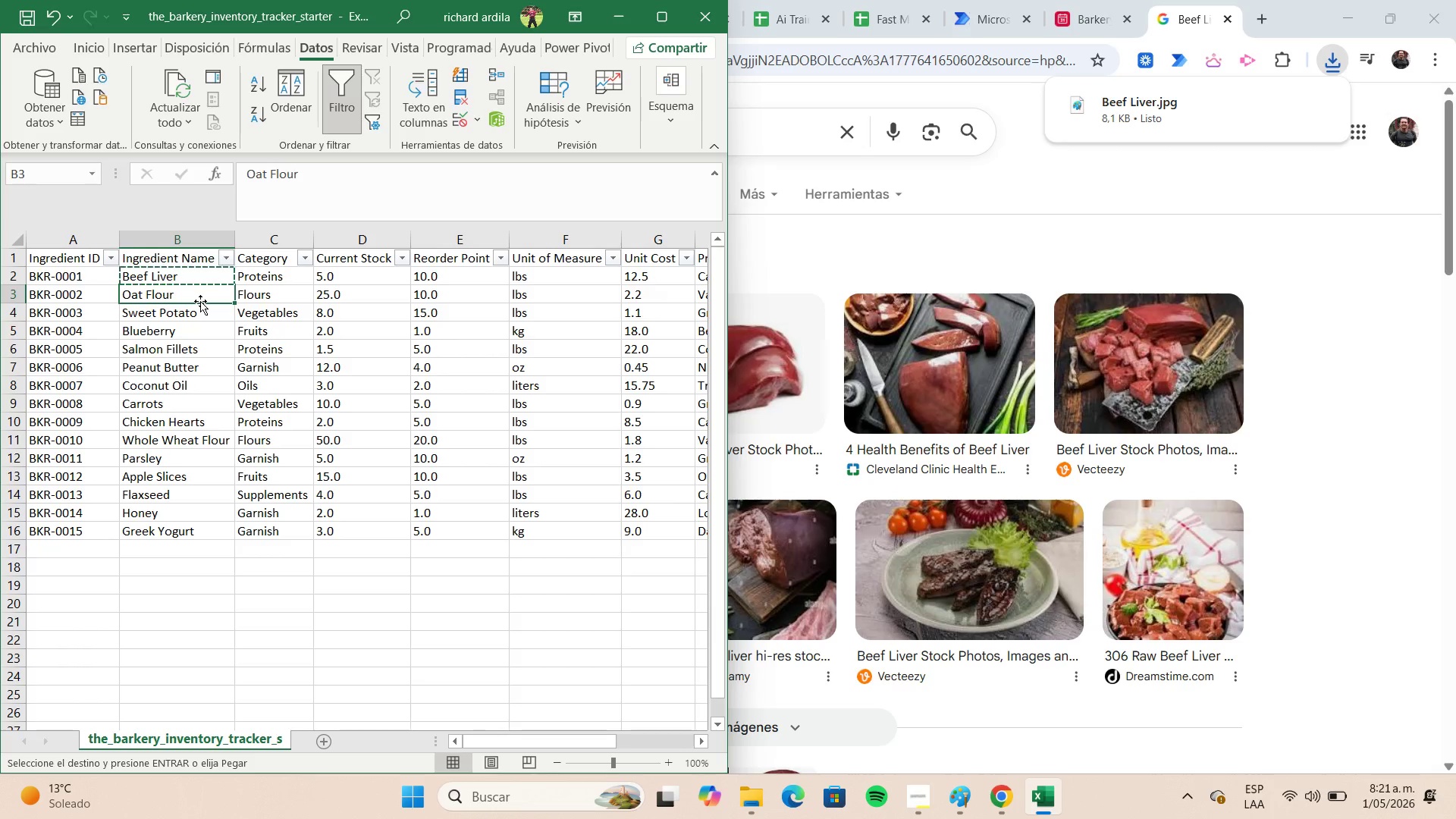 
key(Control+C)
 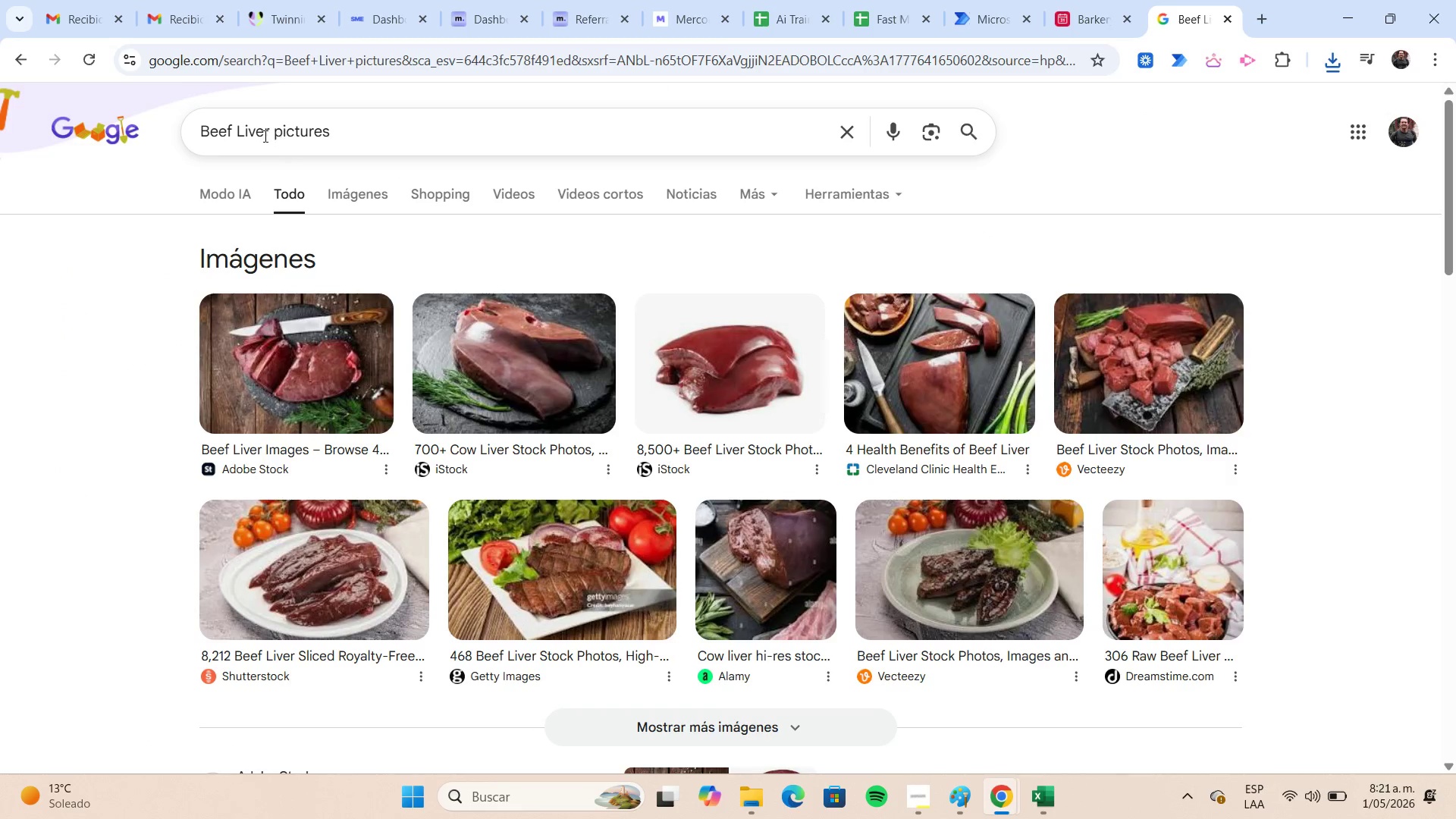 
left_click_drag(start_coordinate=[269, 136], to_coordinate=[199, 130])
 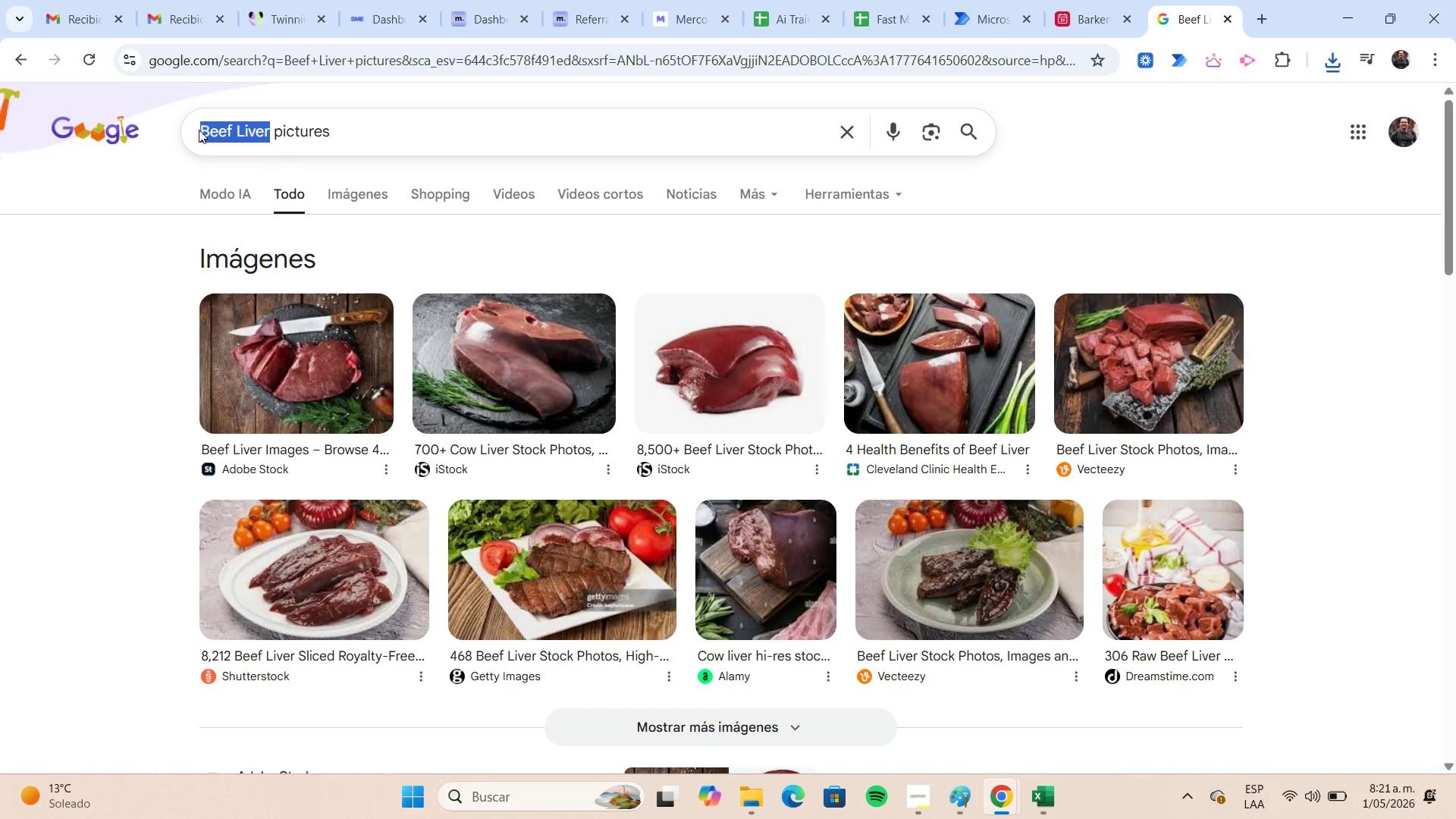 
key(Control+ControlLeft)
 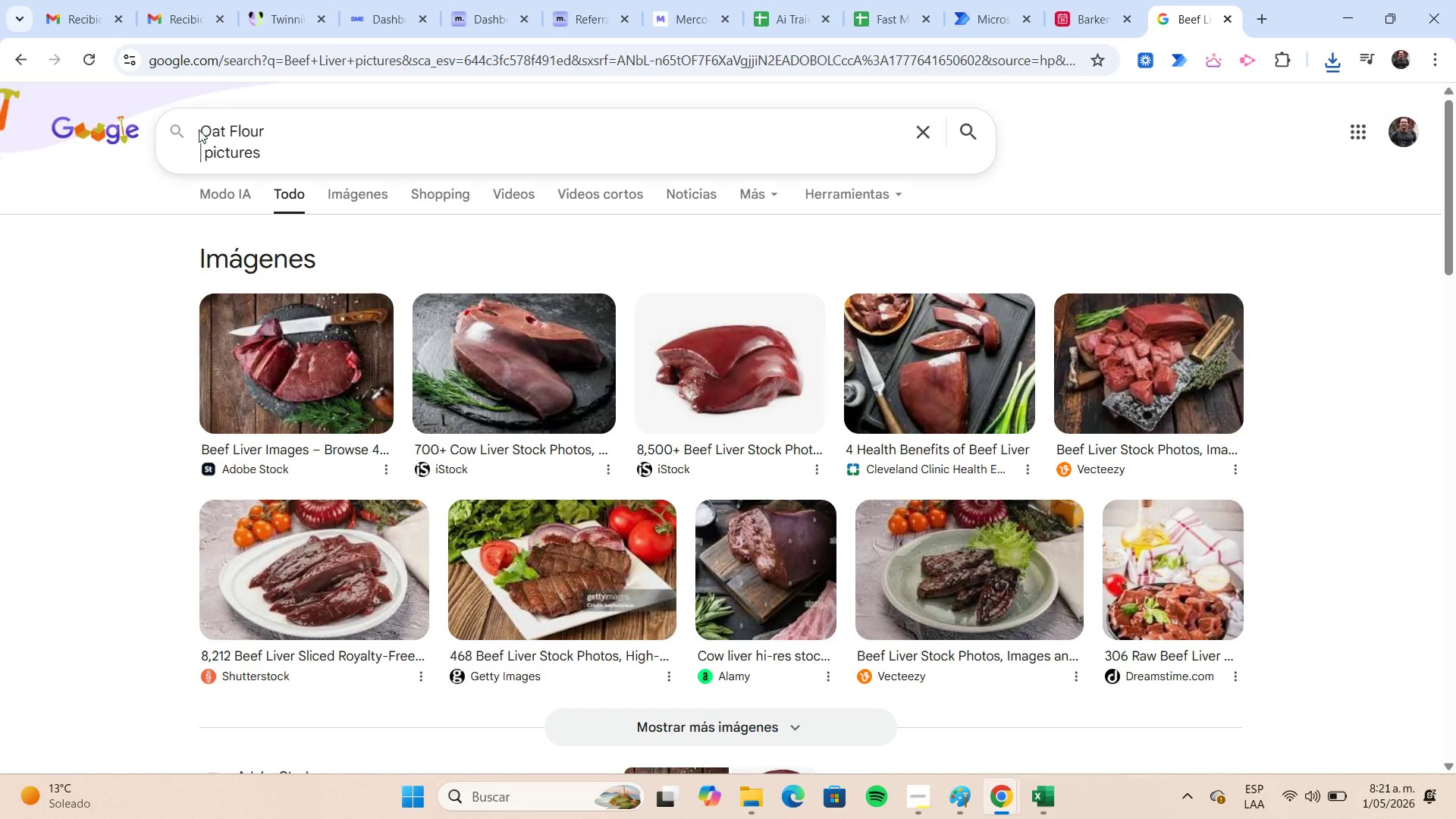 
key(Control+V)
 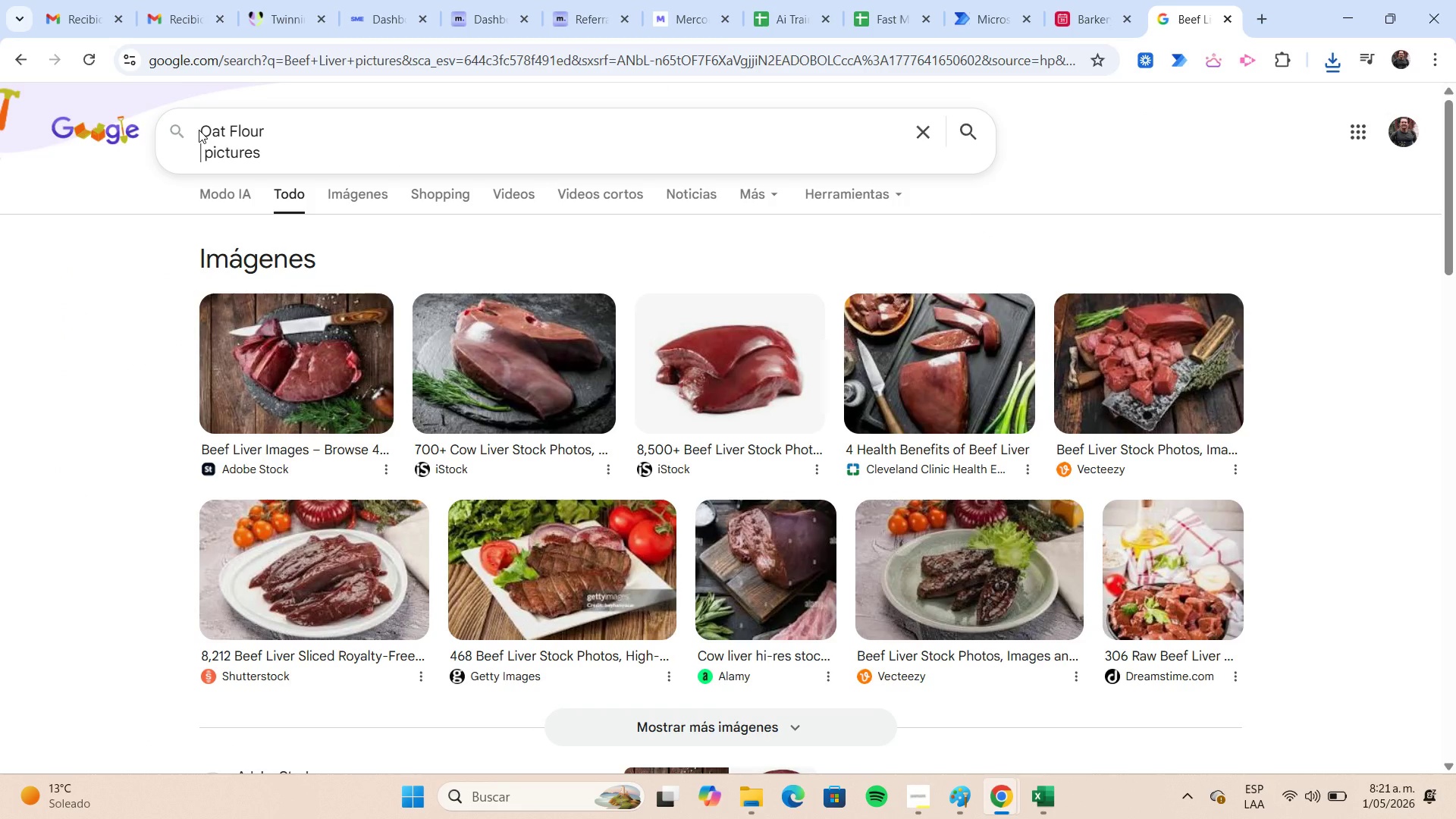 
key(Backspace)
 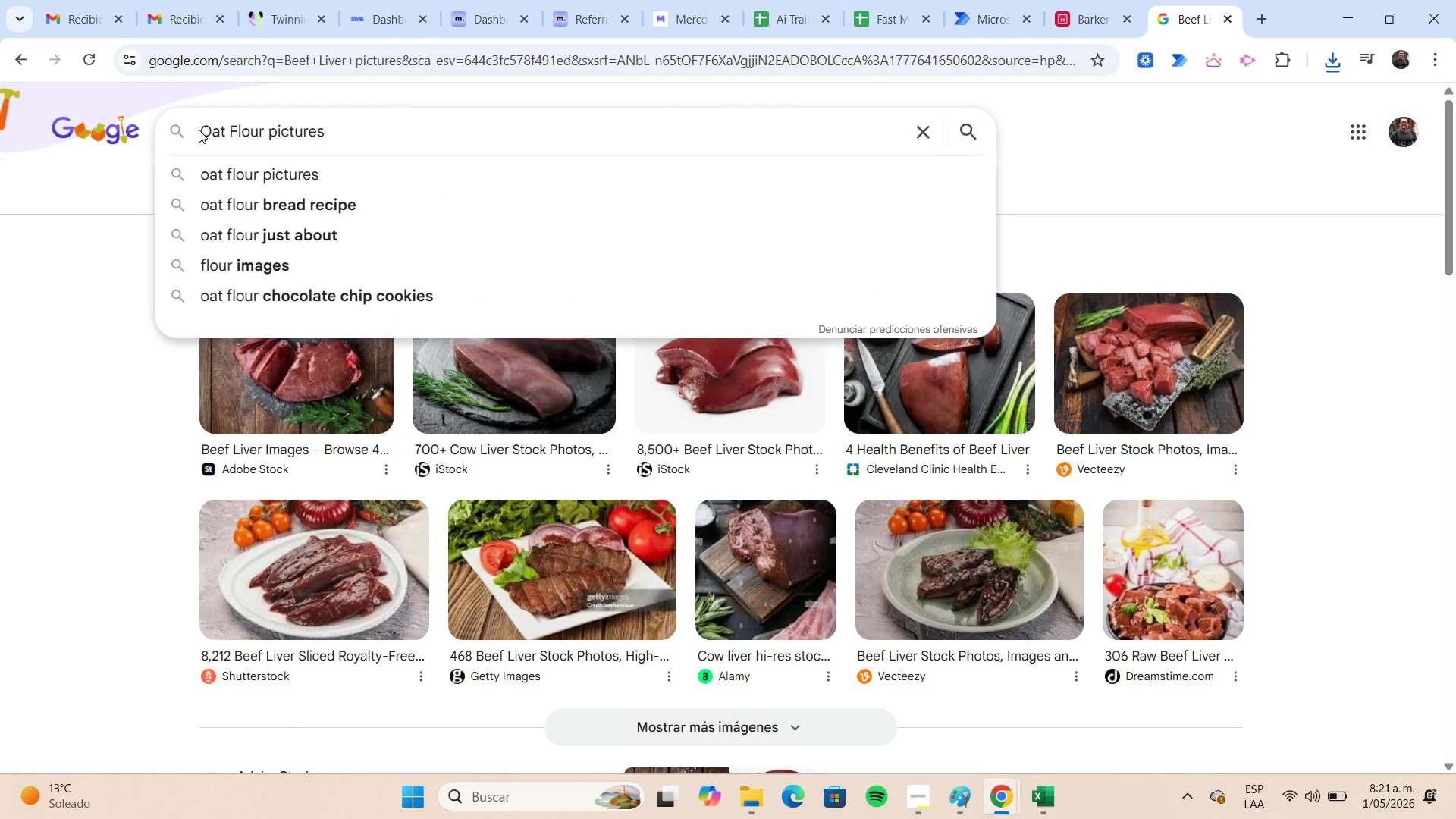 
key(Enter)
 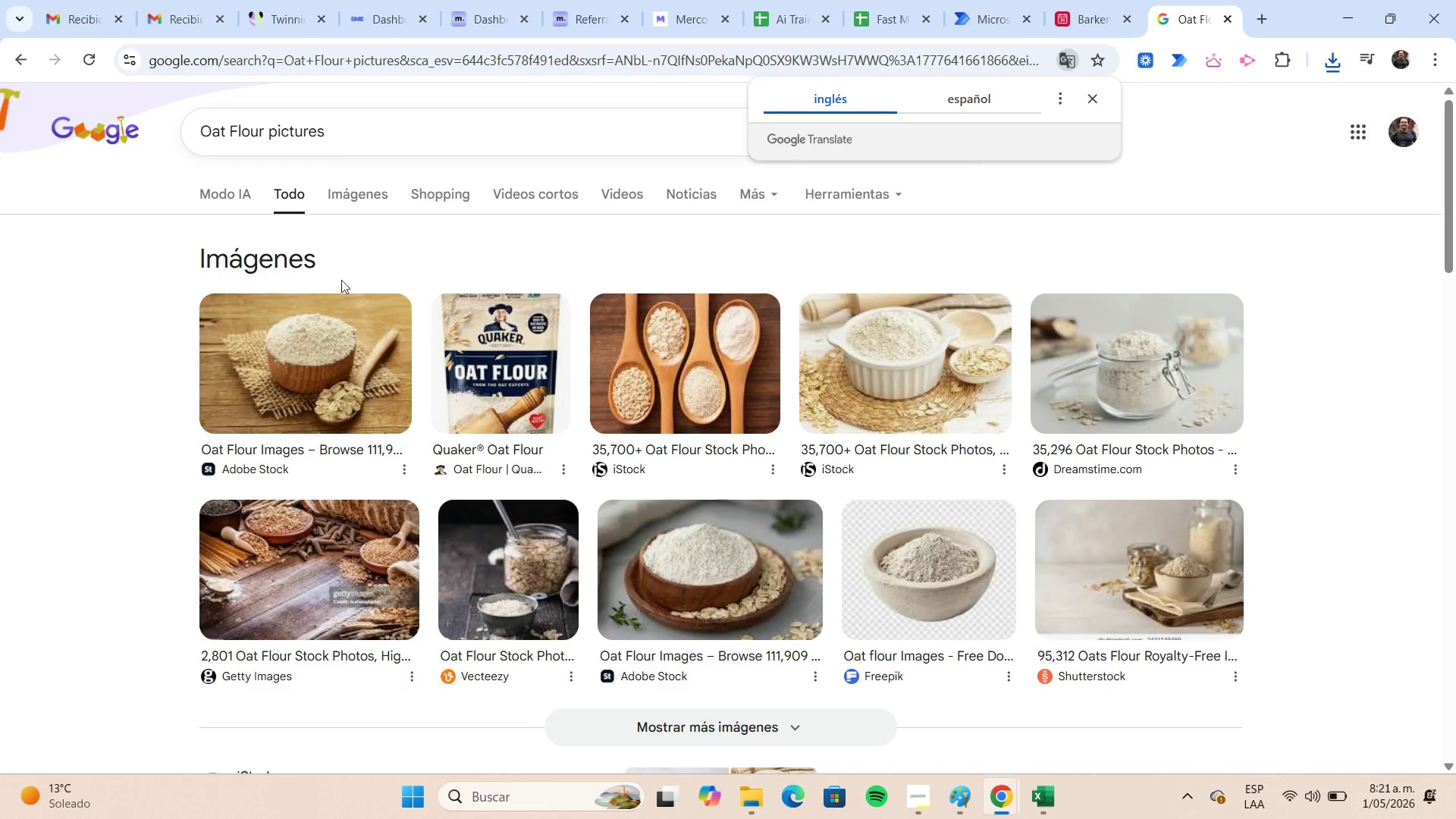 
right_click([330, 344])
 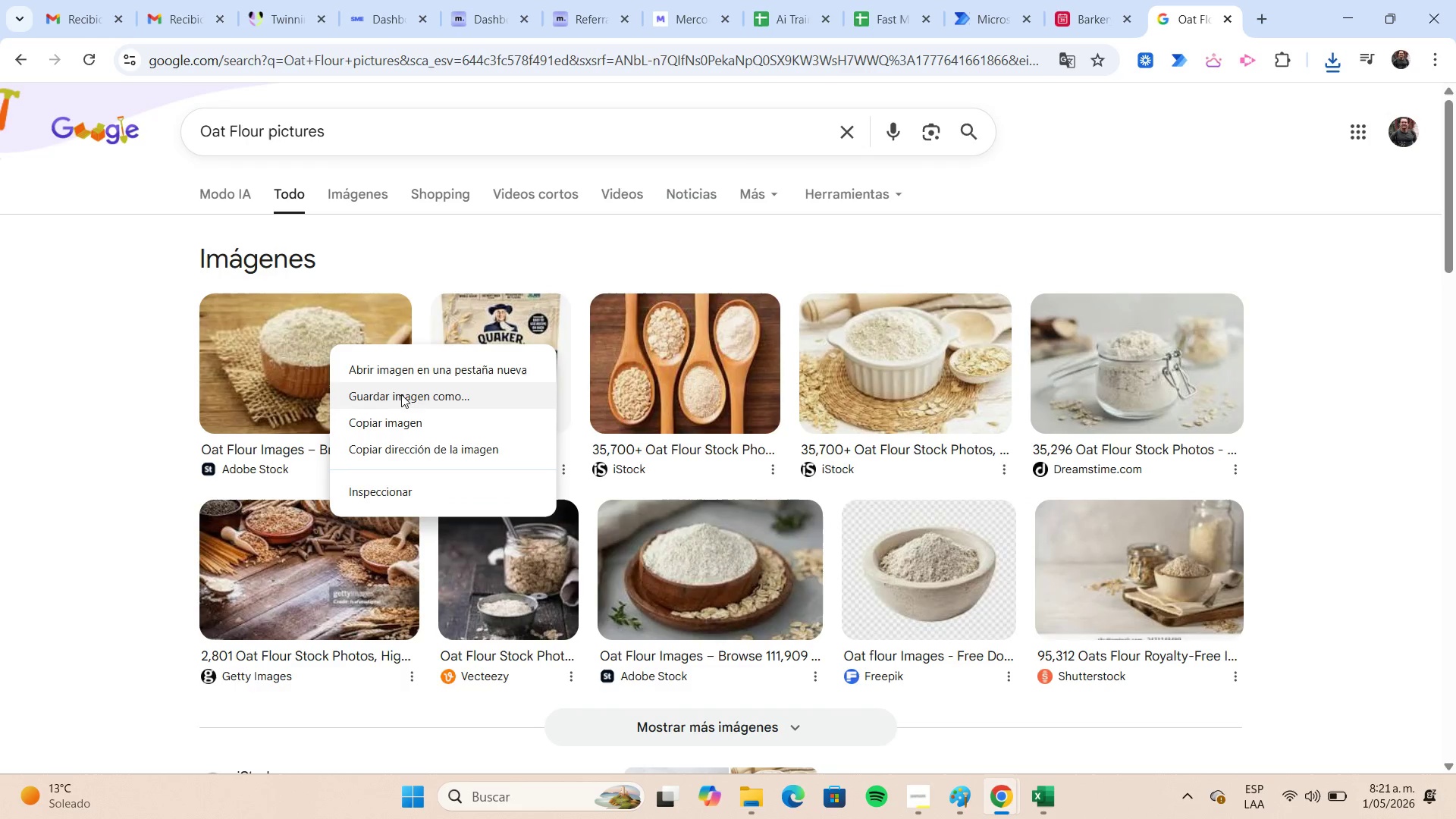 
left_click([414, 401])
 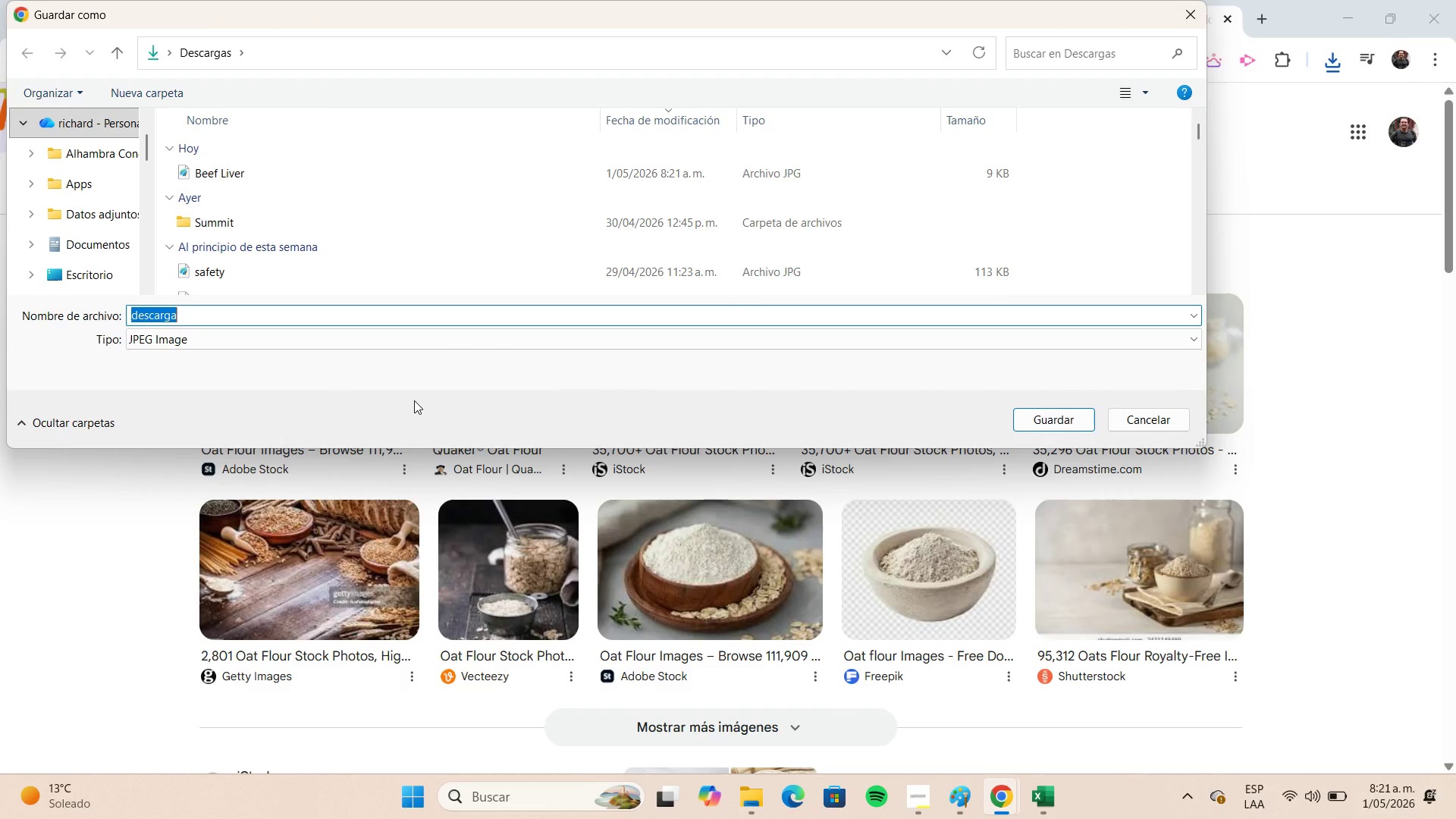 
key(Control+V)
 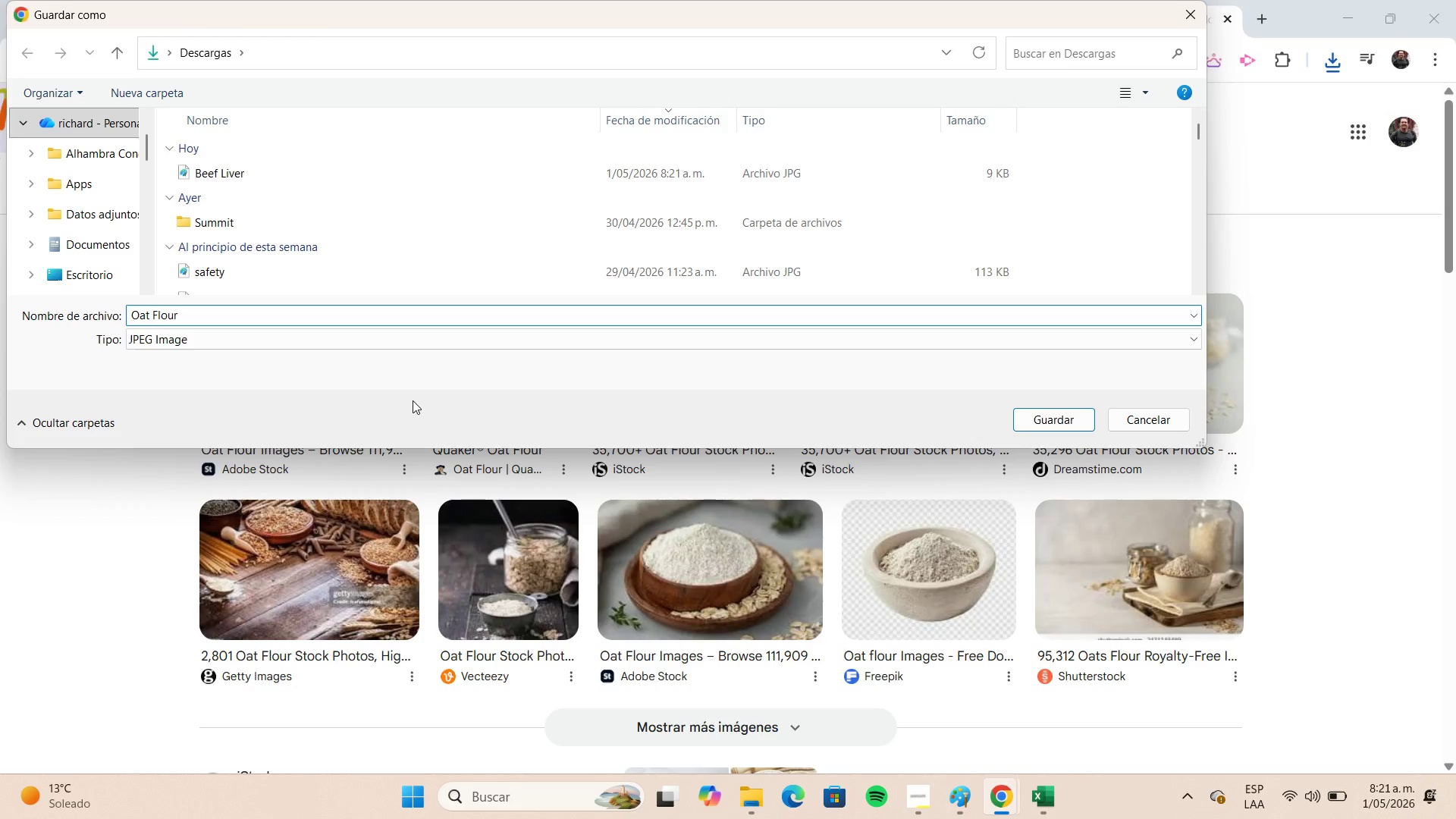 
key(Enter)
 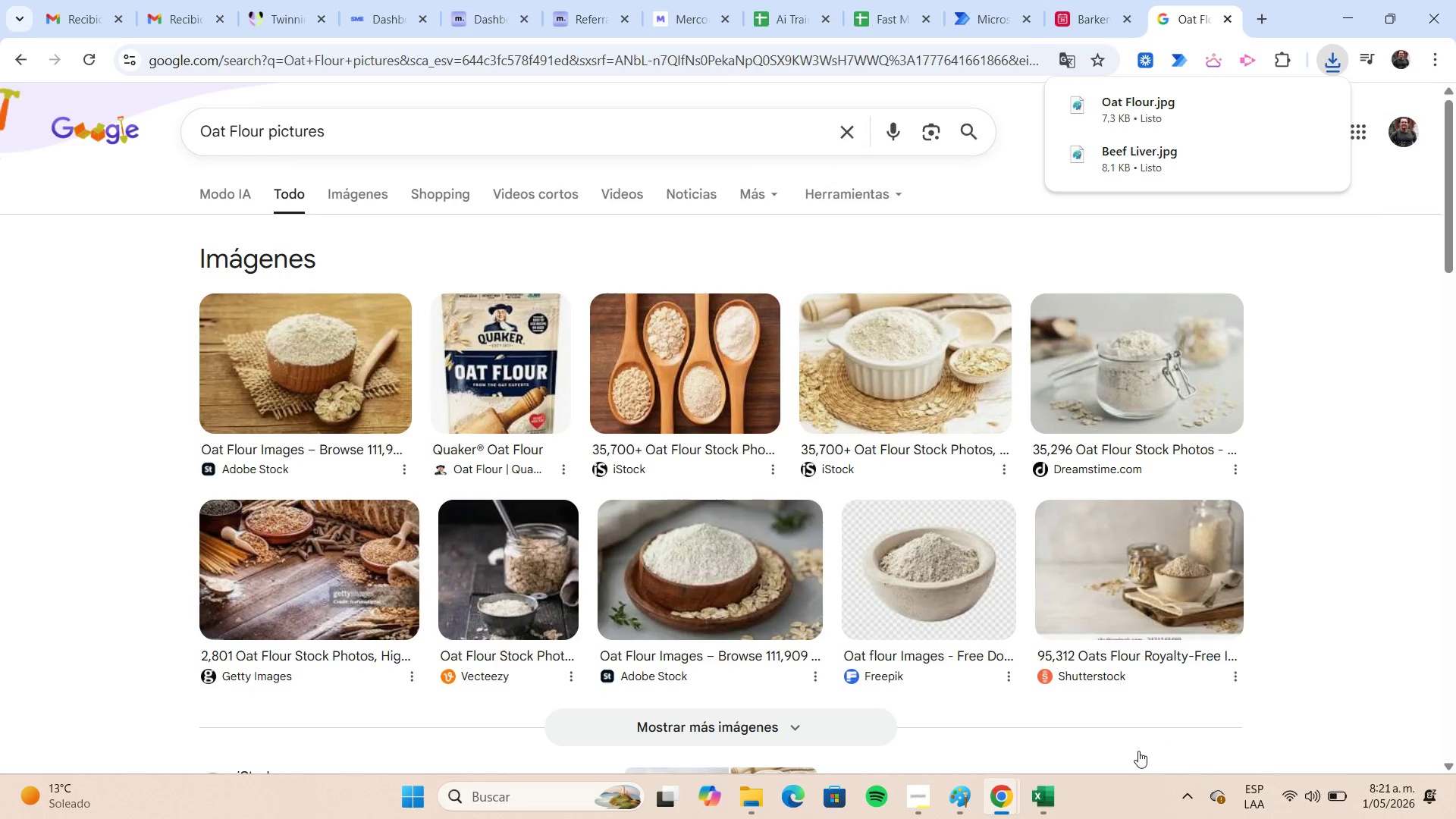 
left_click([1050, 797])
 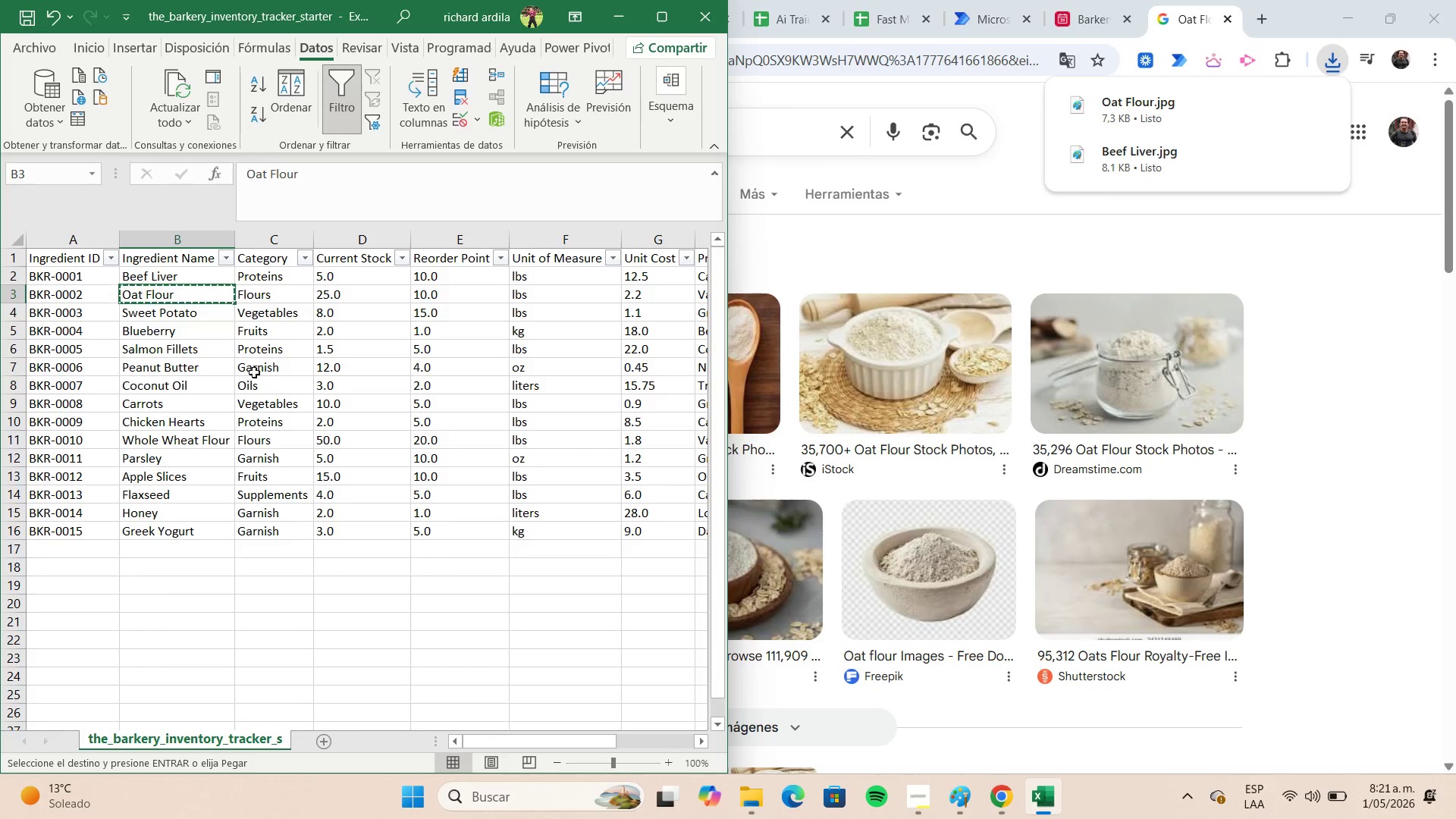 
left_click([201, 317])
 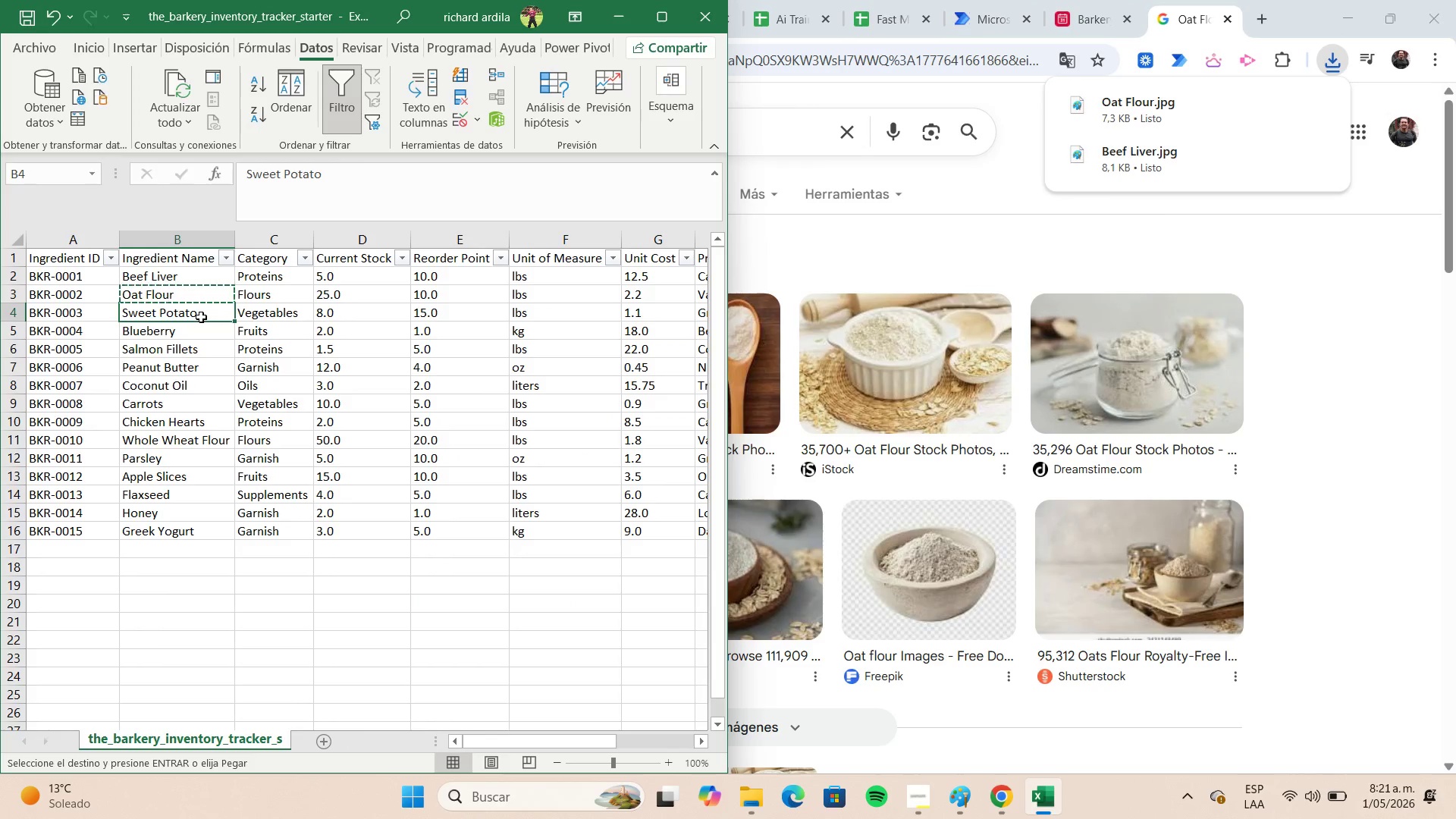 
key(Control+C)
 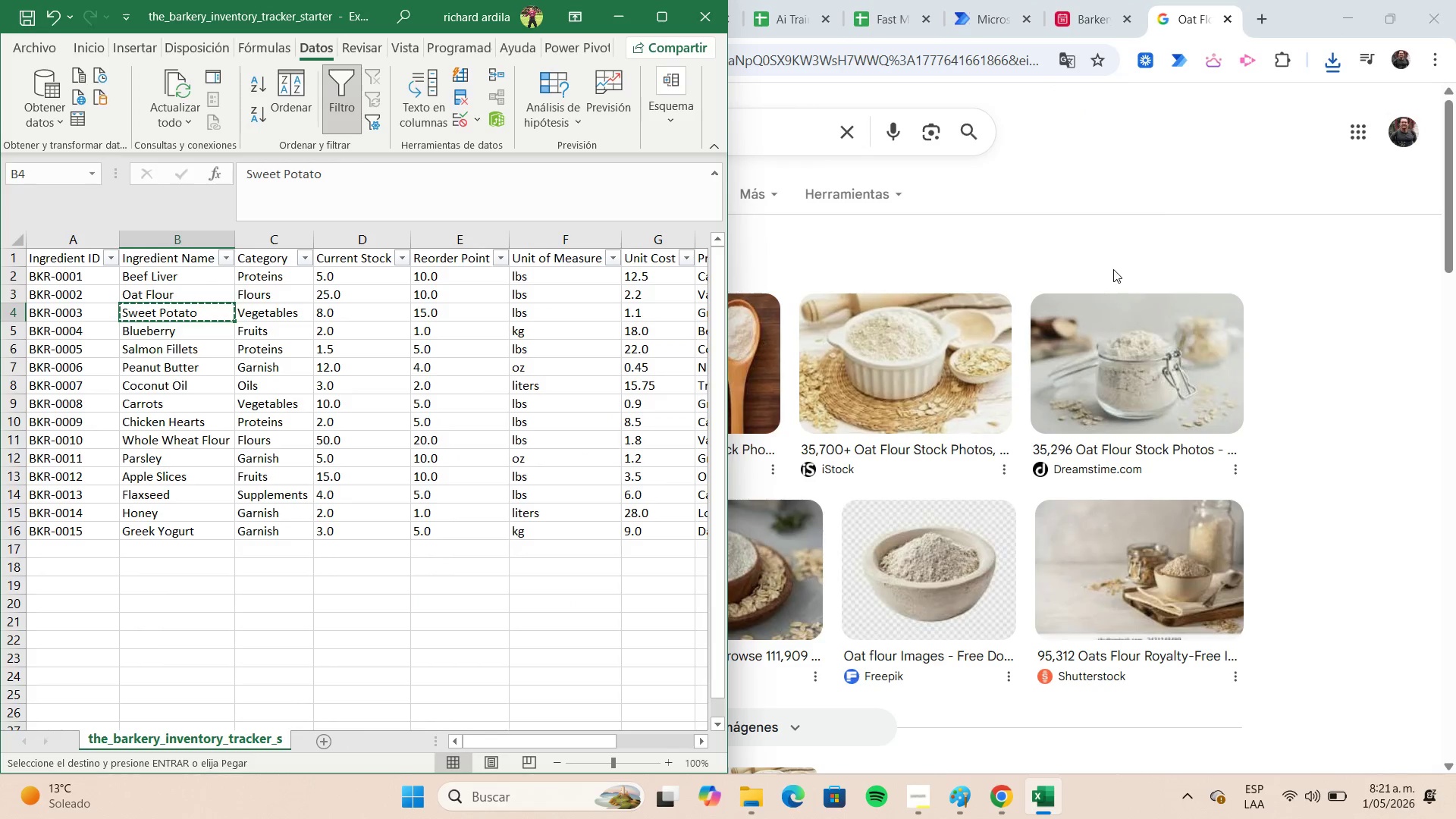 
left_click([1092, 255])
 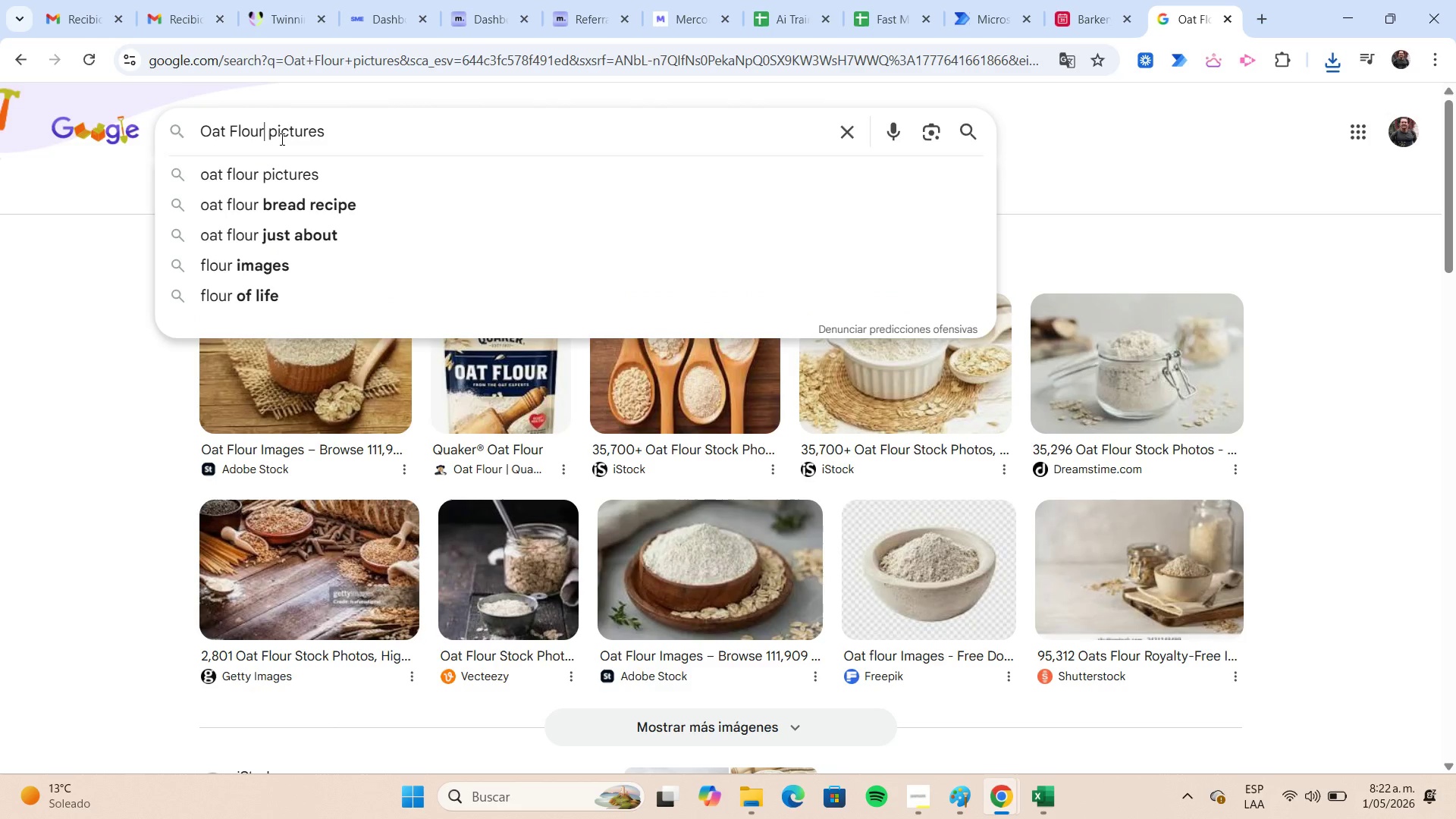 
key(Shift+Home)
 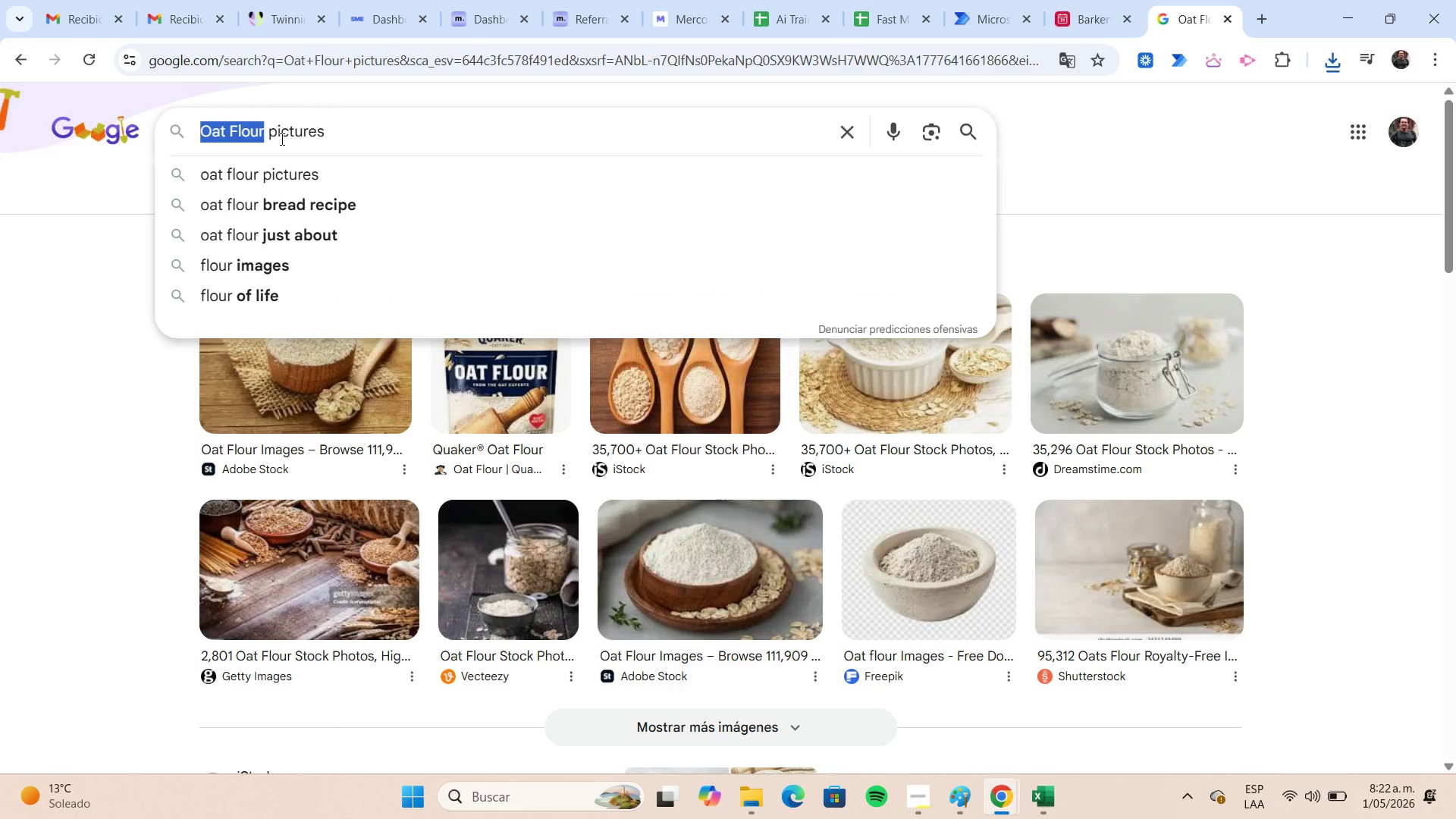 
key(Control+V)
 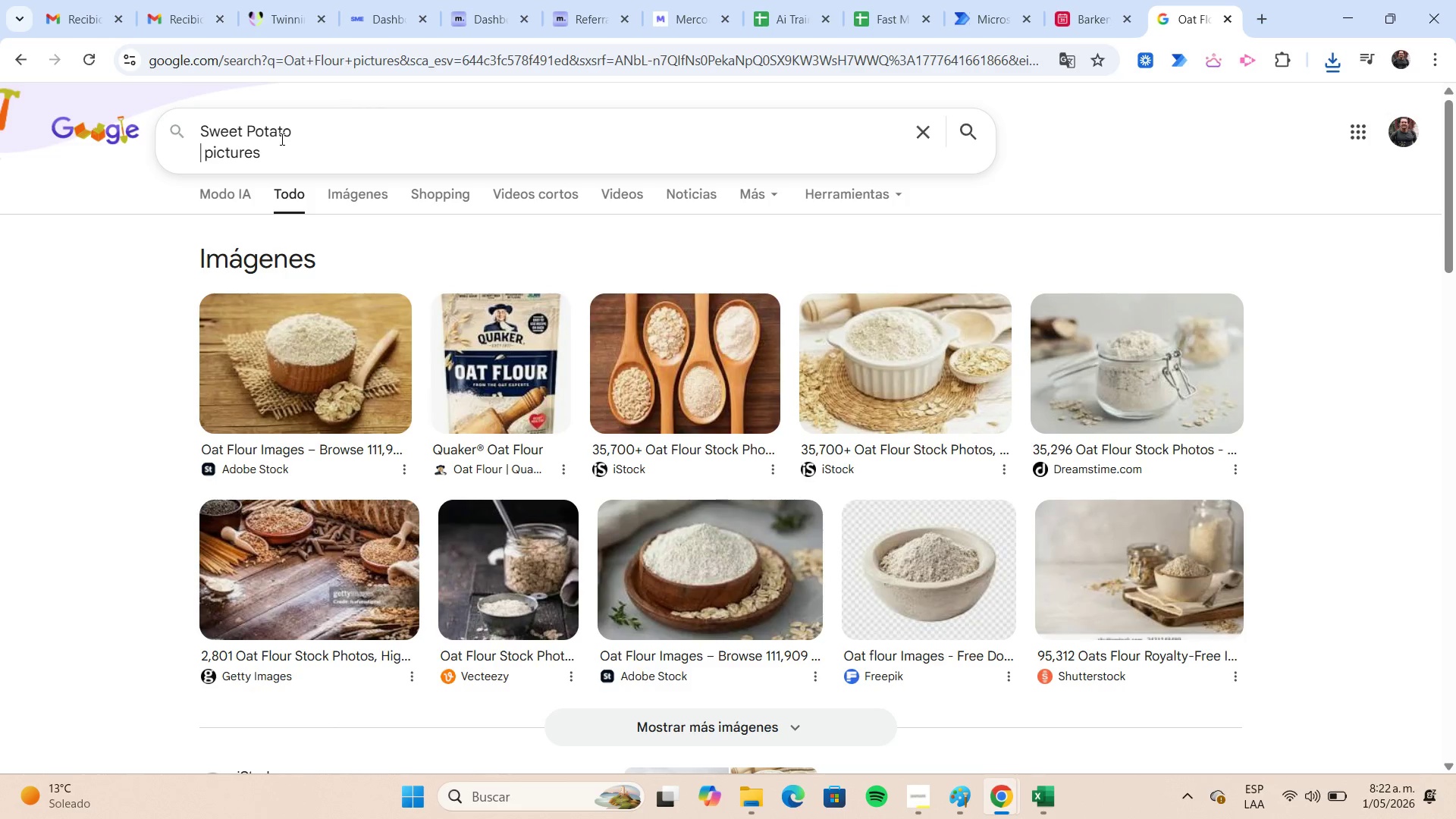 
key(Backspace)
 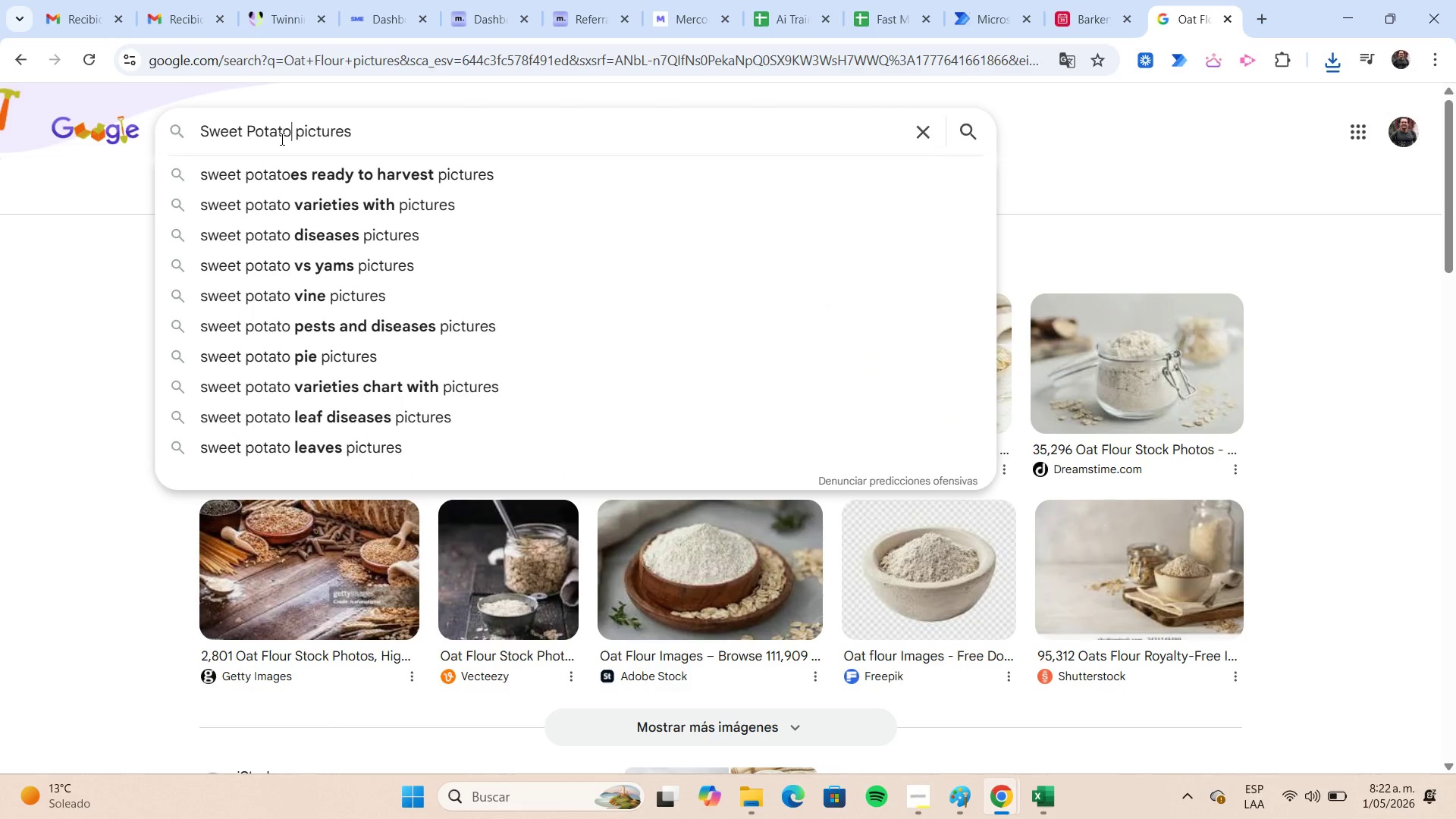 
key(Enter)
 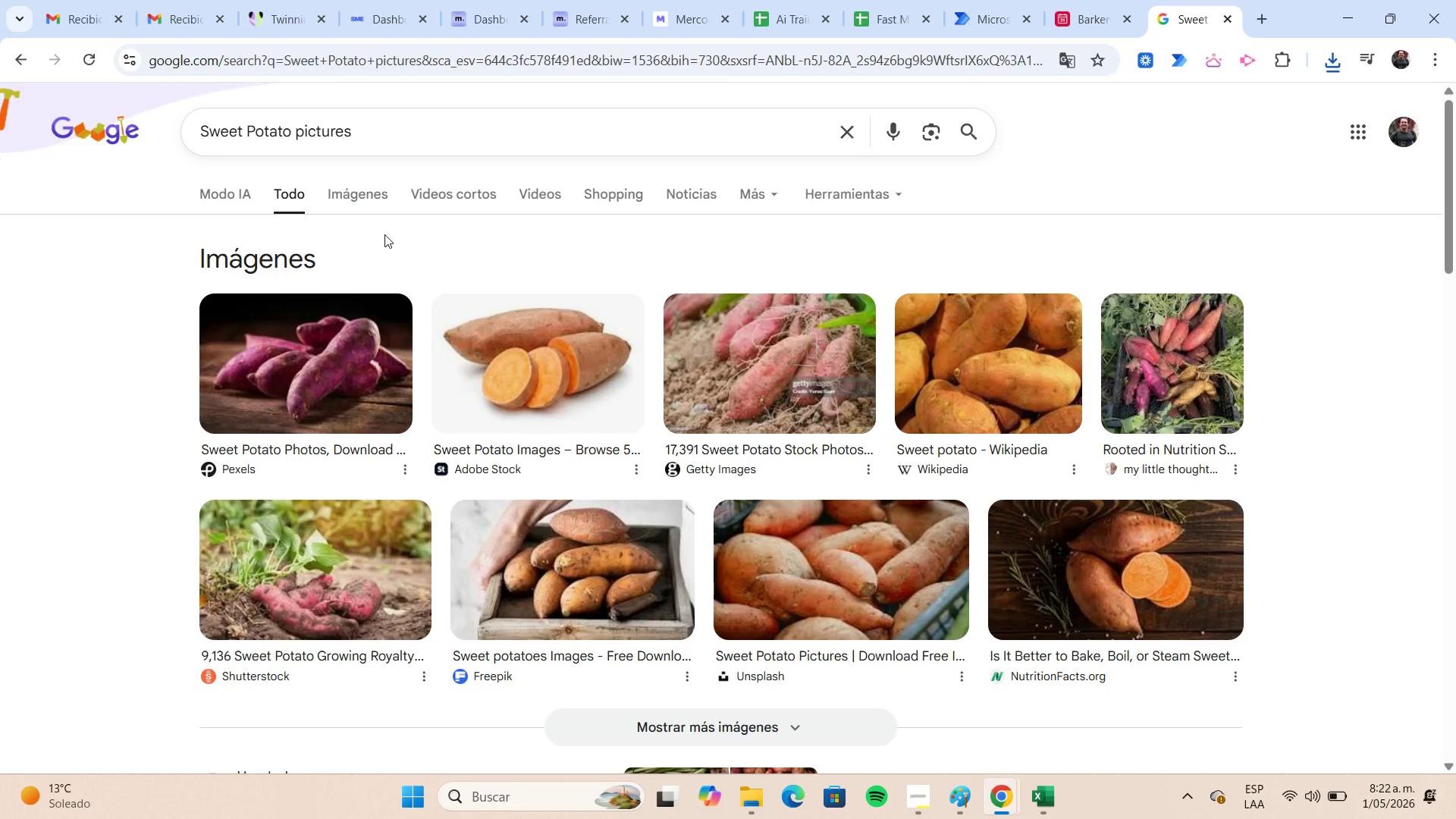 
wait(6.36)
 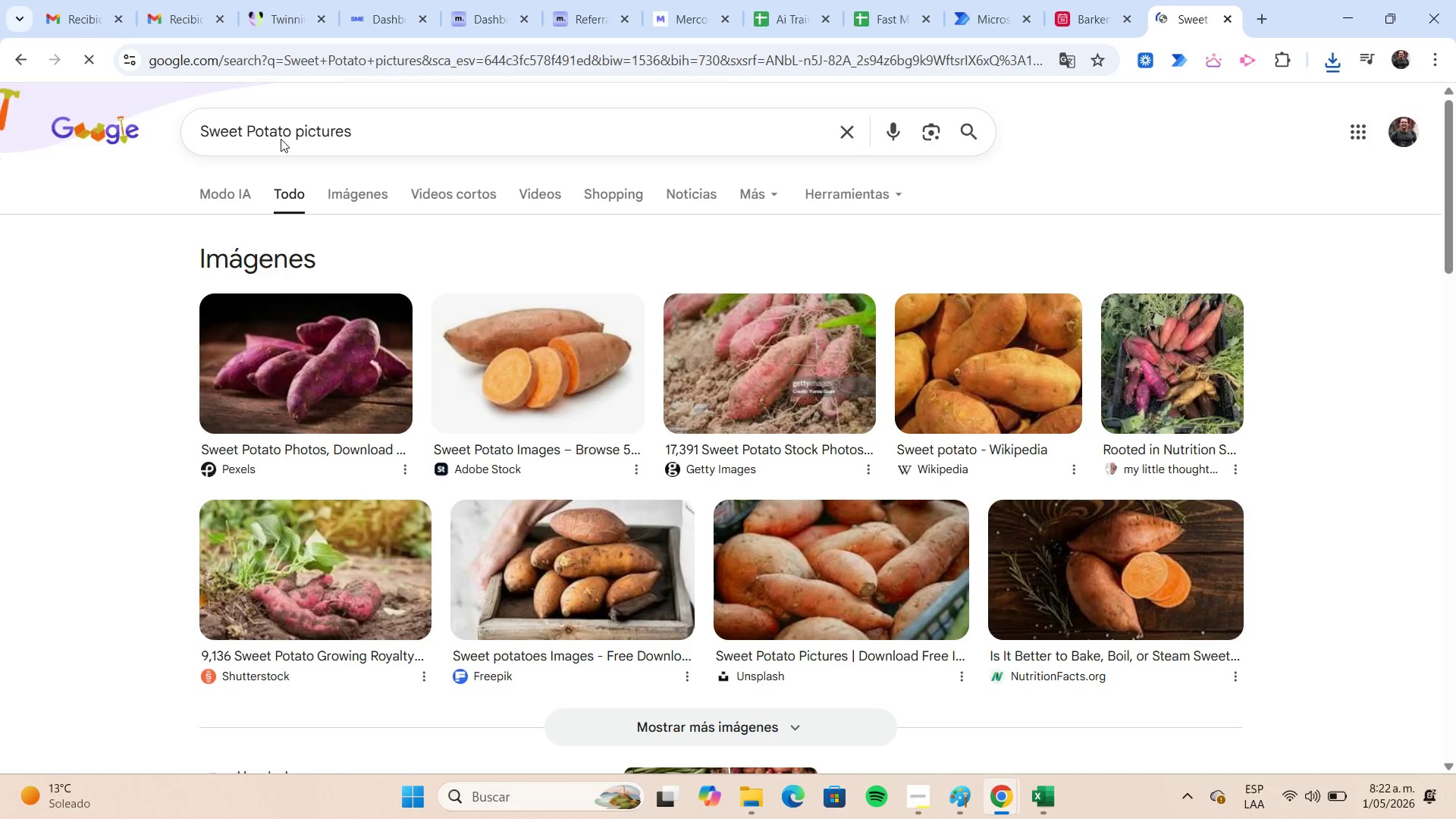 
right_click([364, 336])
 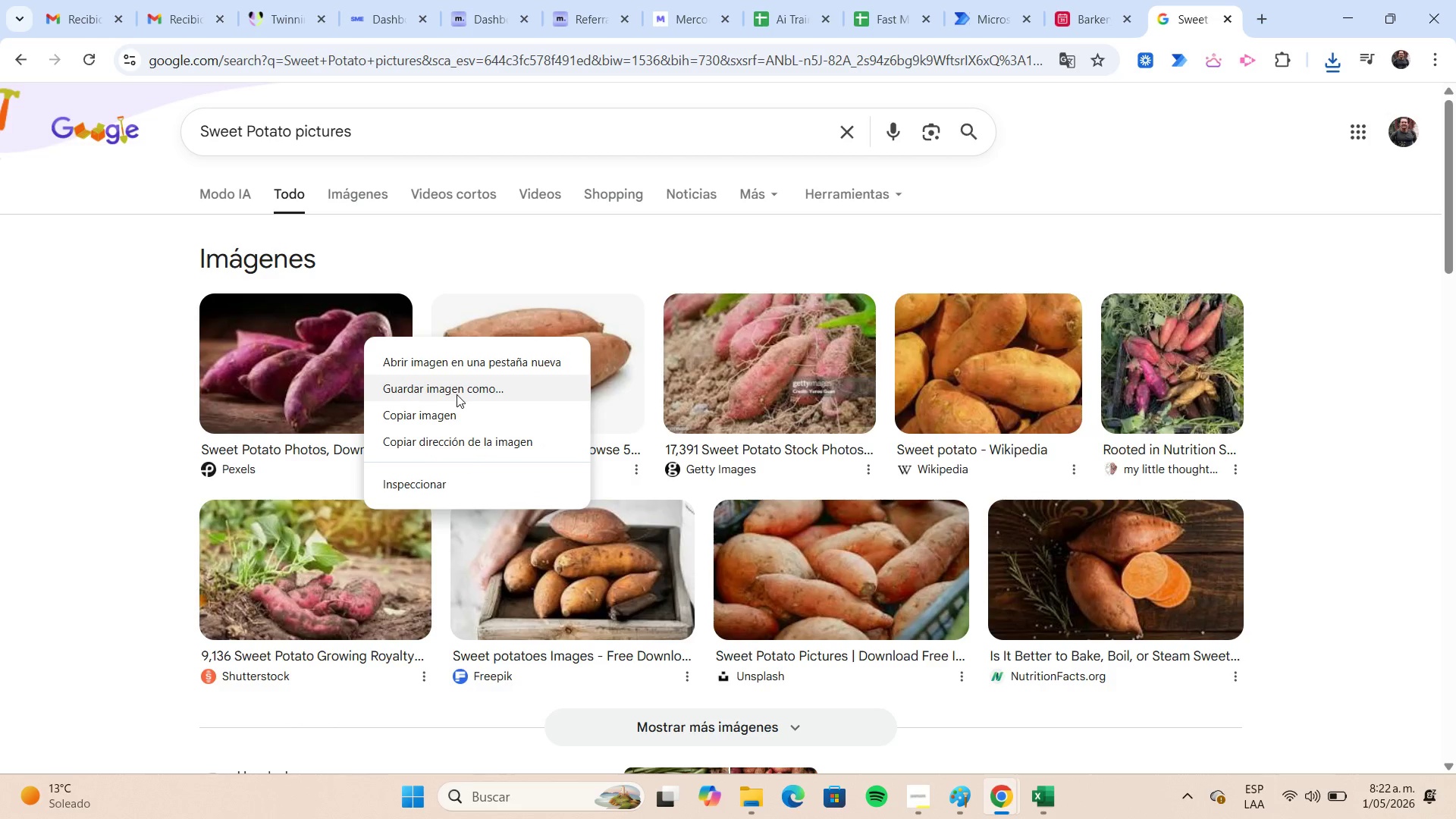 
left_click([457, 394])
 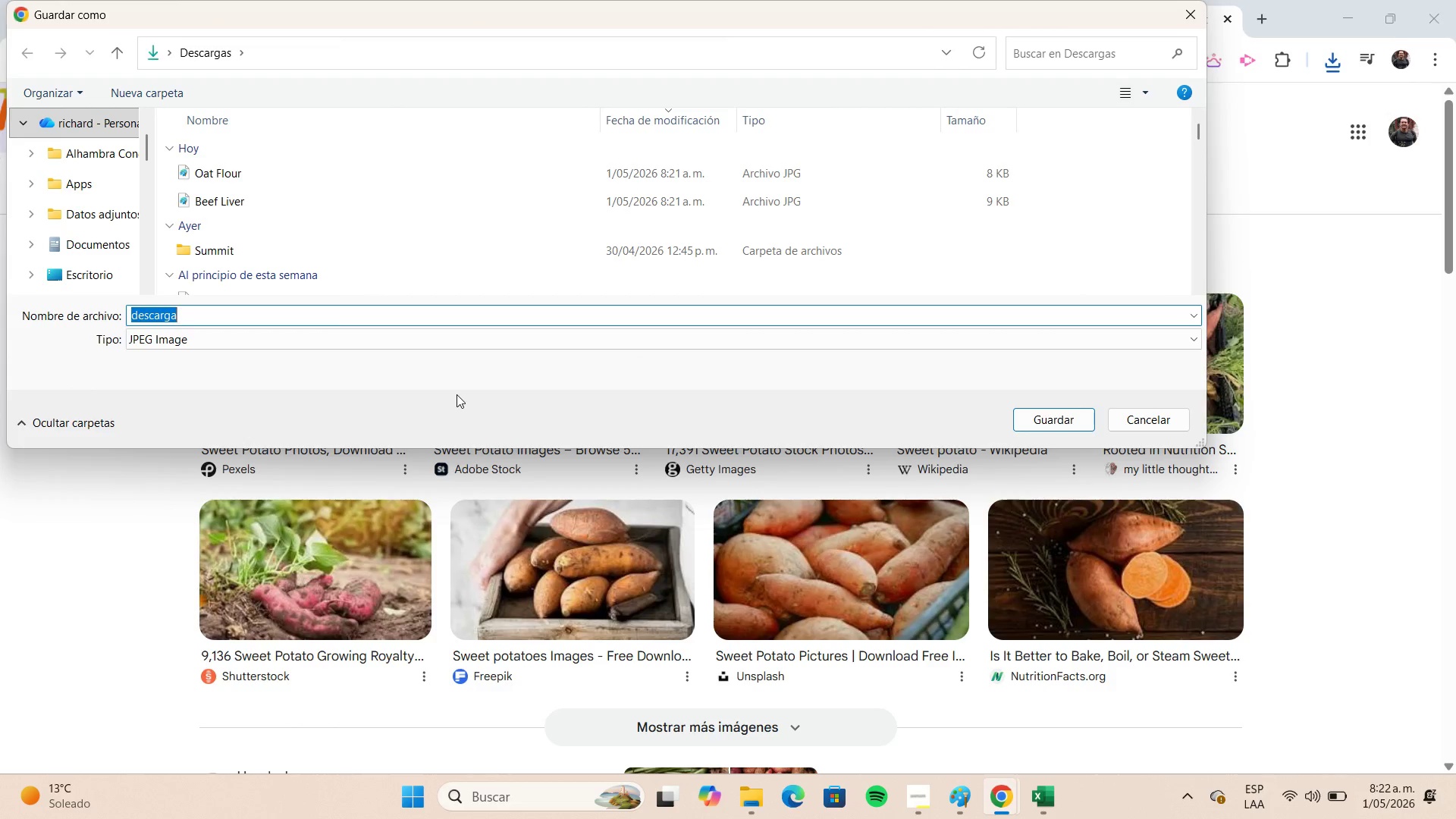 
key(Control+V)
 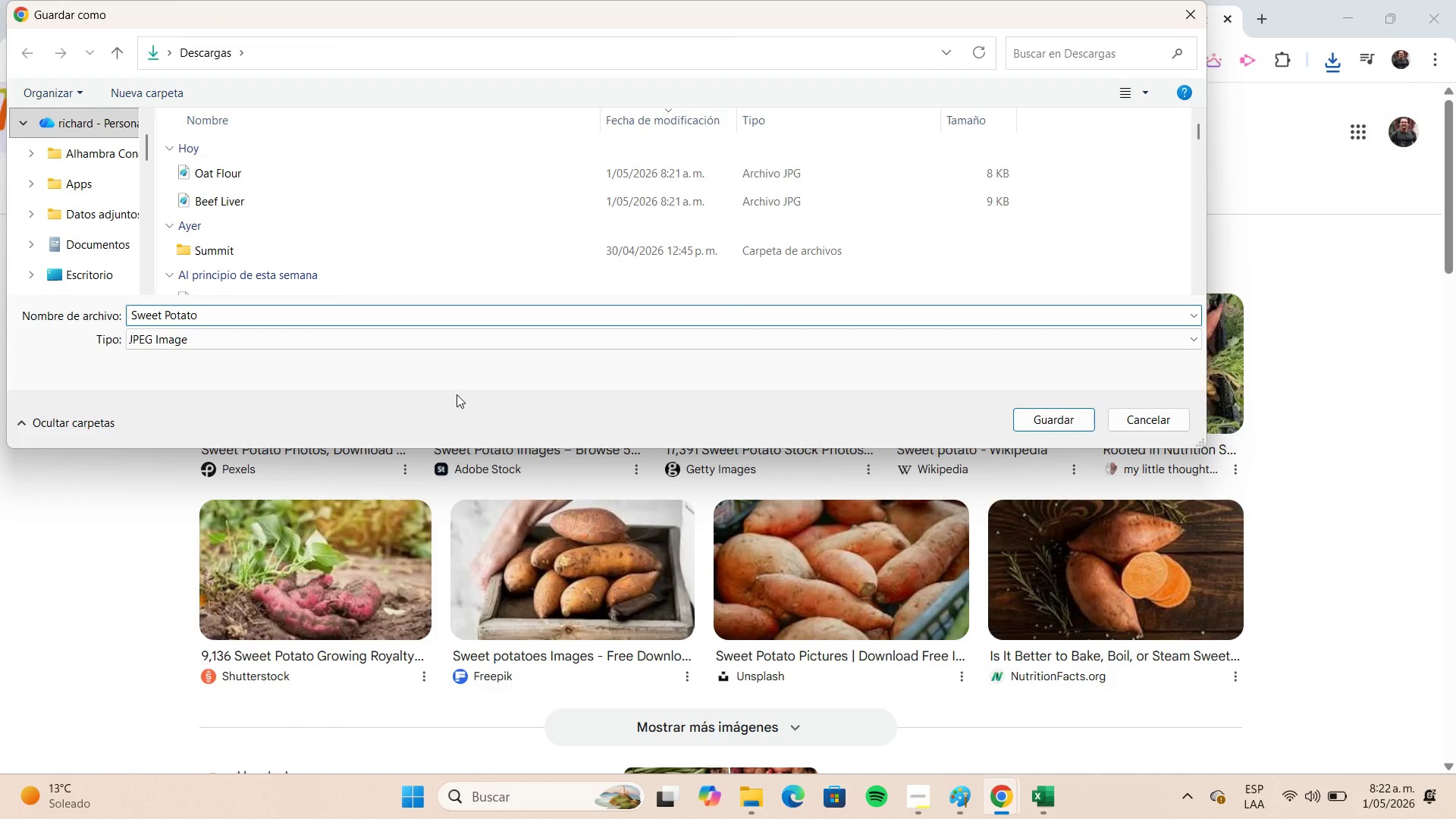 
key(Enter)
 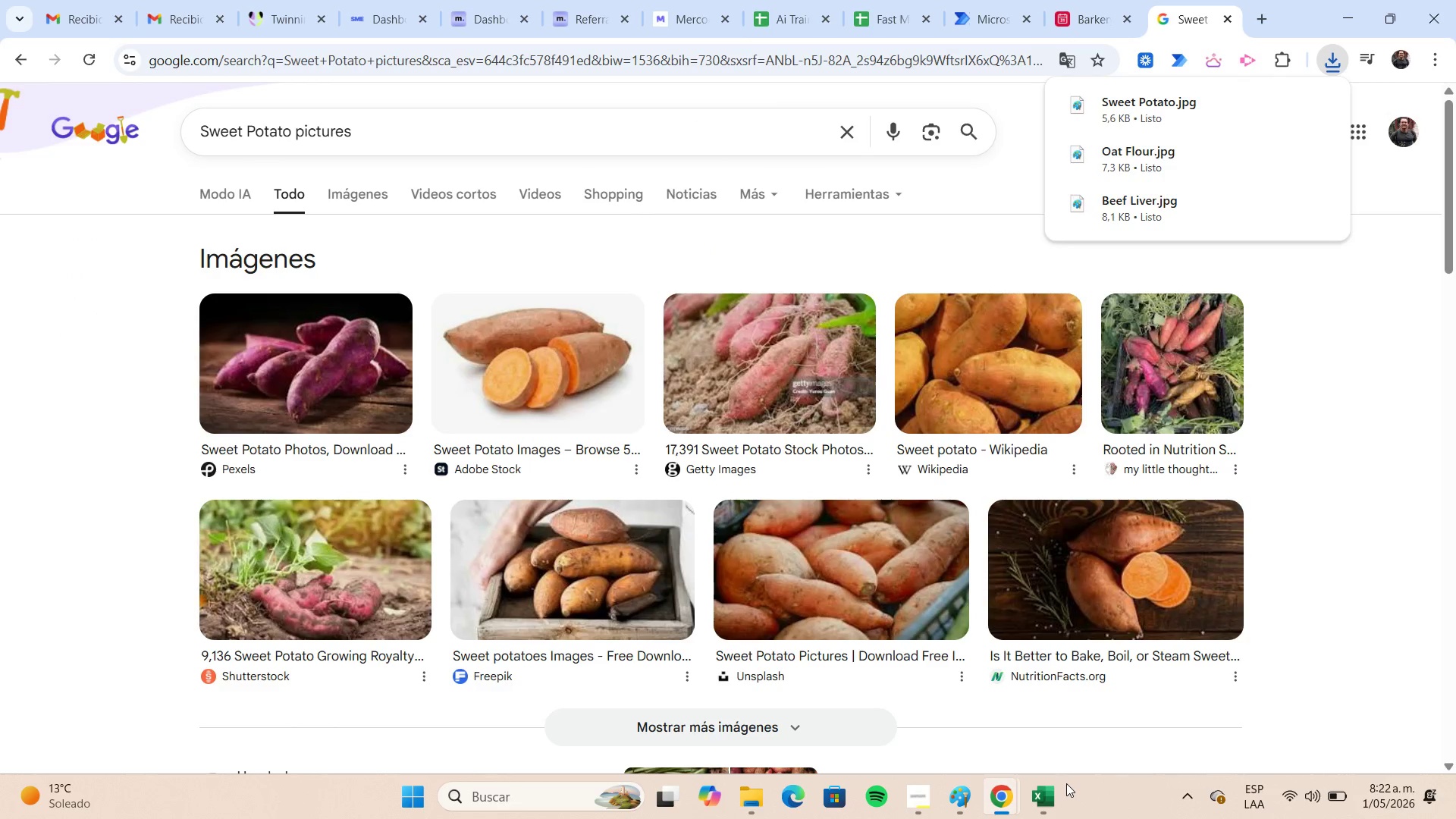 
left_click([1057, 789])
 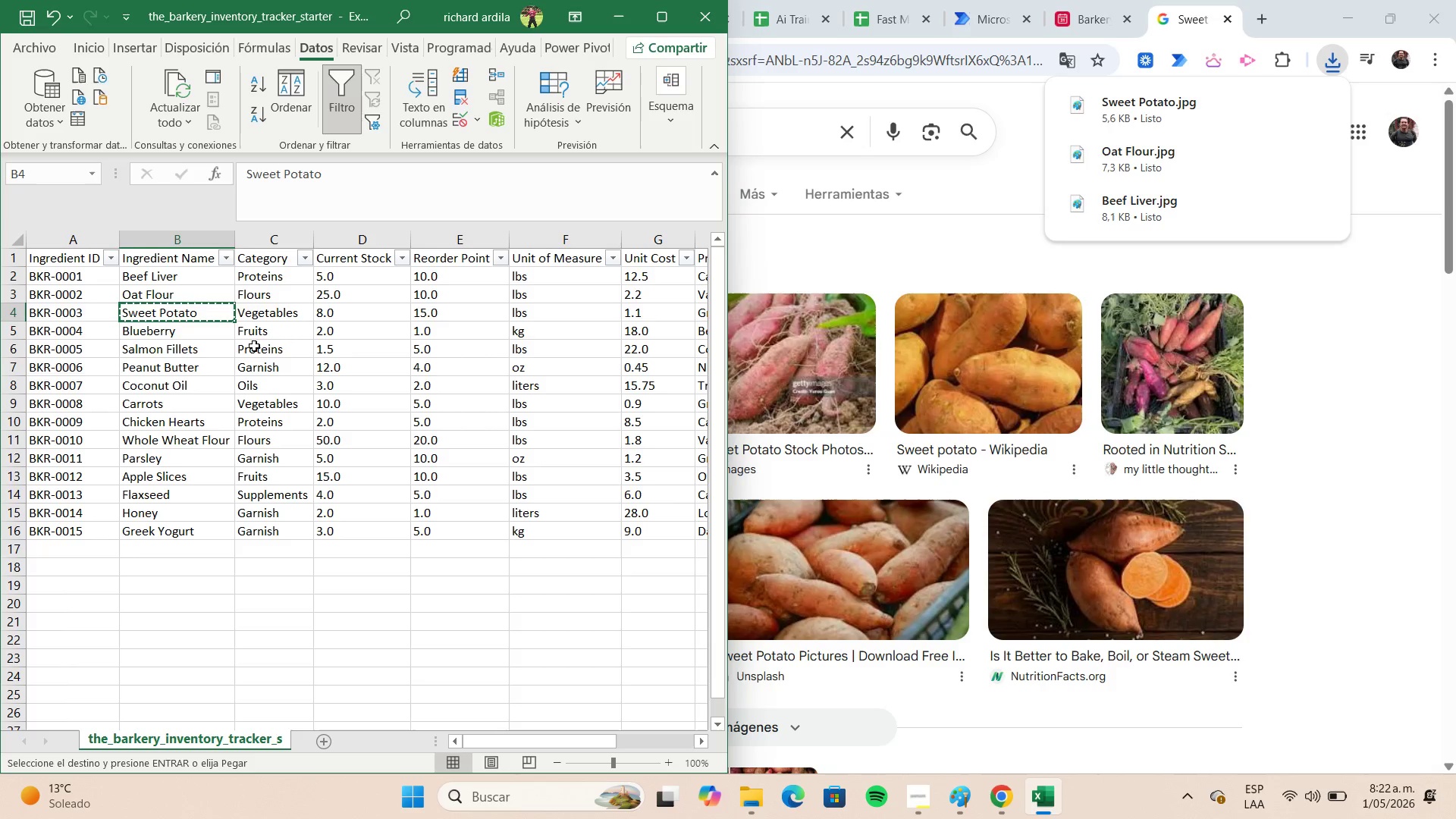 
left_click([200, 336])
 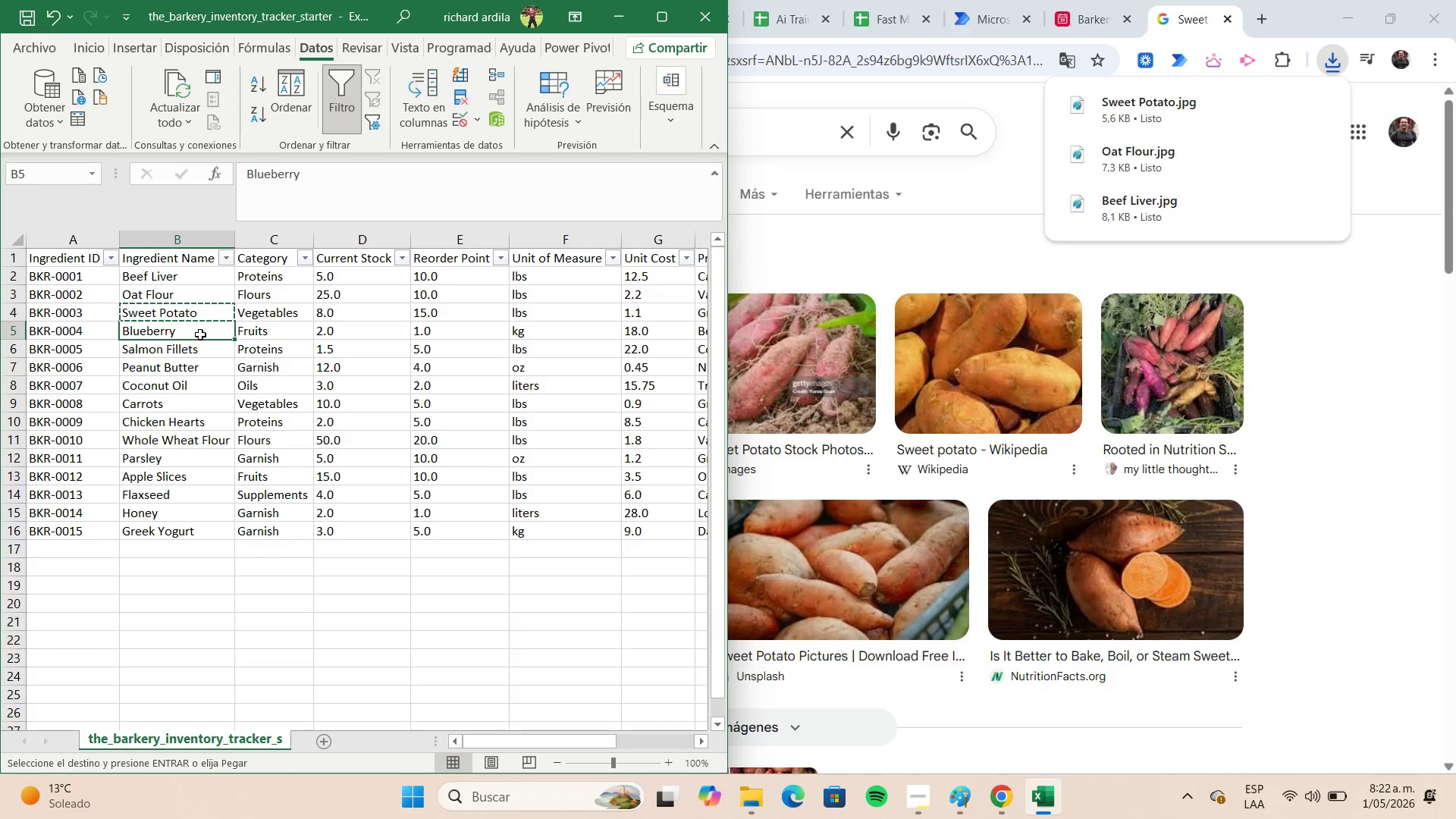 
hold_key(key=ControlLeft, duration=0.52)
 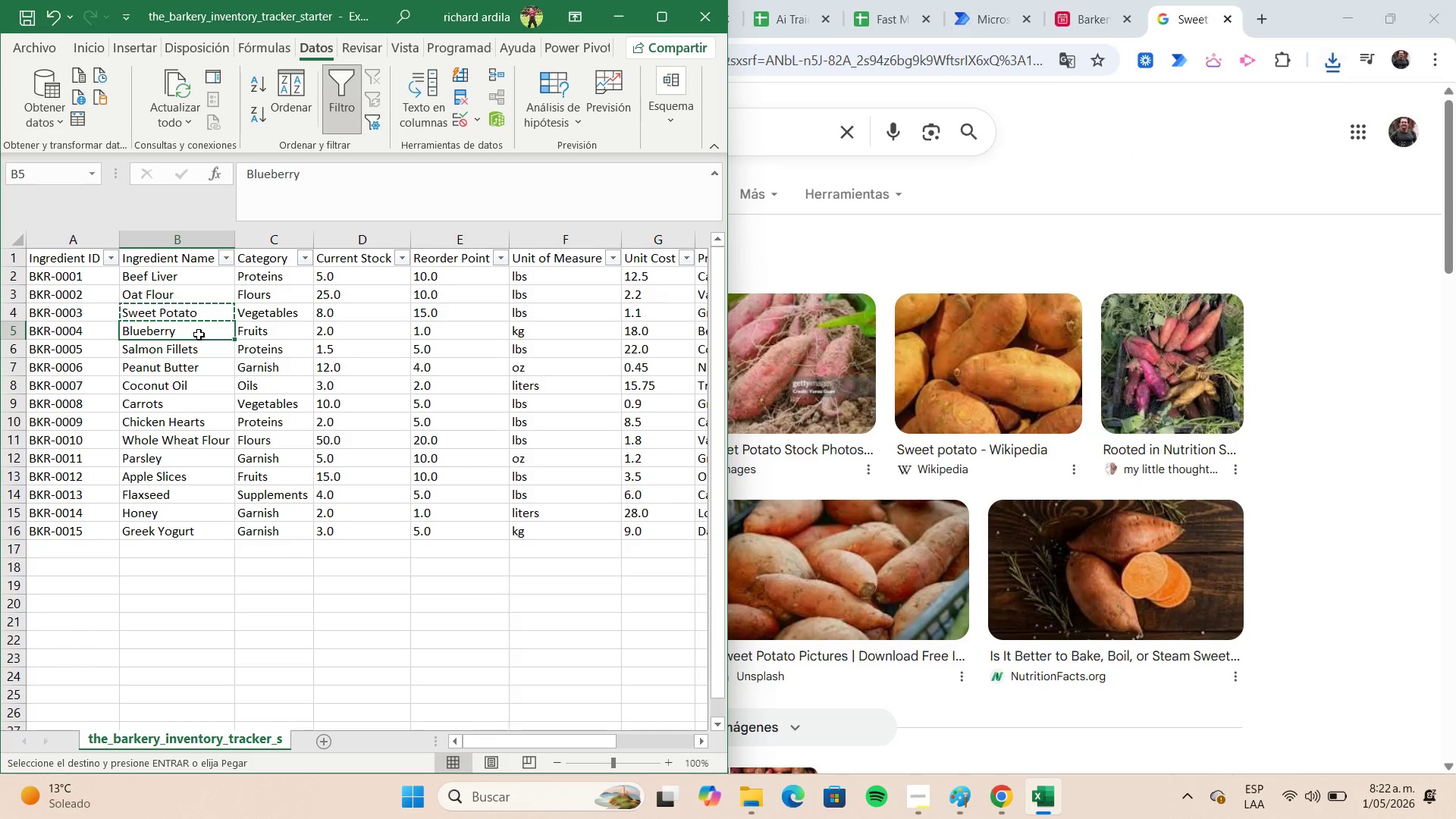 
key(Control+C)
 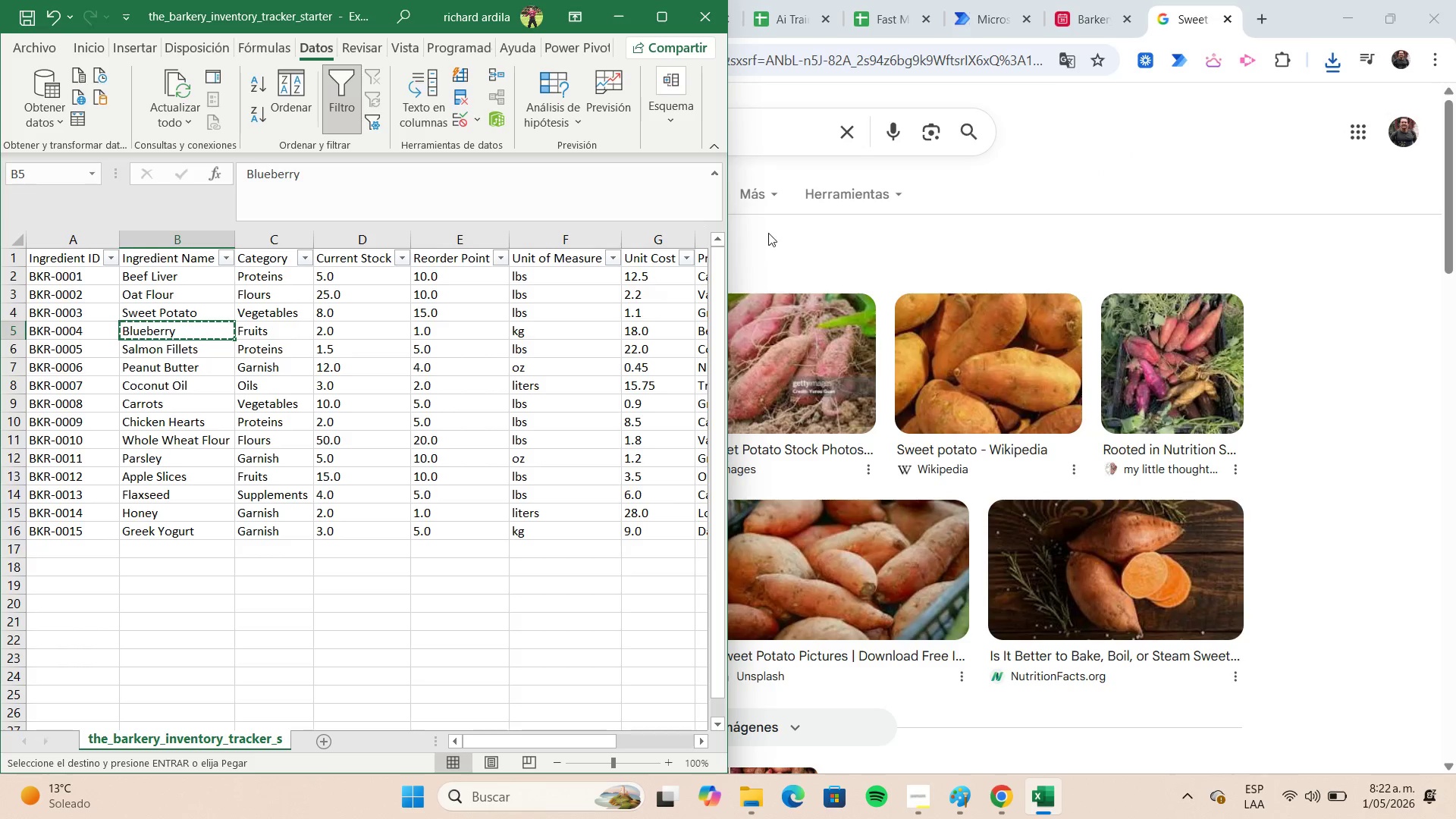 
left_click([767, 234])
 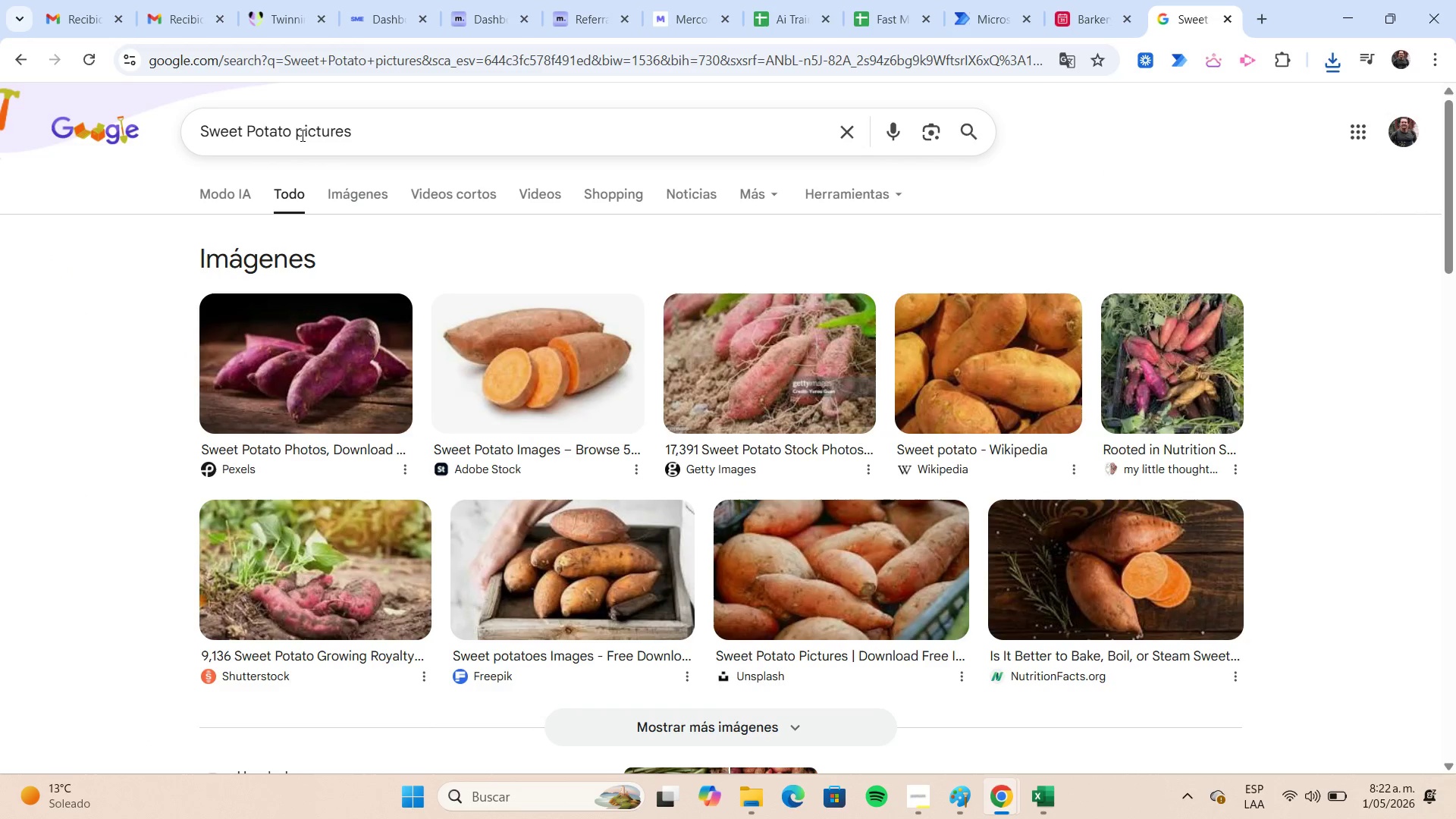 
left_click([298, 131])
 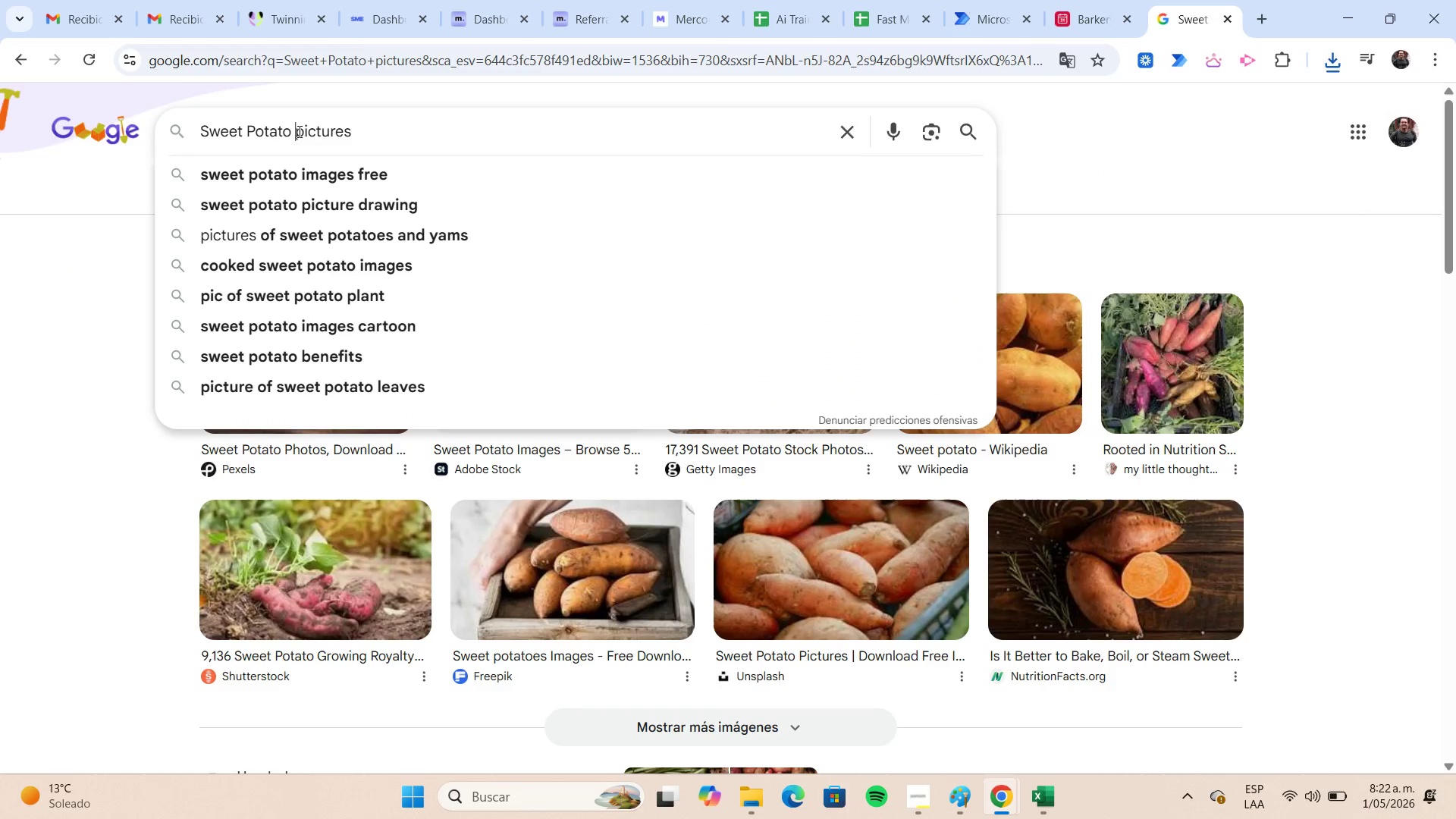 
key(ArrowLeft)
 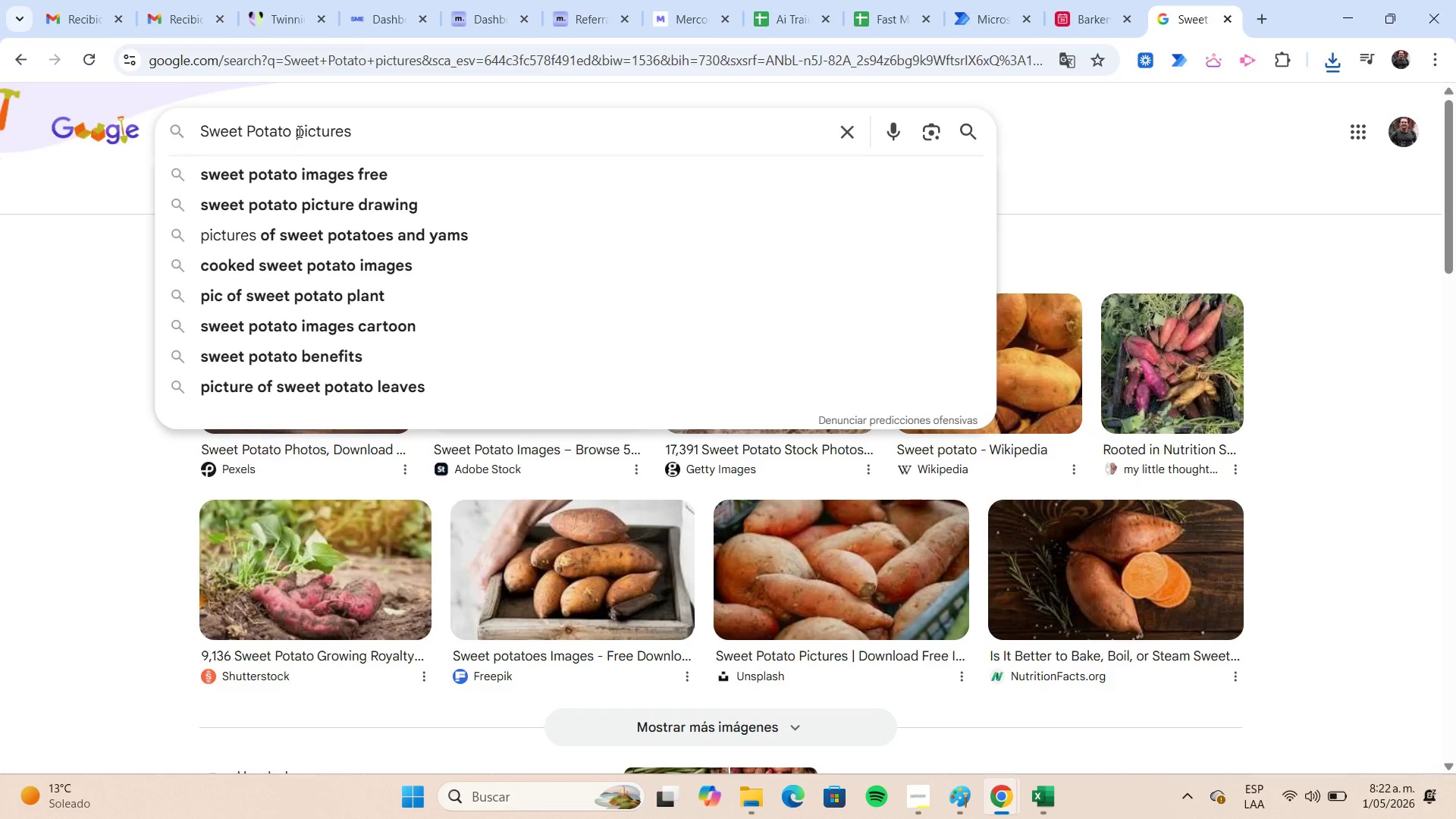 
key(Shift+Home)
 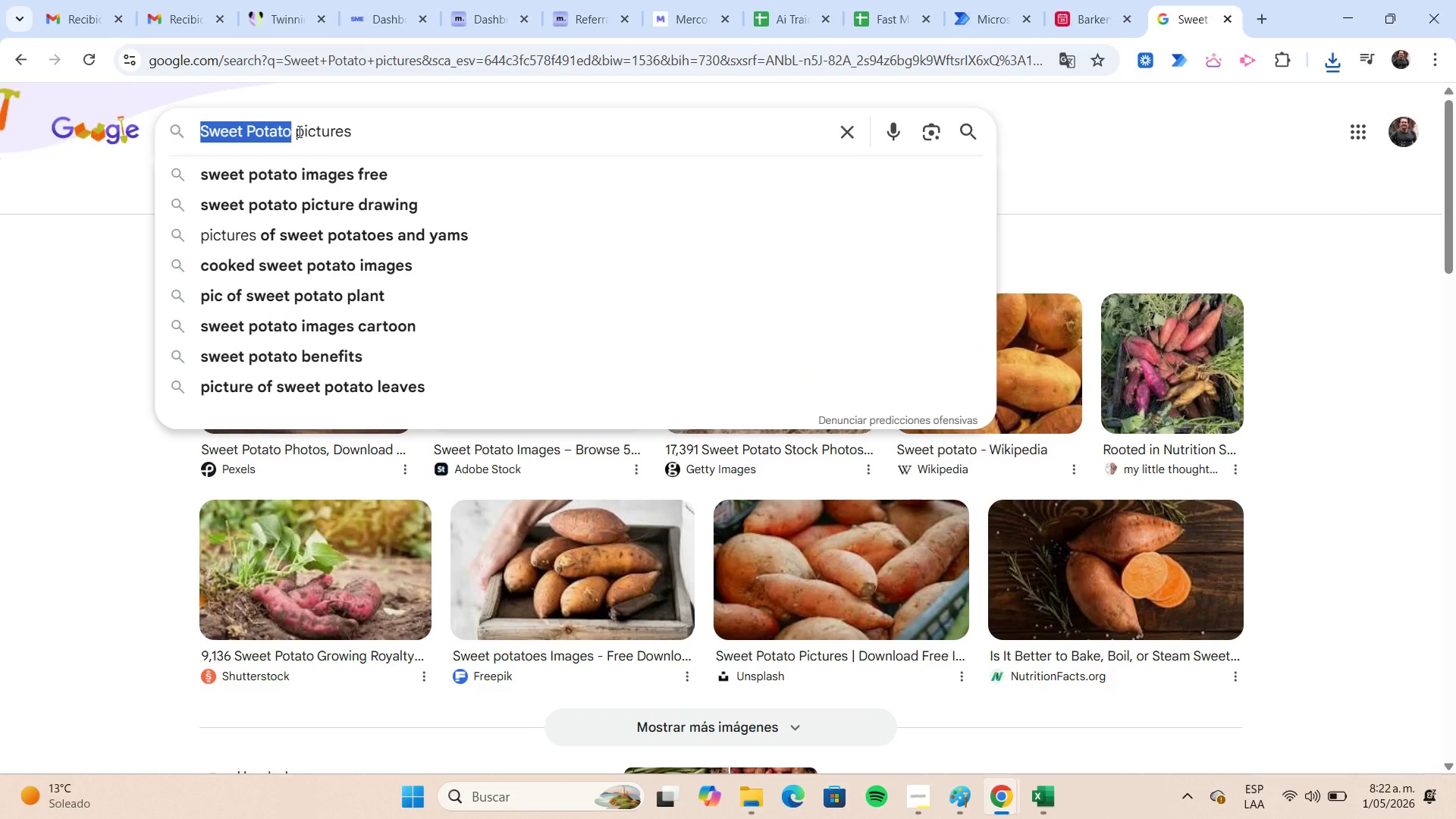 
key(Control+V)
 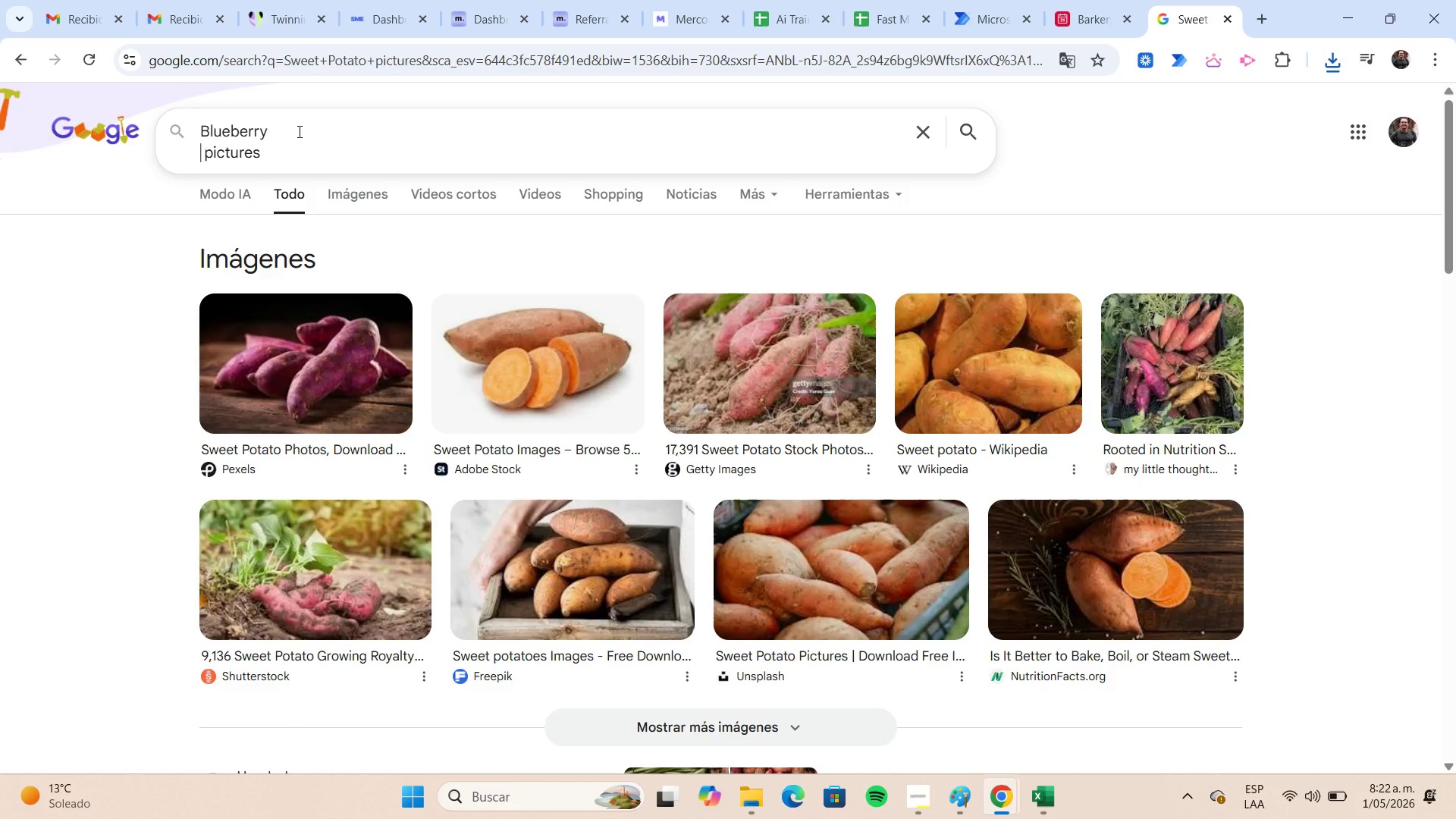 
key(Backspace)
 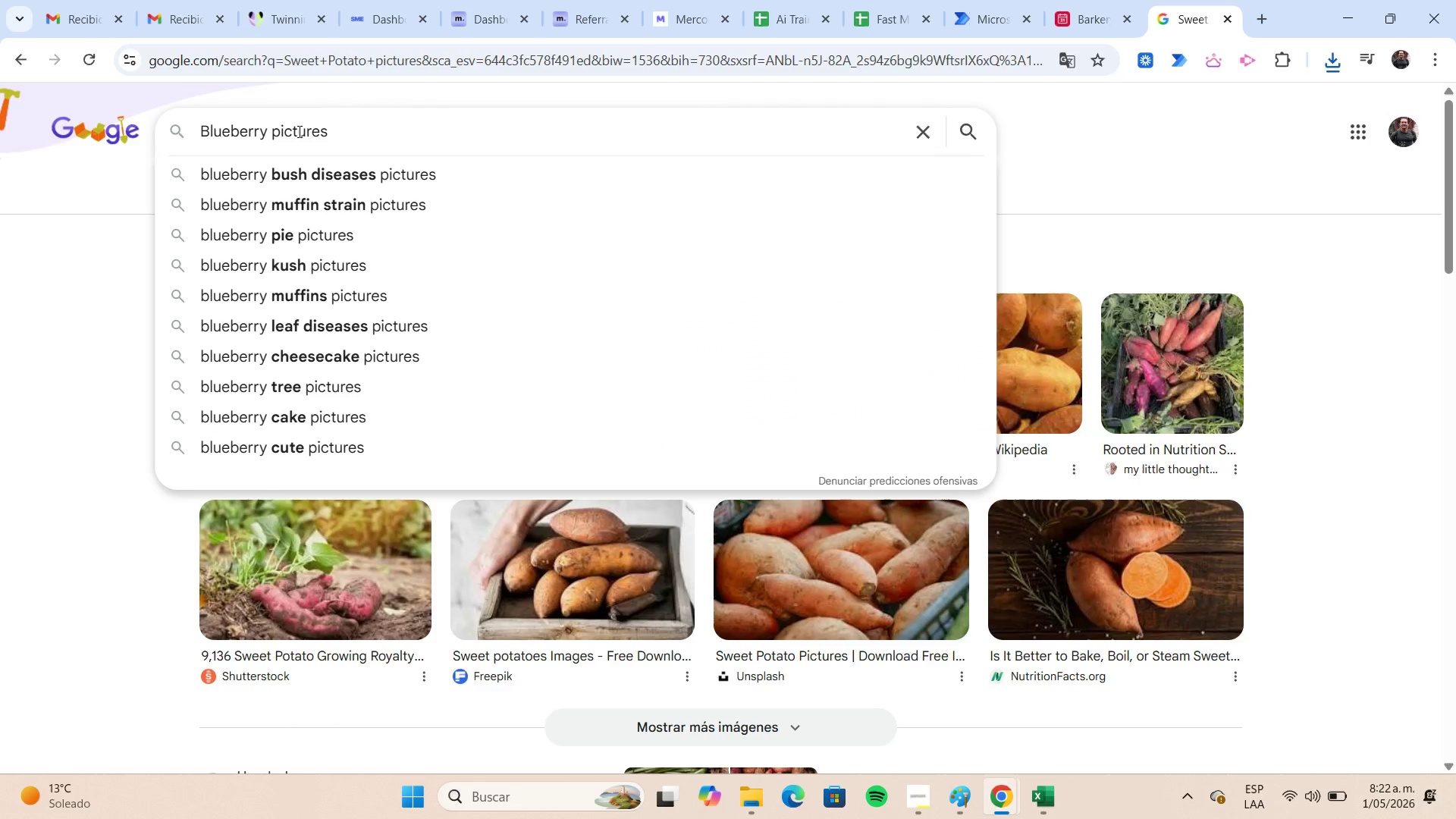 
key(Enter)
 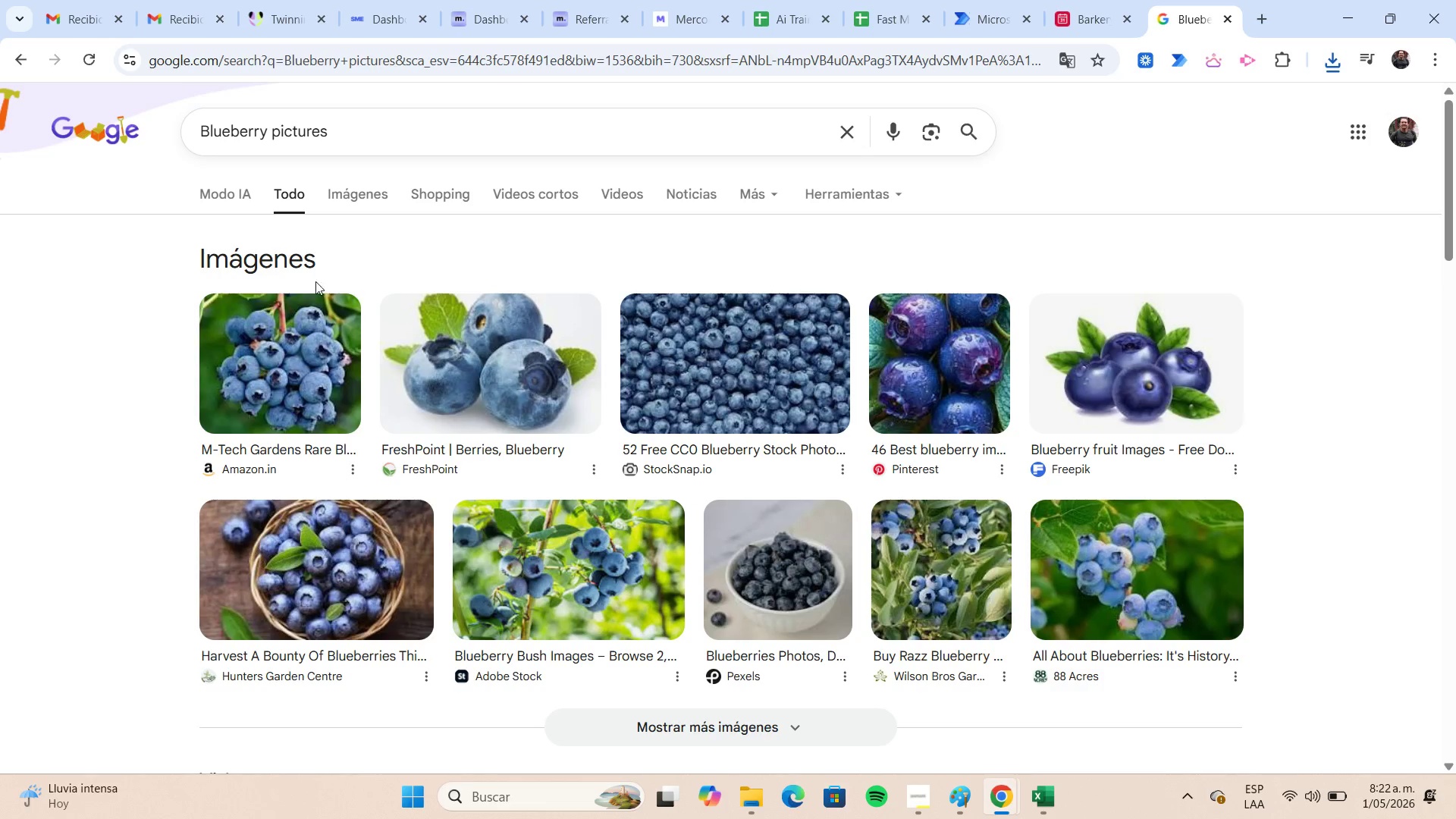 
right_click([308, 344])
 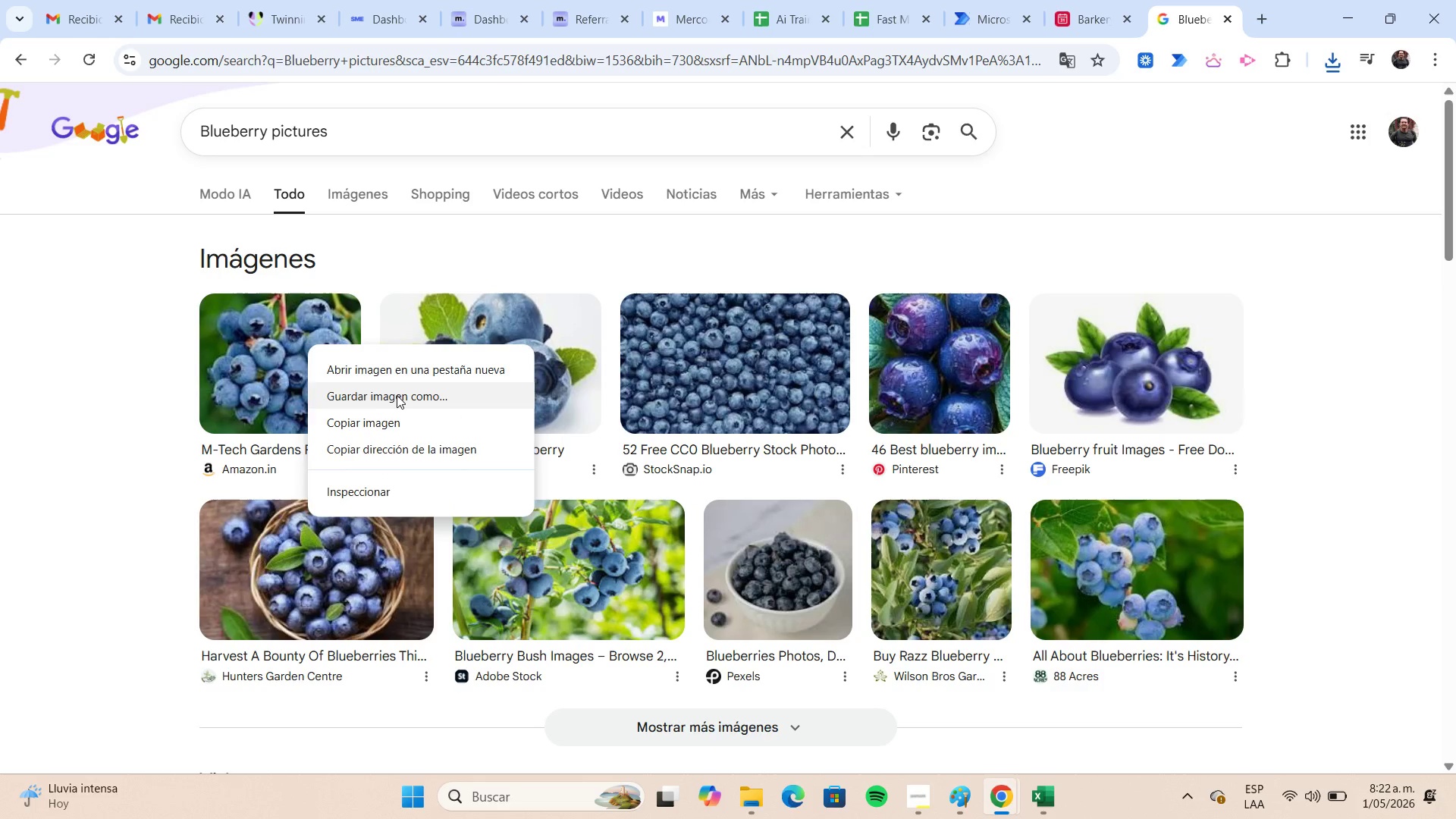 
left_click([399, 395])
 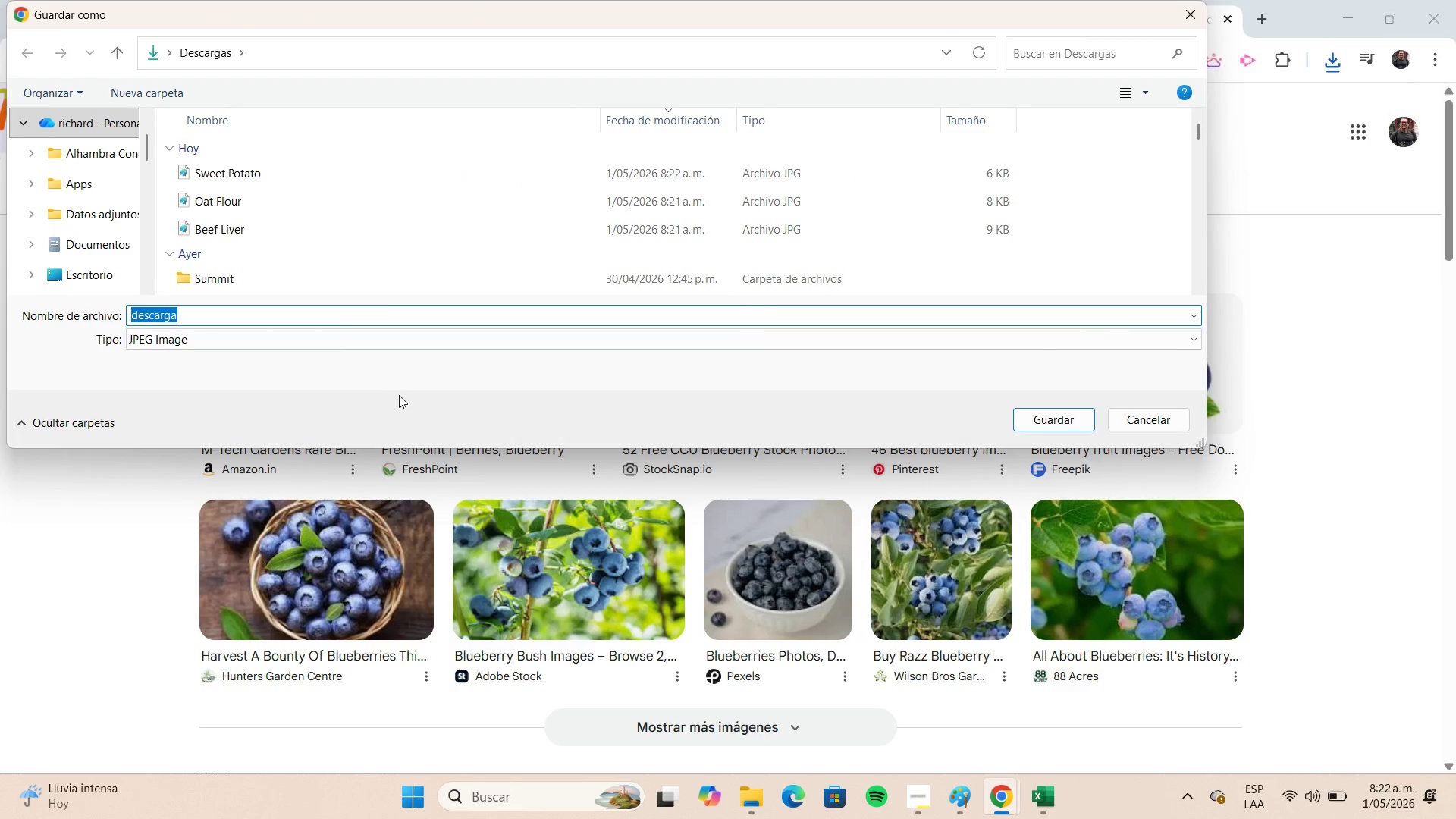 
key(Control+V)
 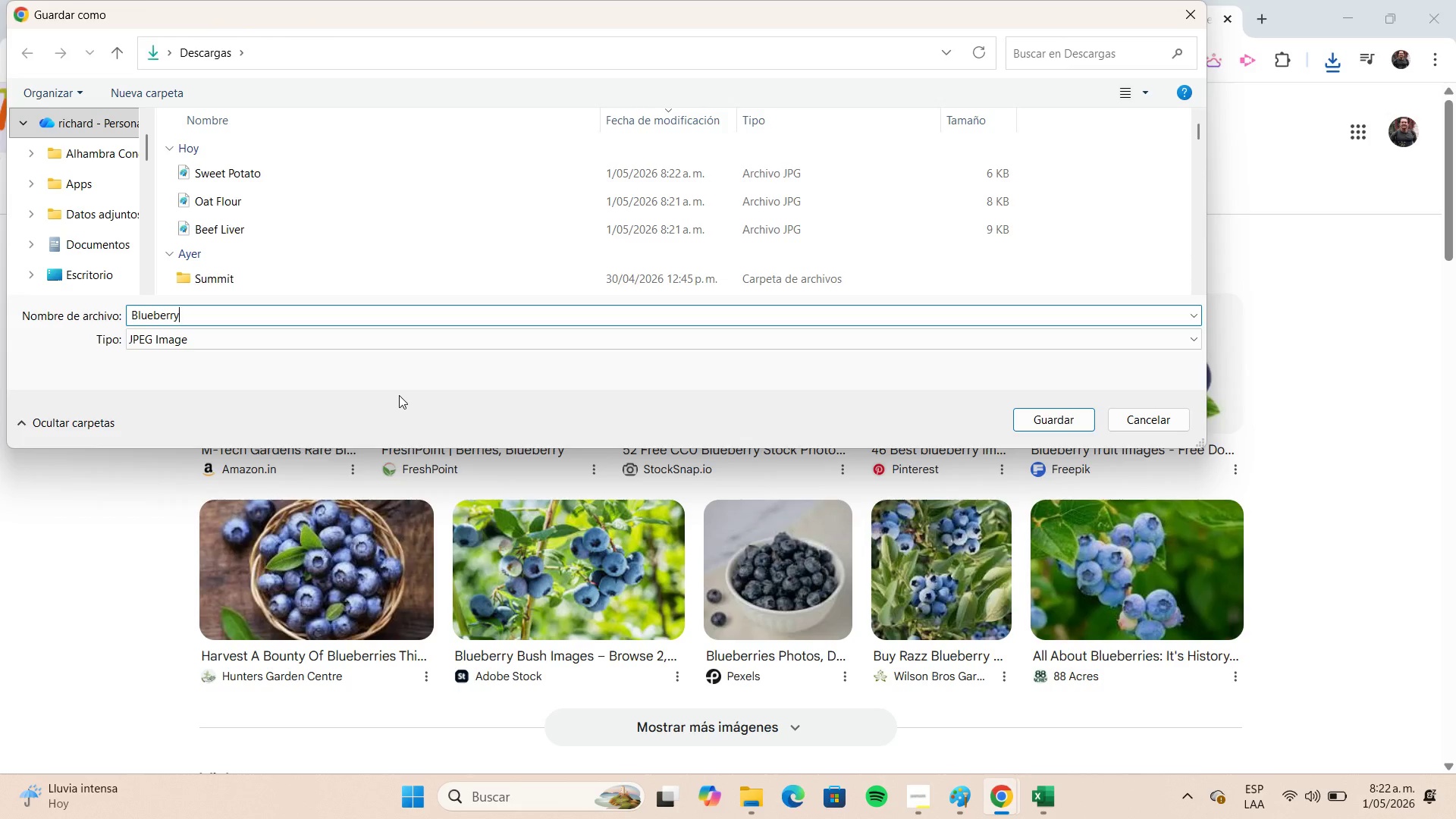 
key(Enter)
 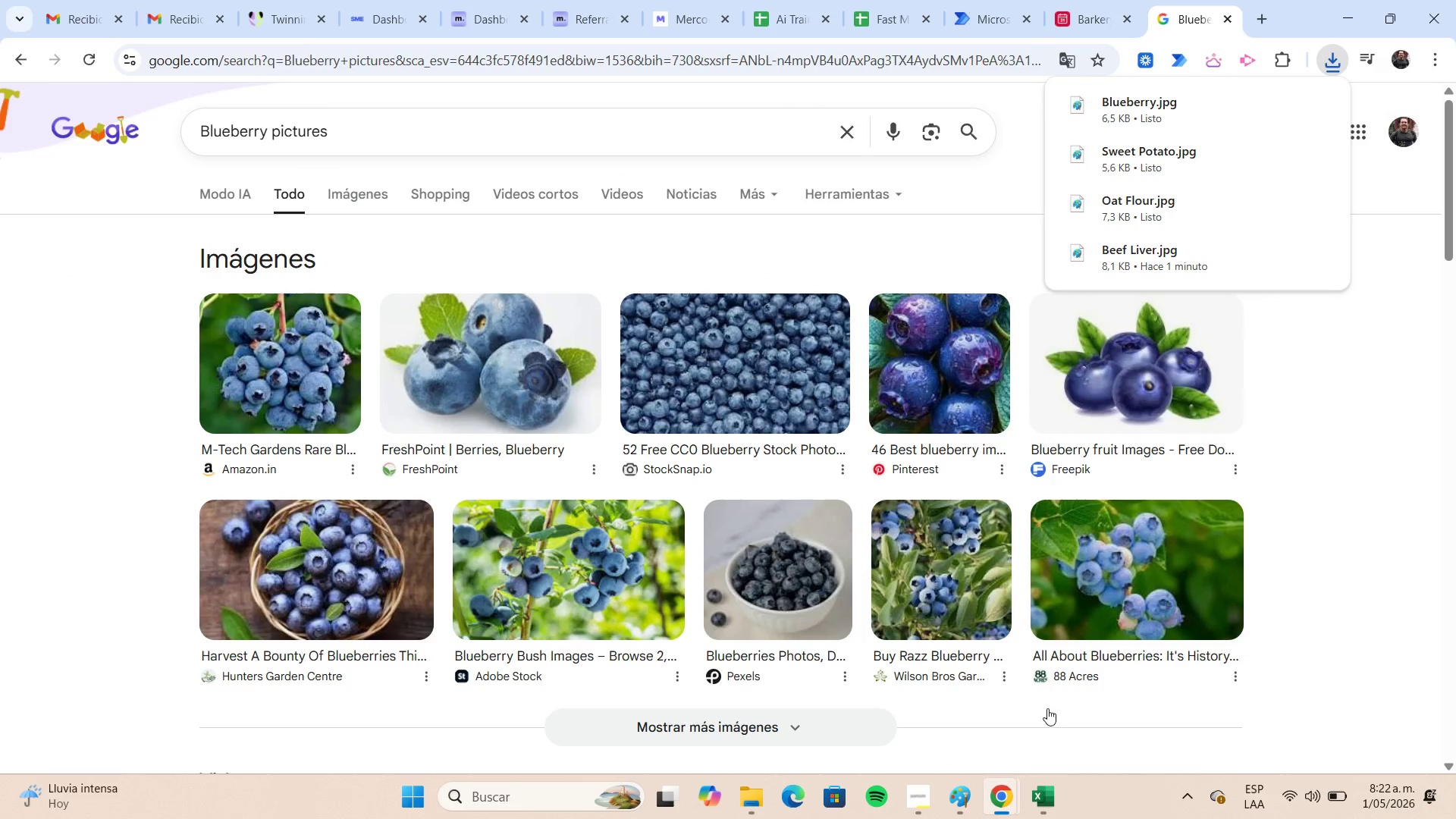 
left_click([1046, 788])
 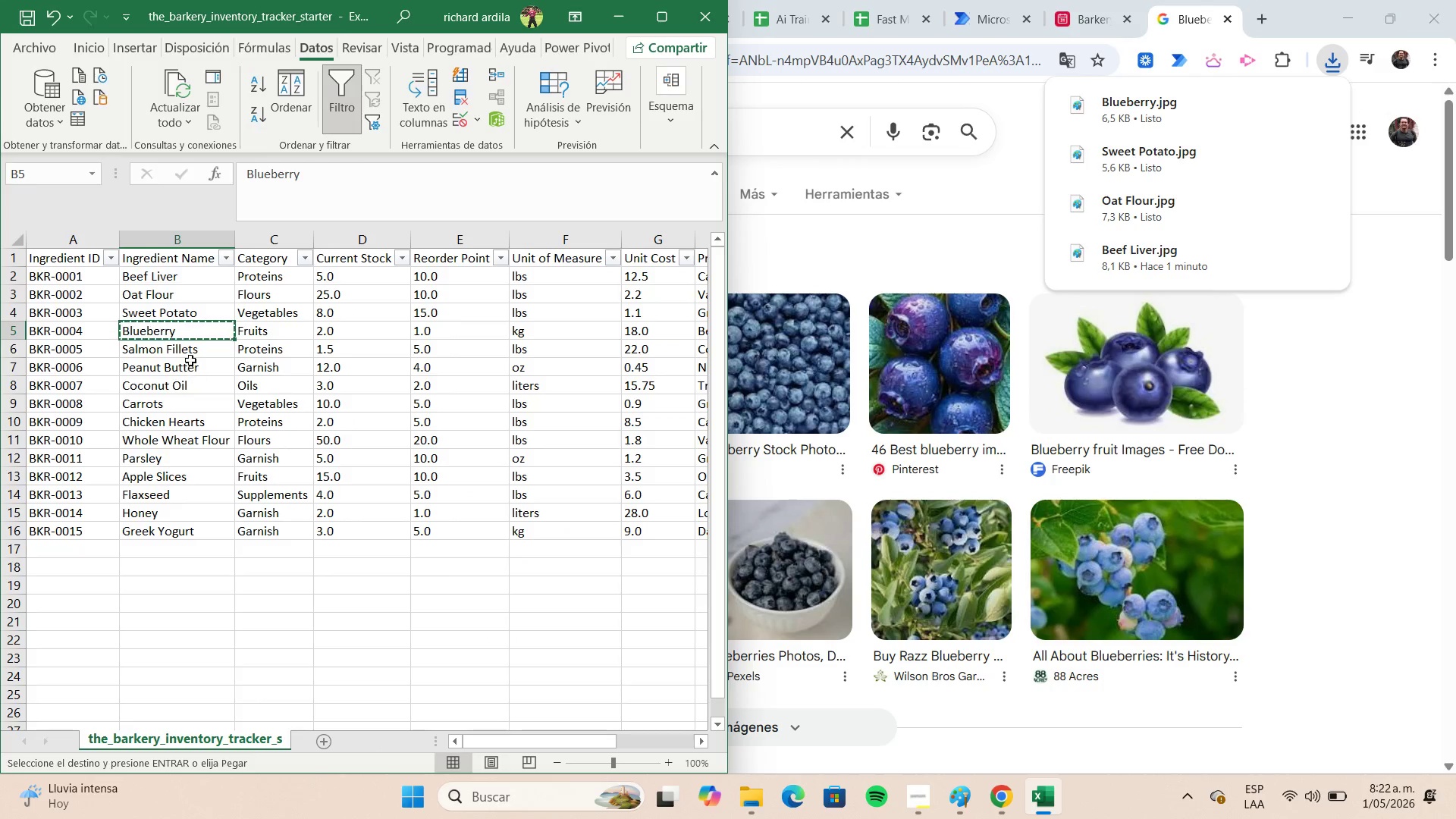 
left_click([193, 351])
 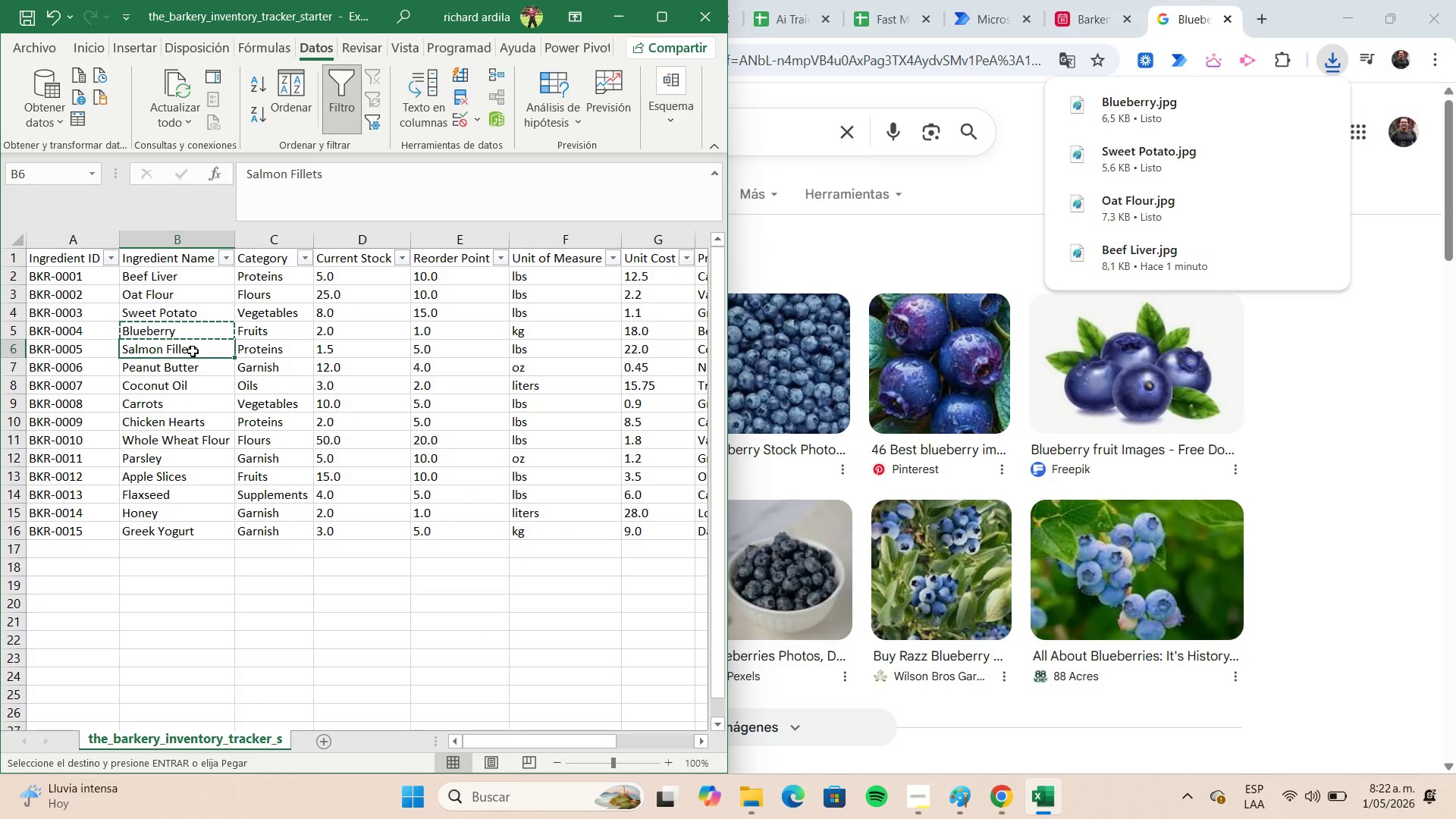 
key(Control+C)
 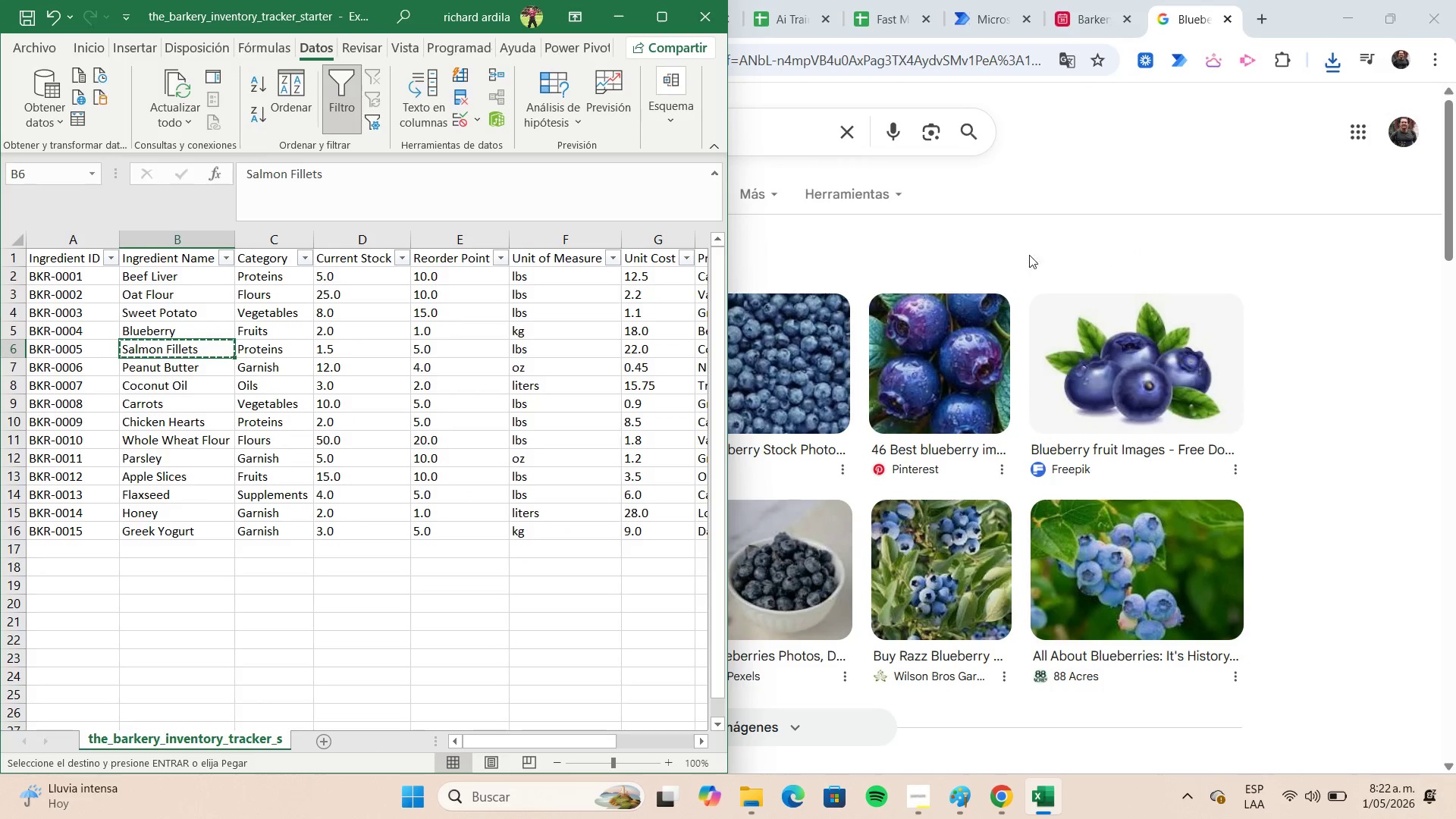 
left_click([1041, 250])
 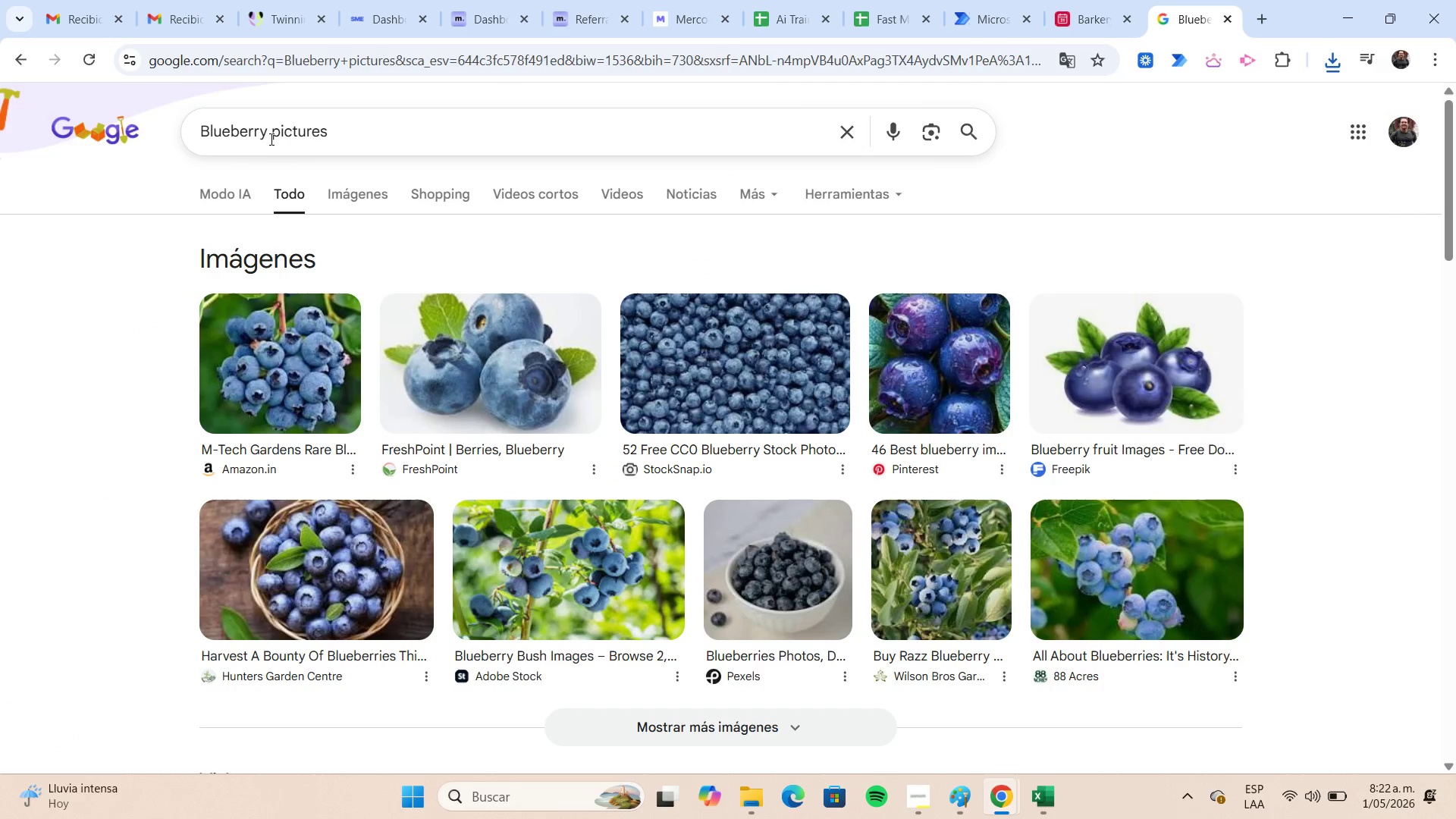 
left_click([267, 133])
 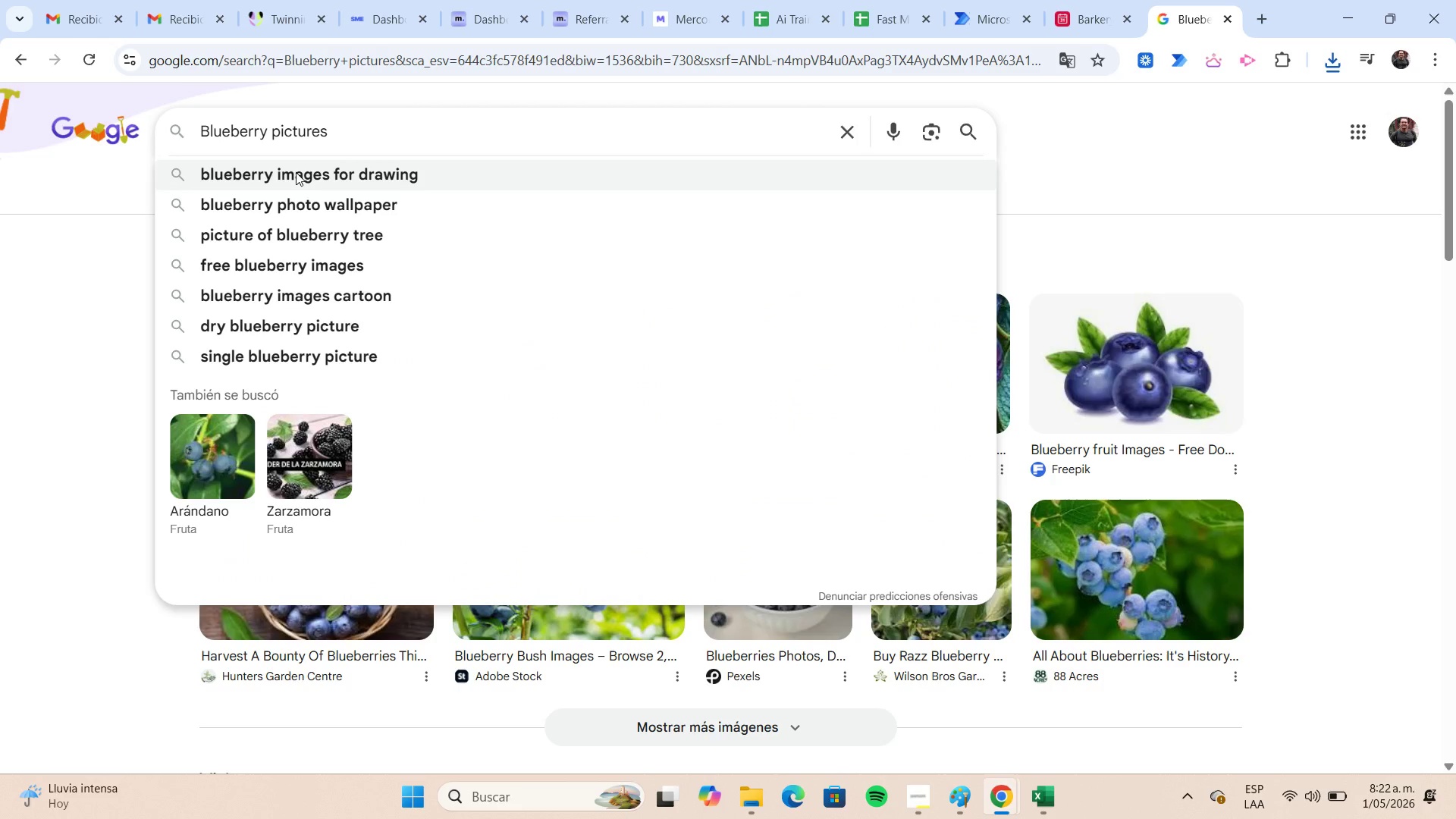 
key(Shift+Home)
 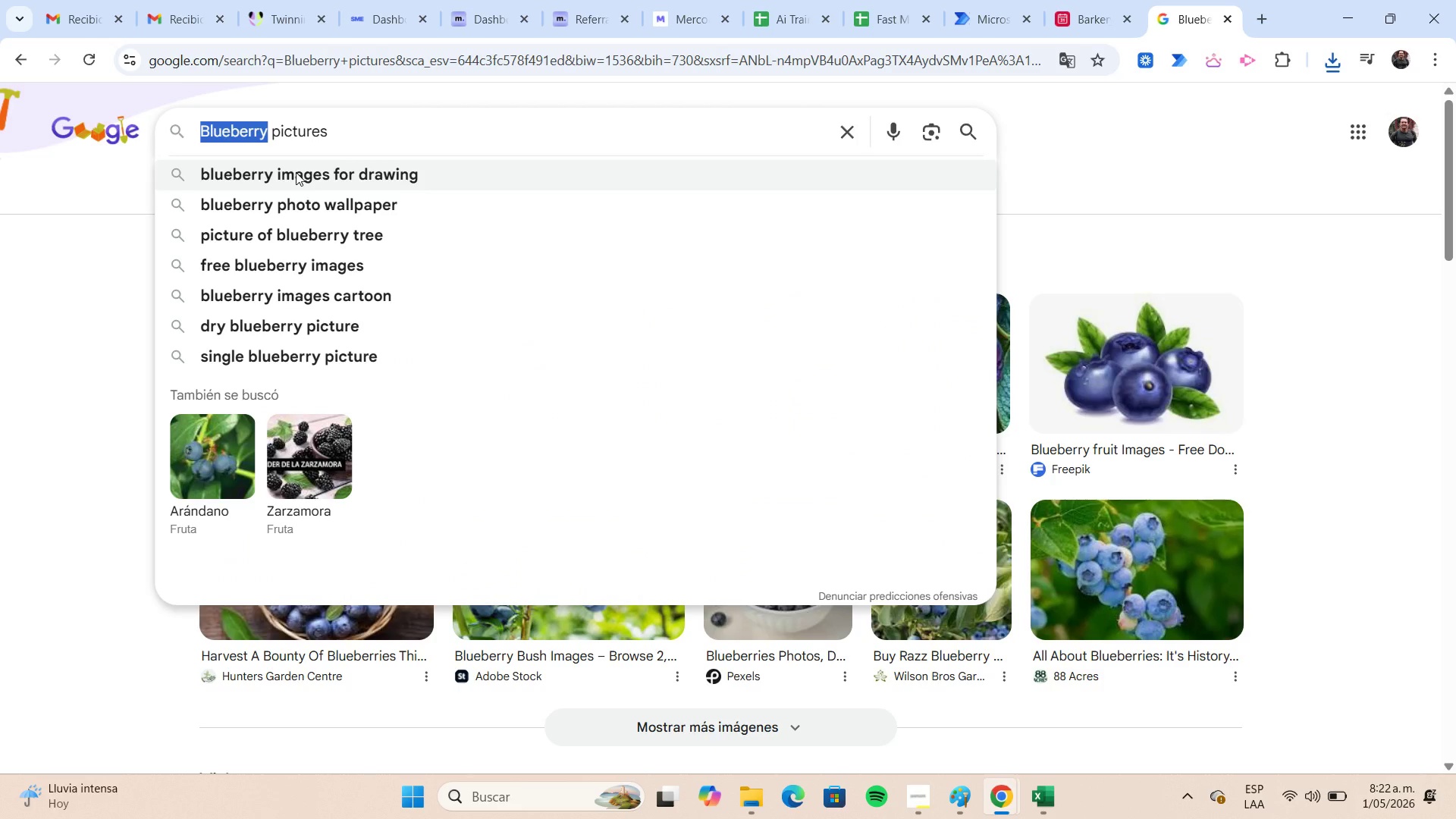 
key(Control+V)
 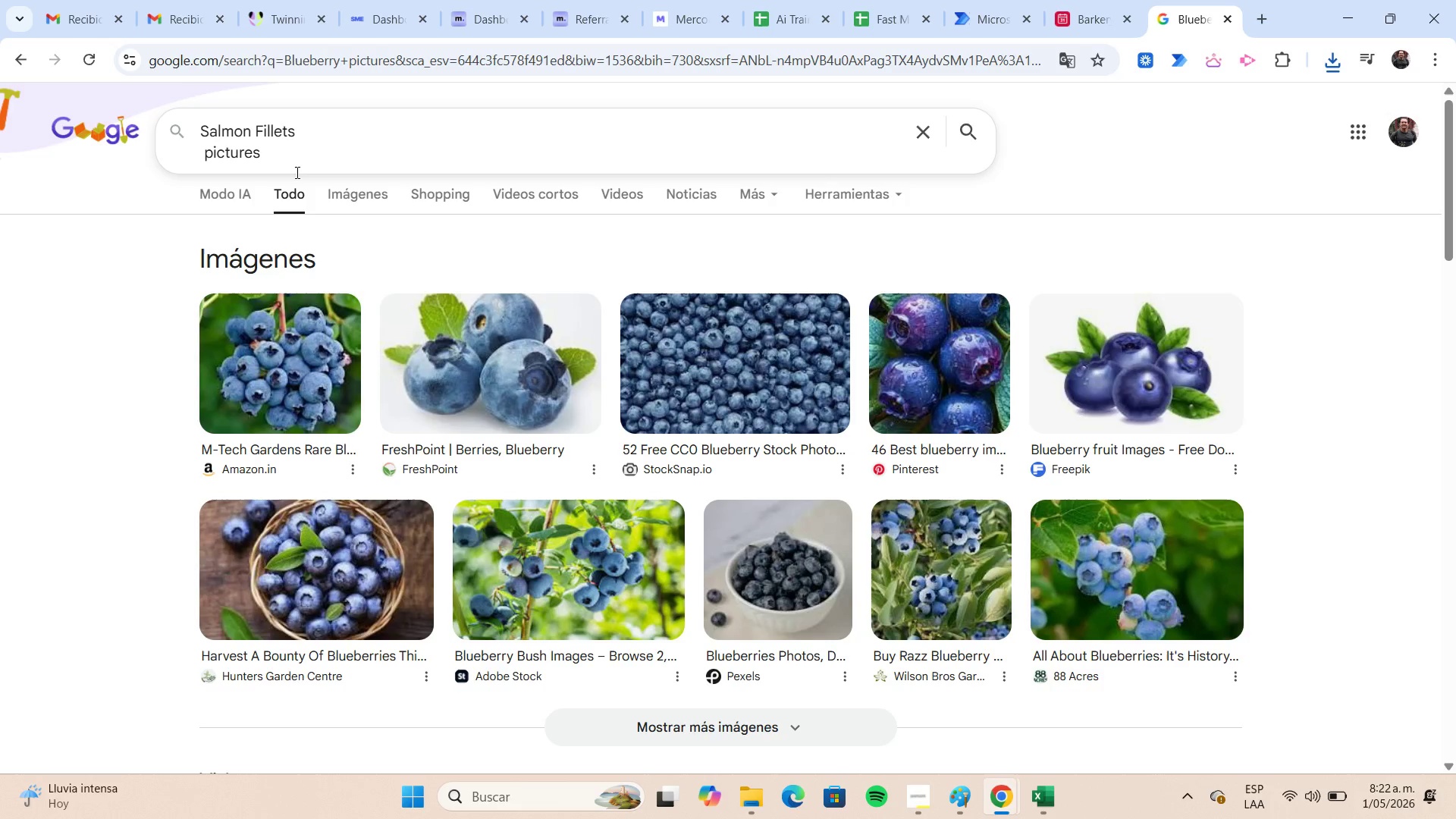 
key(Backspace)
 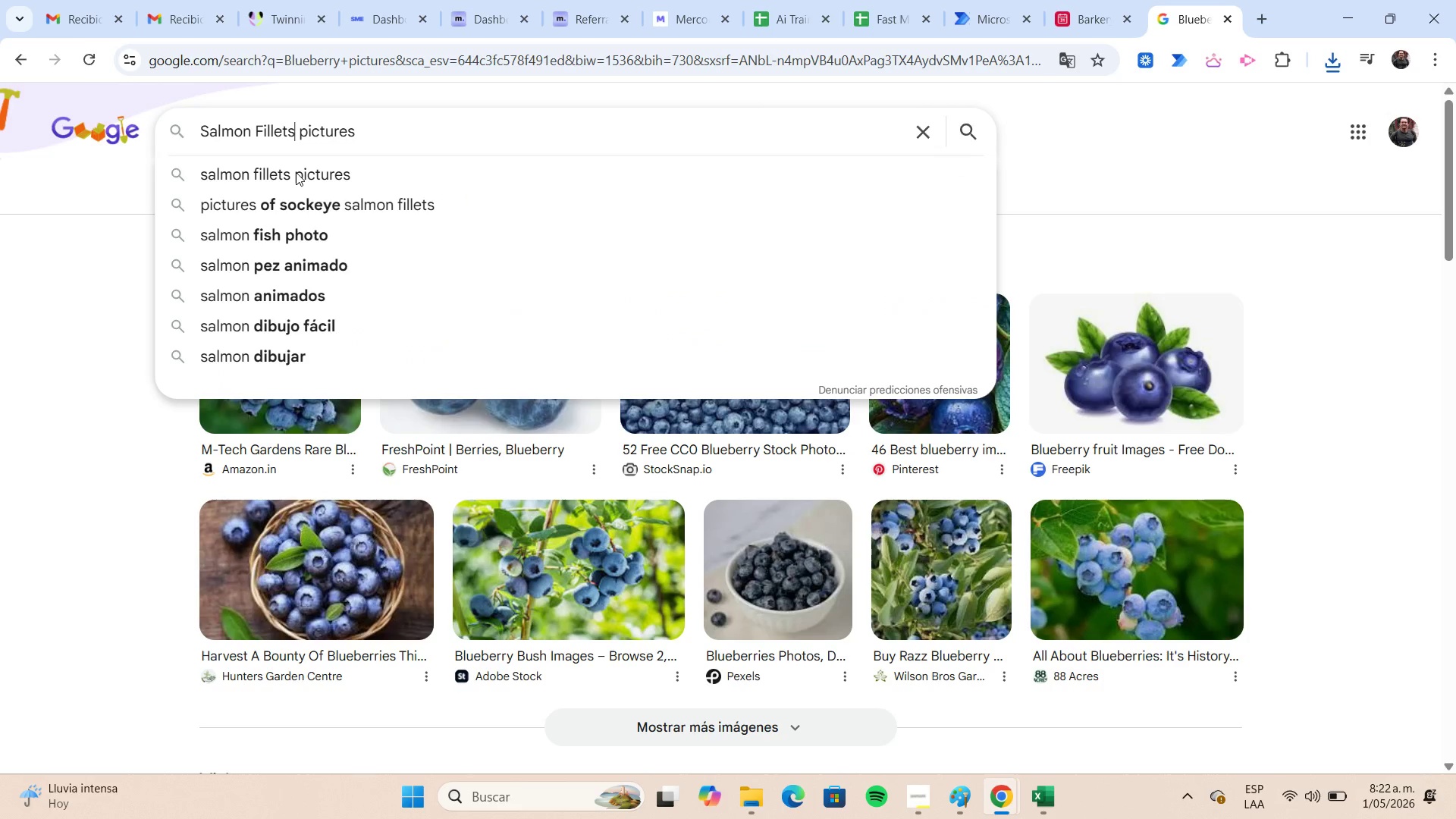 
key(Enter)
 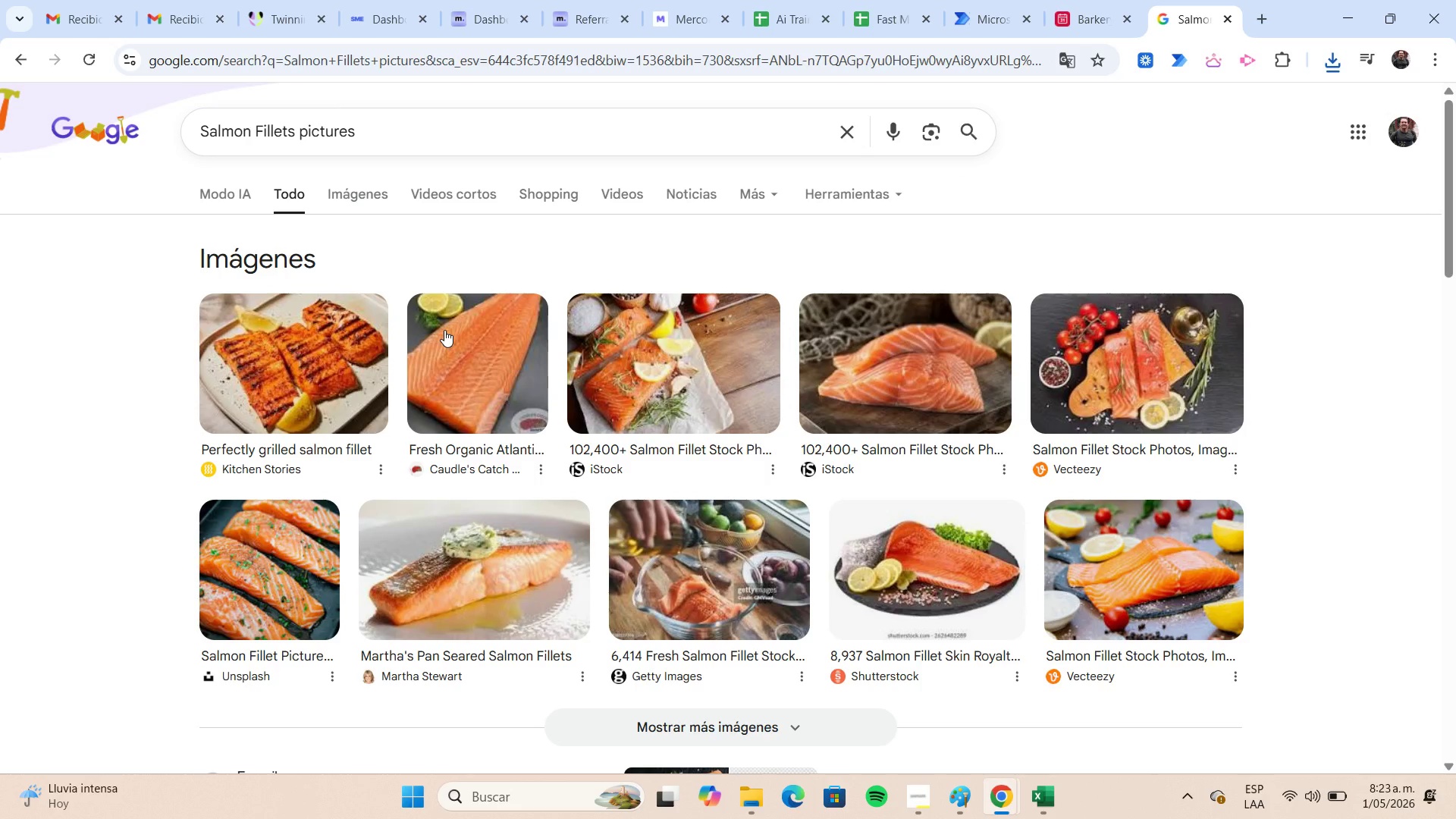 
wait(5.02)
 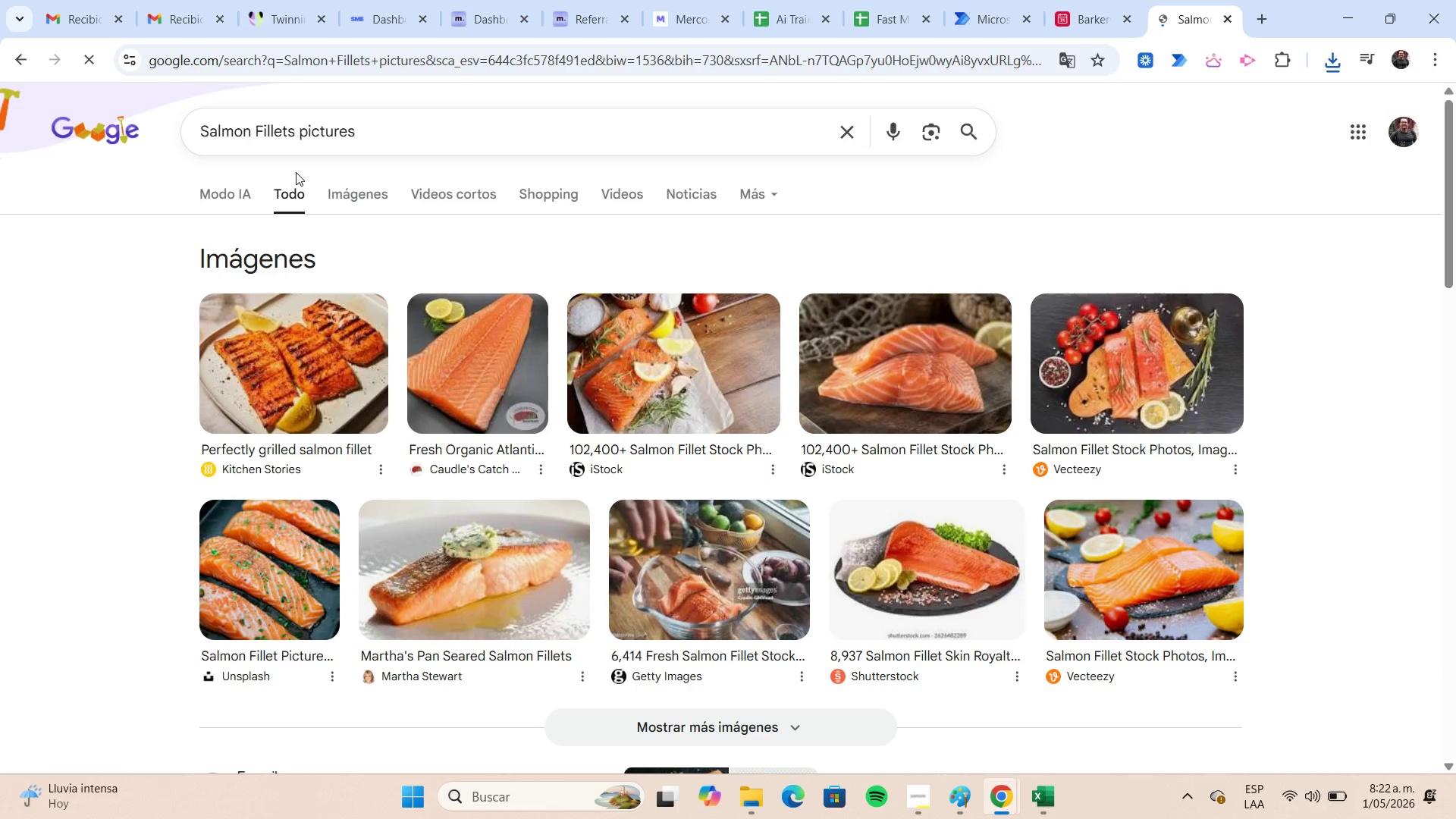 
right_click([314, 362])
 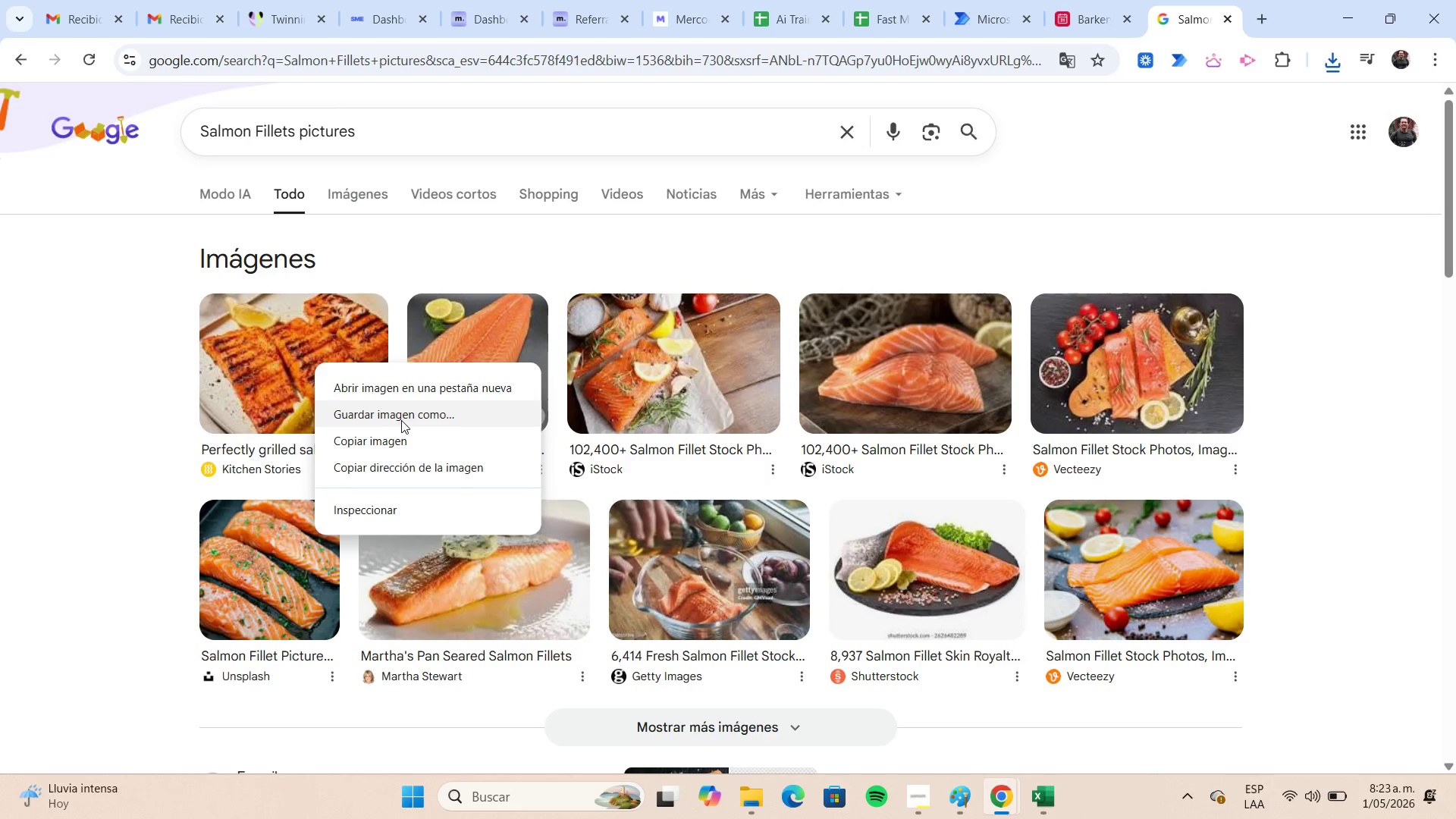 
left_click([401, 419])
 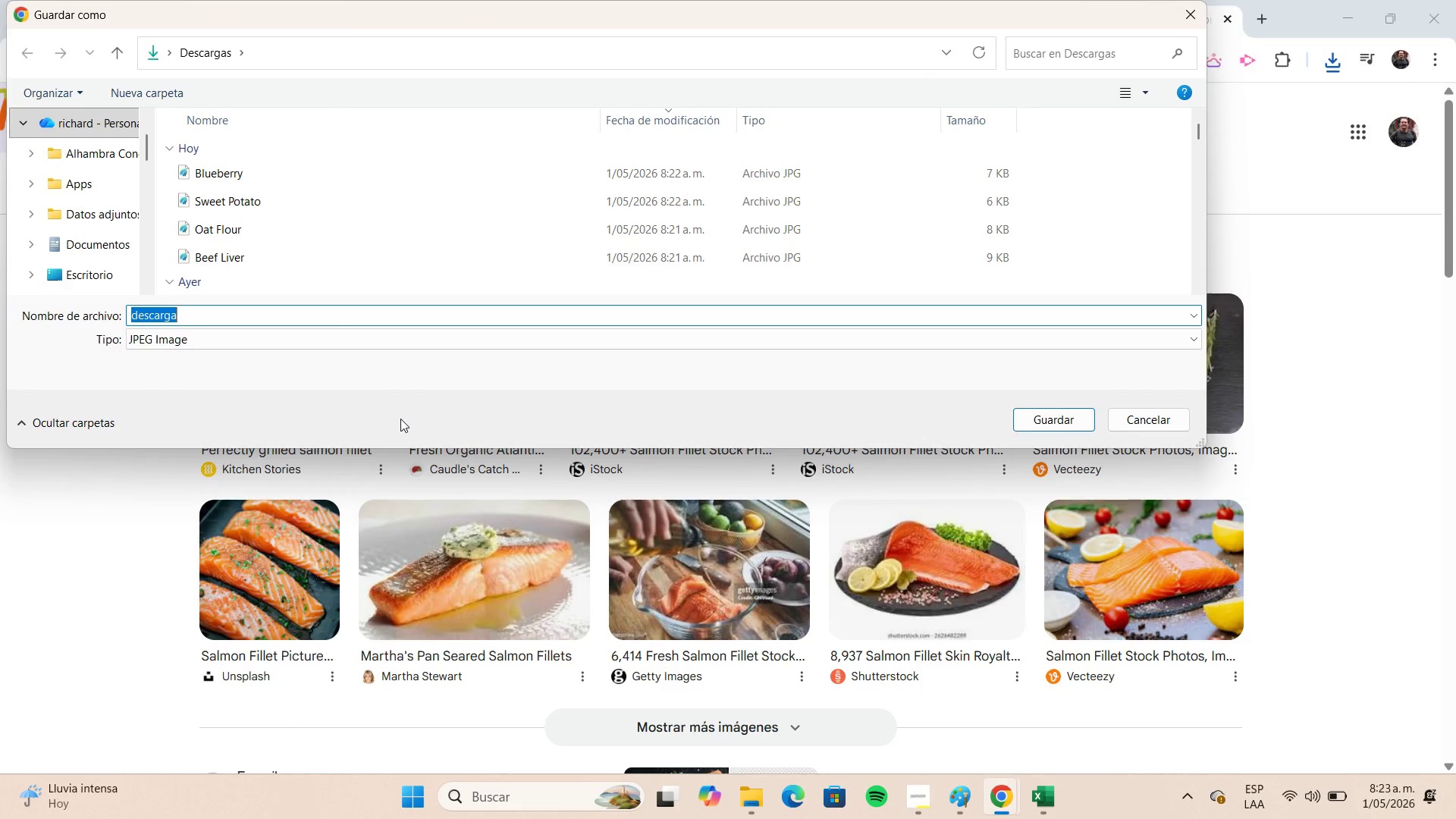 
key(Control+V)
 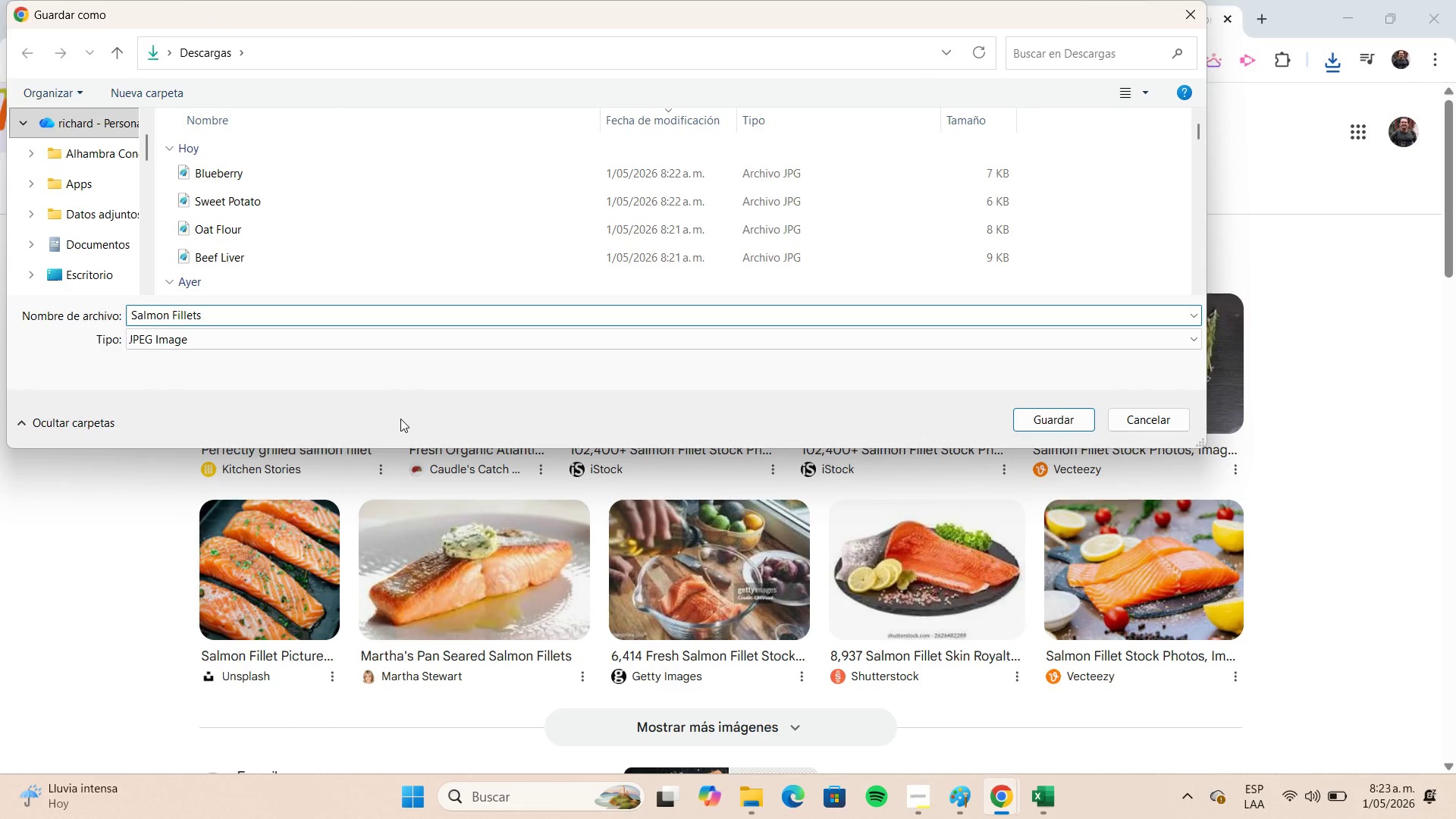 
key(Enter)
 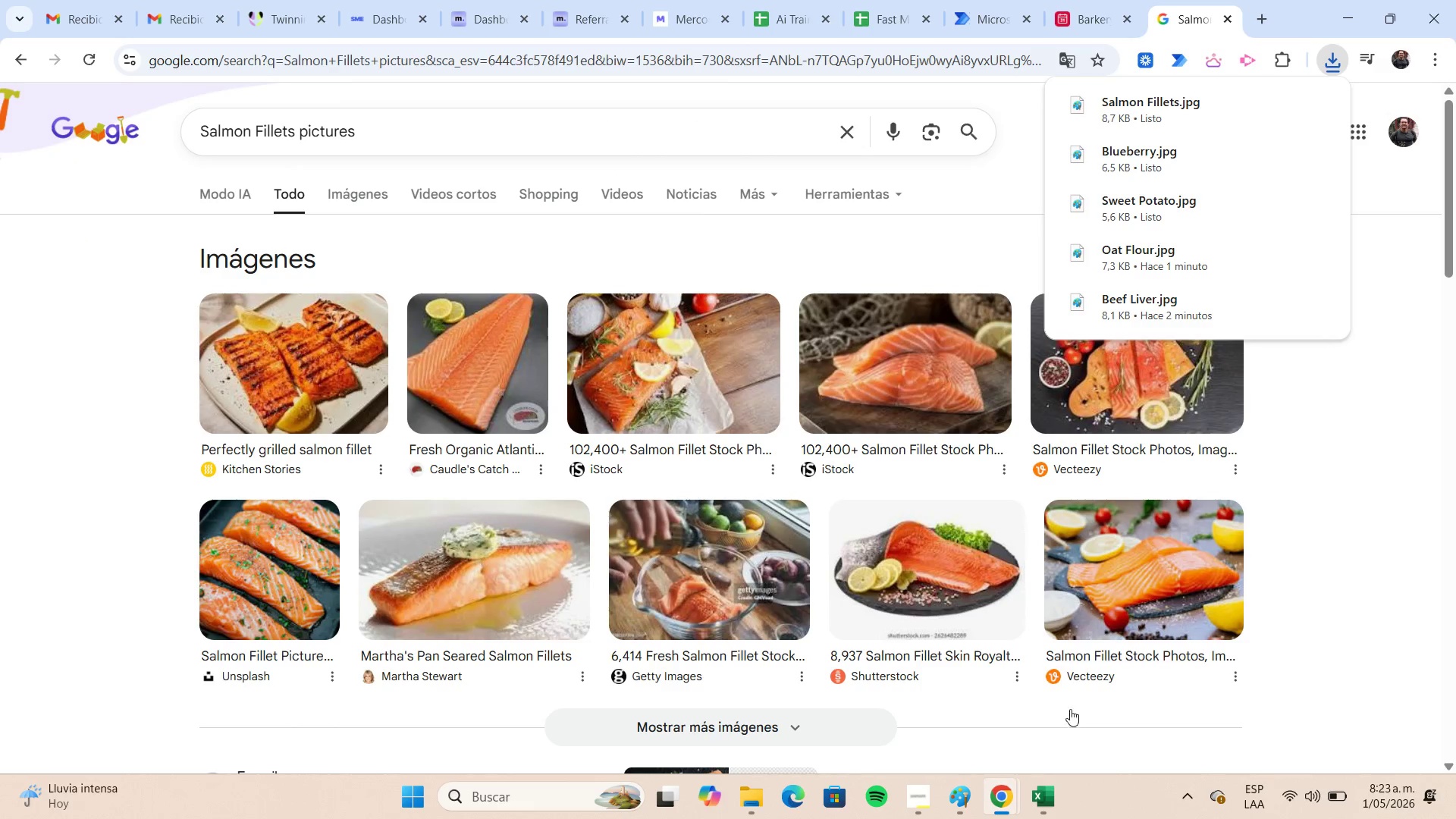 
left_click([1053, 793])
 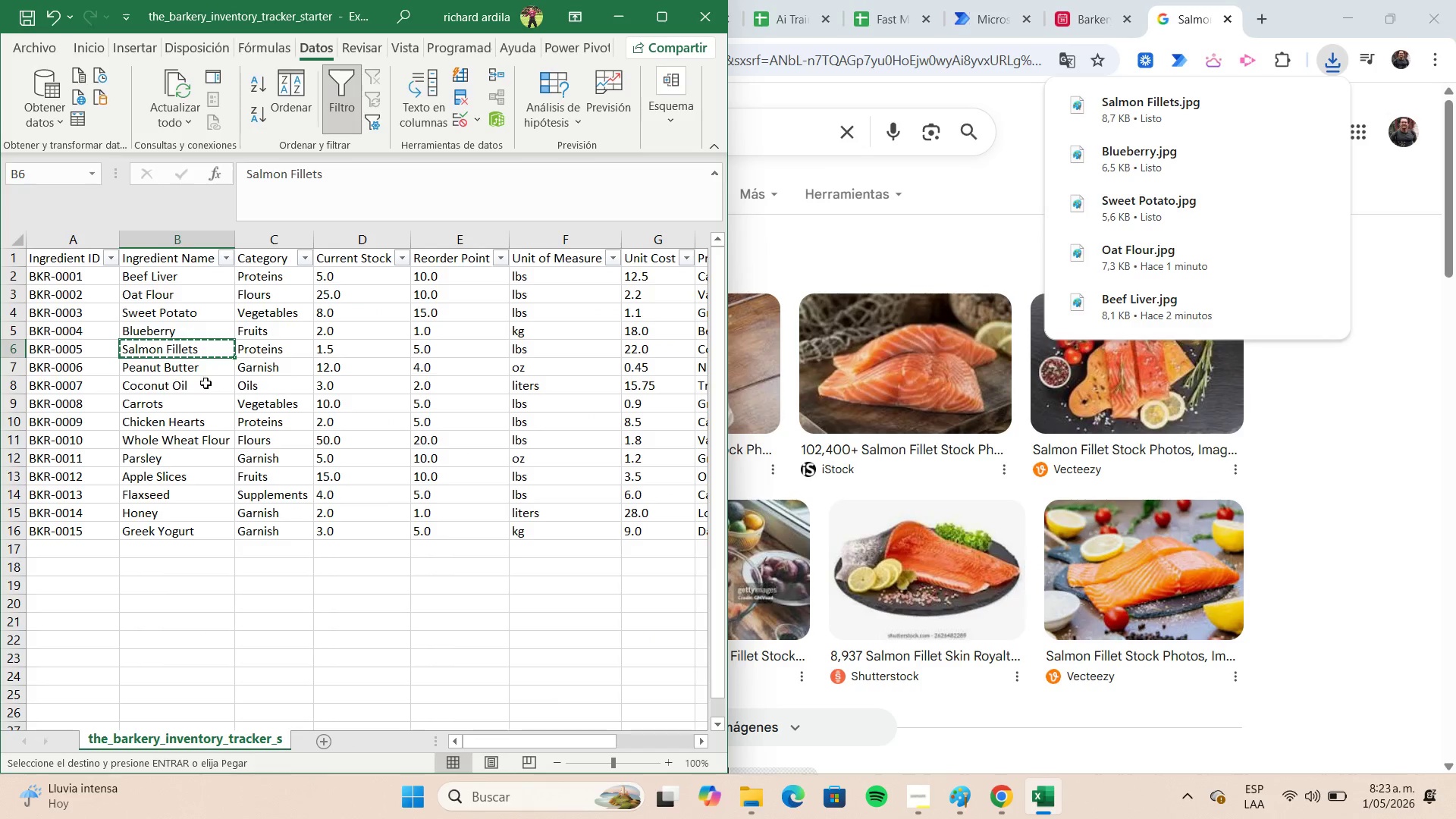 
left_click([202, 372])
 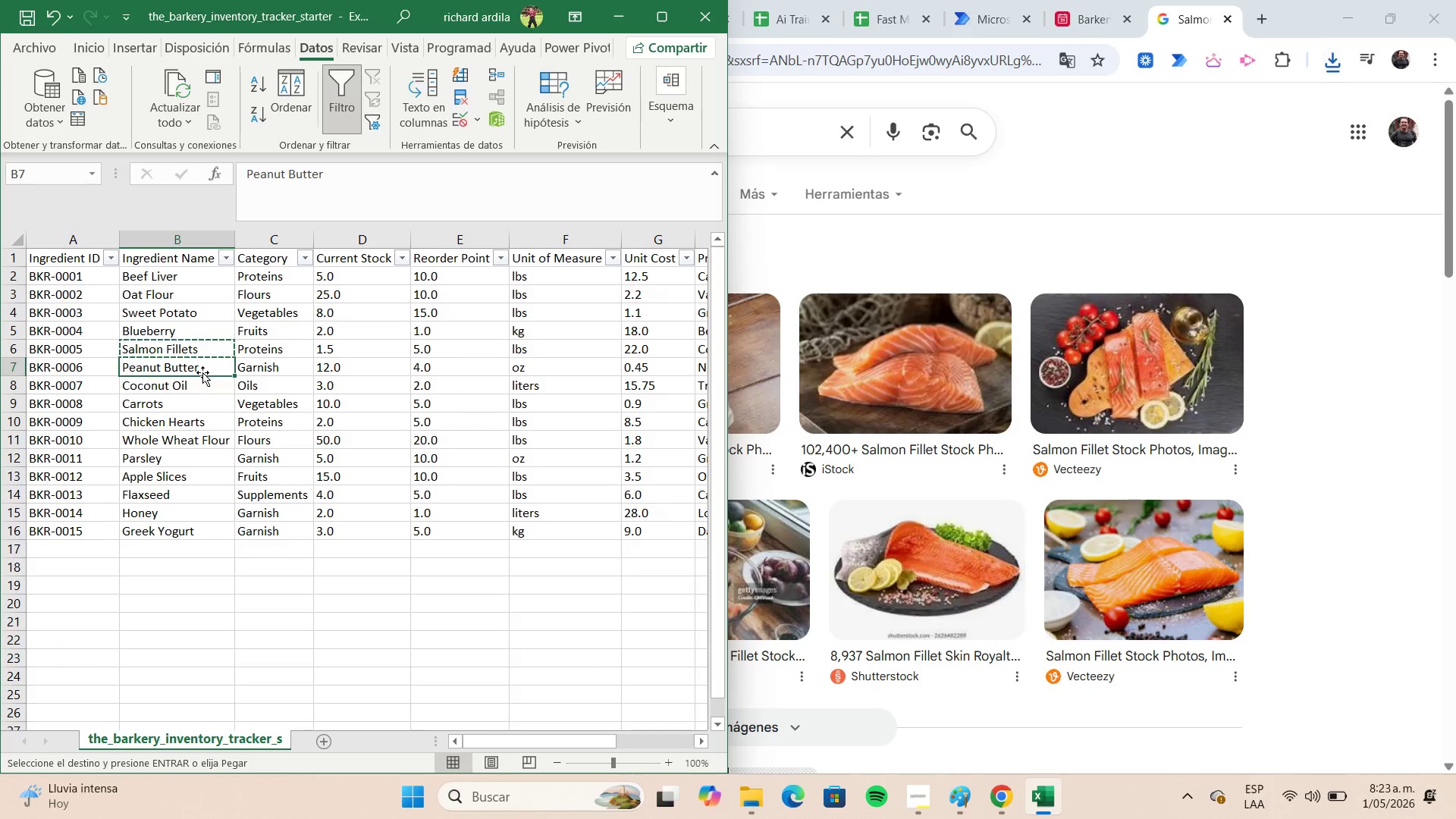 
key(Control+C)
 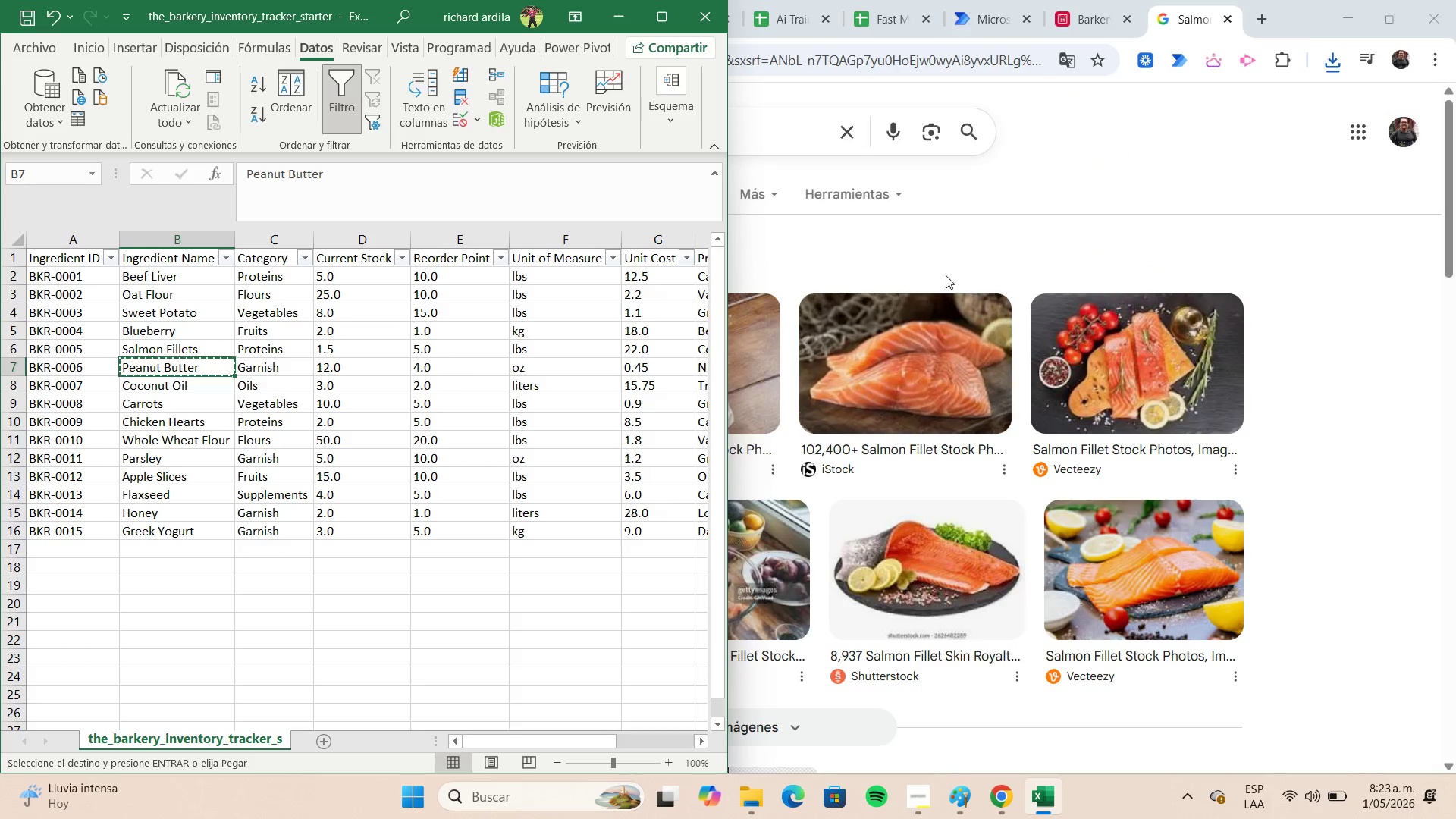 
left_click([980, 253])
 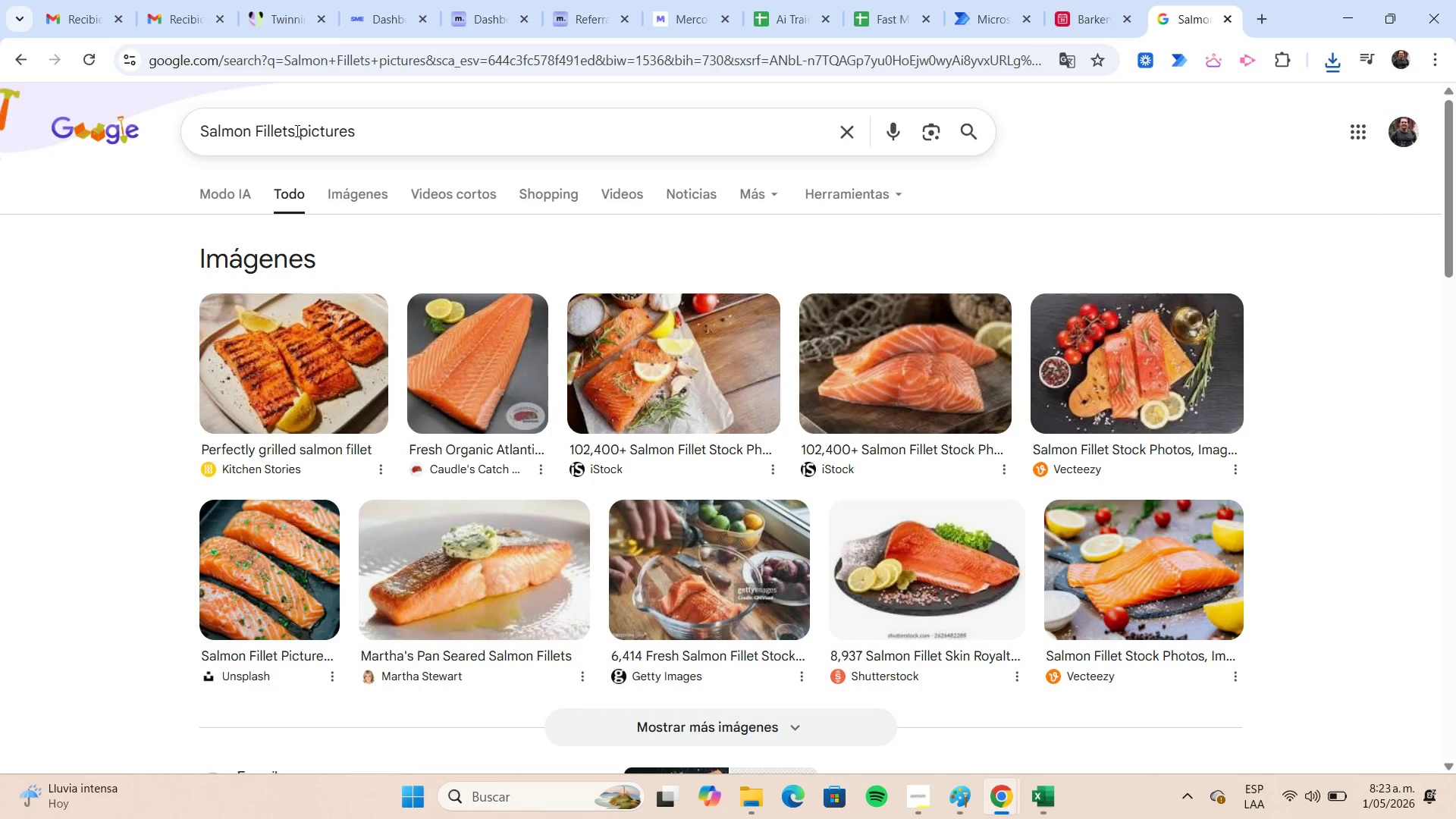 
left_click([293, 128])
 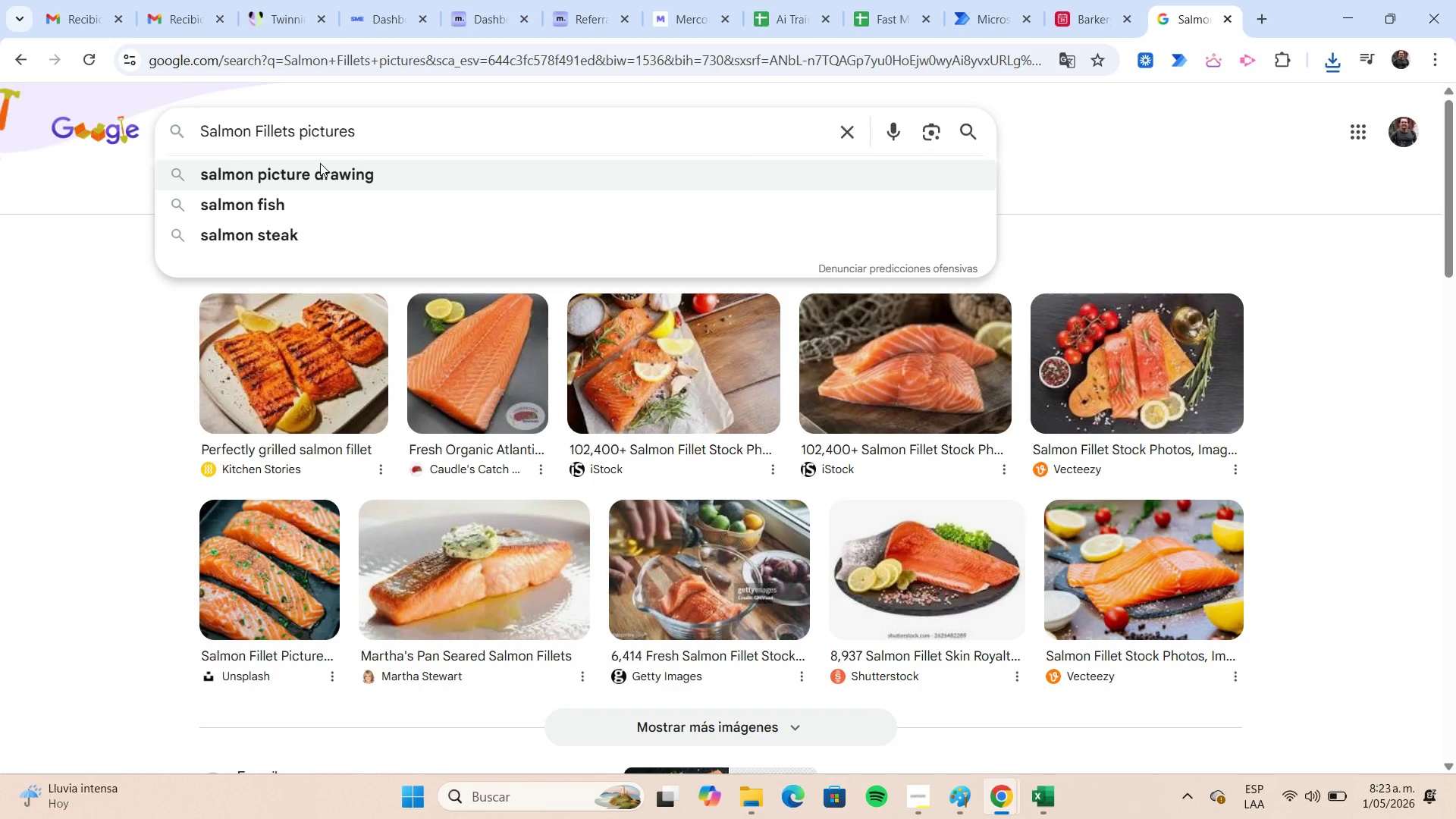 
key(Shift+Home)
 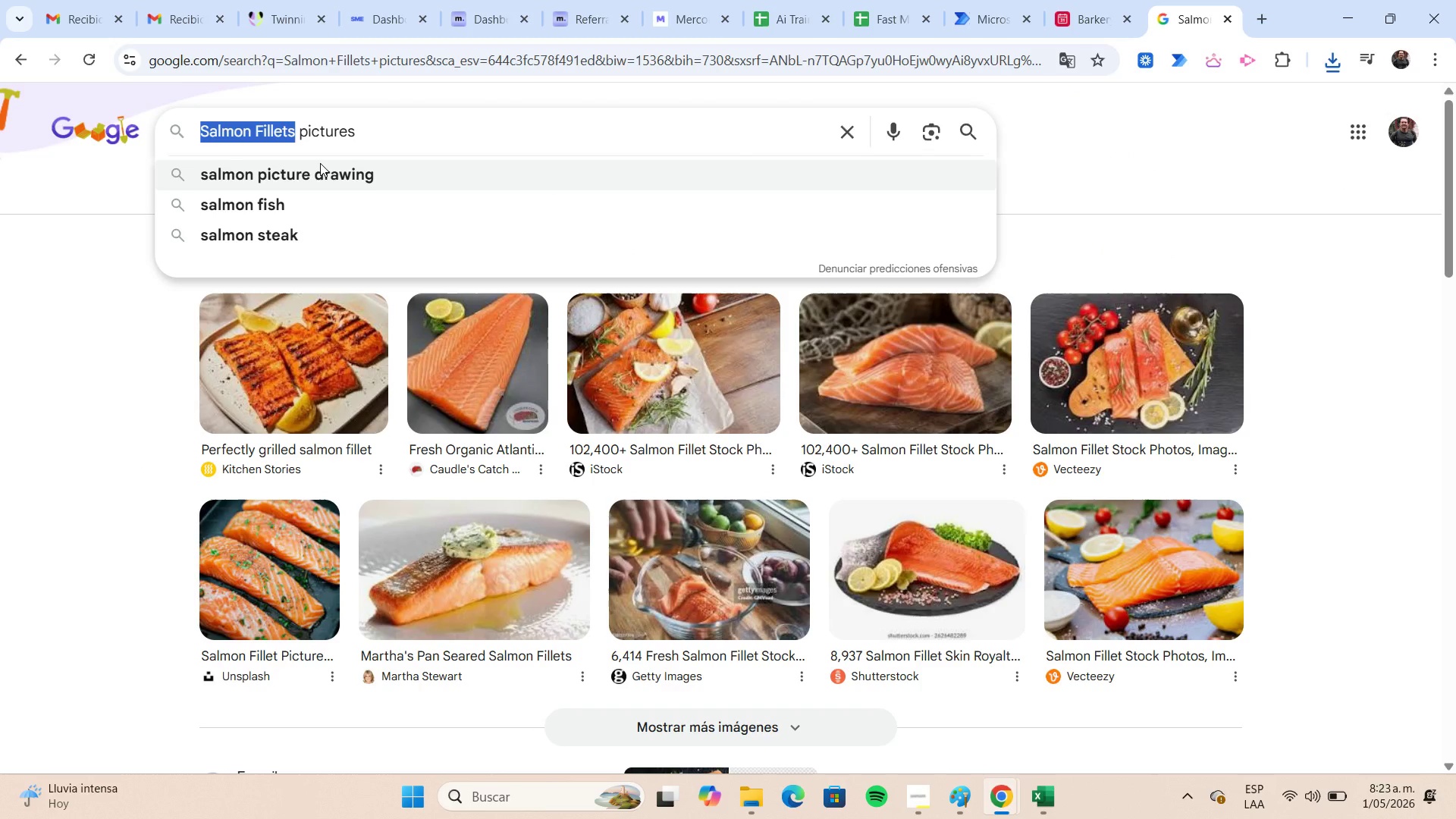 
key(Control+V)
 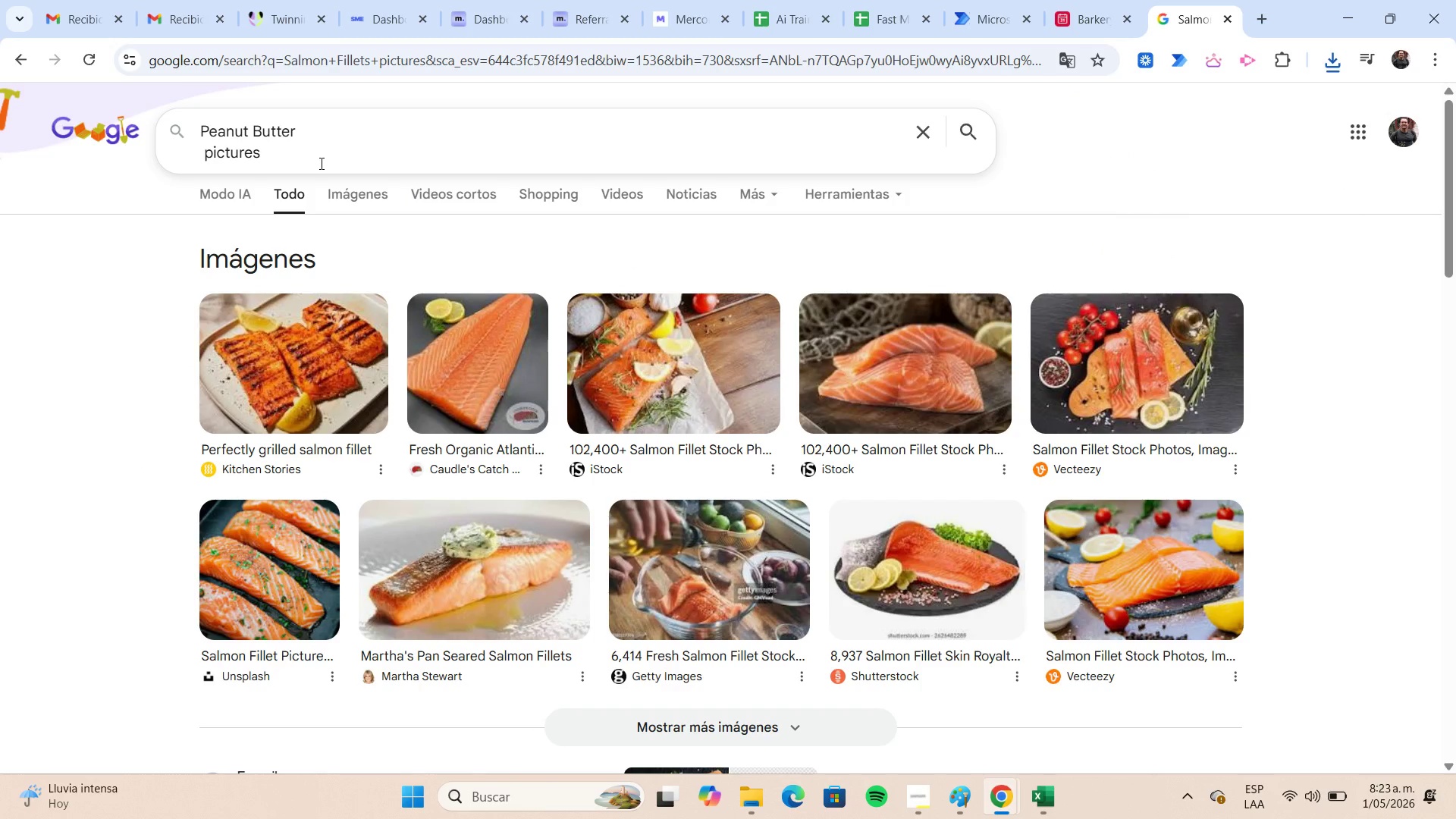 
key(Backspace)
 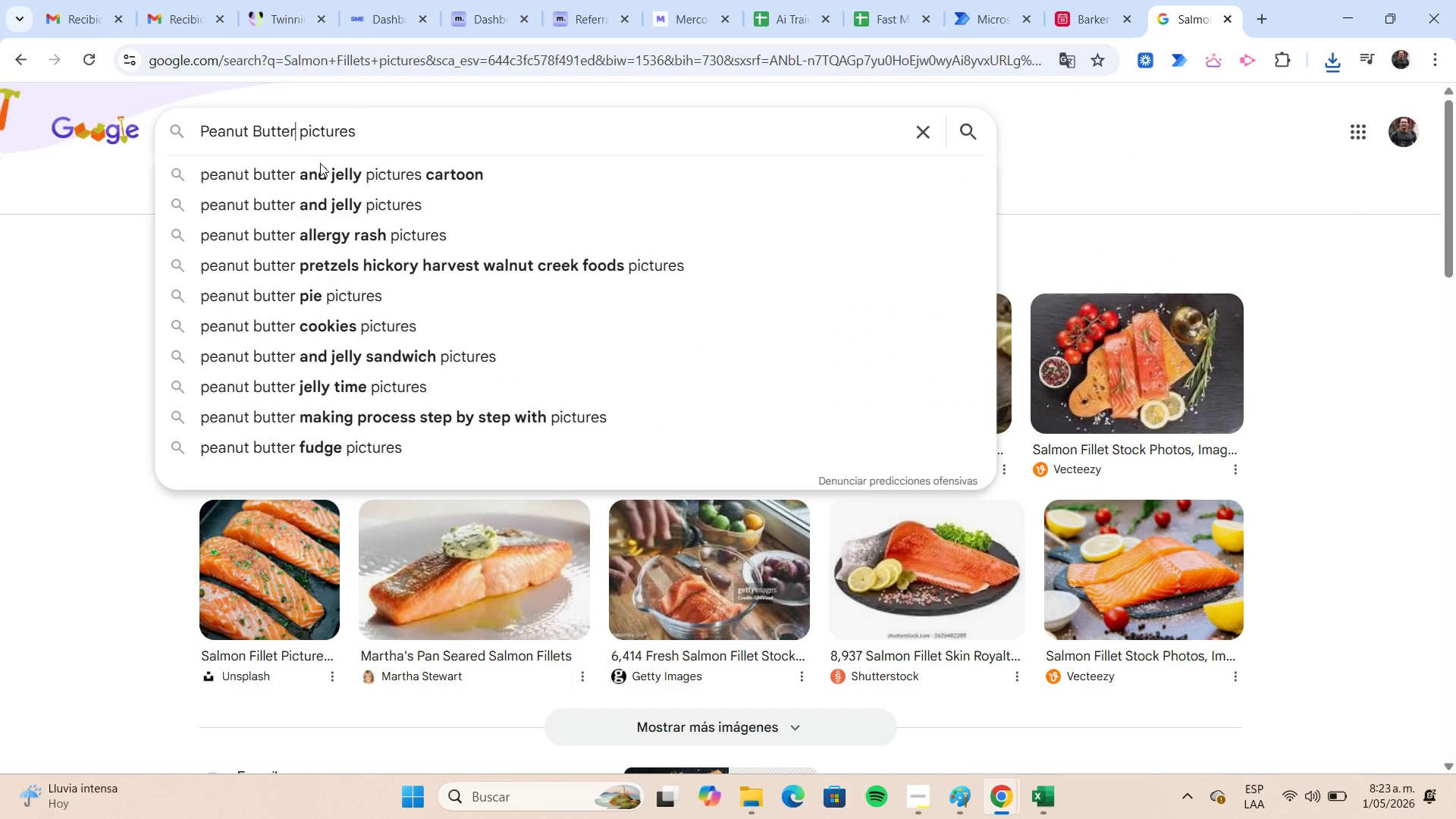 
key(NumpadEnter)
 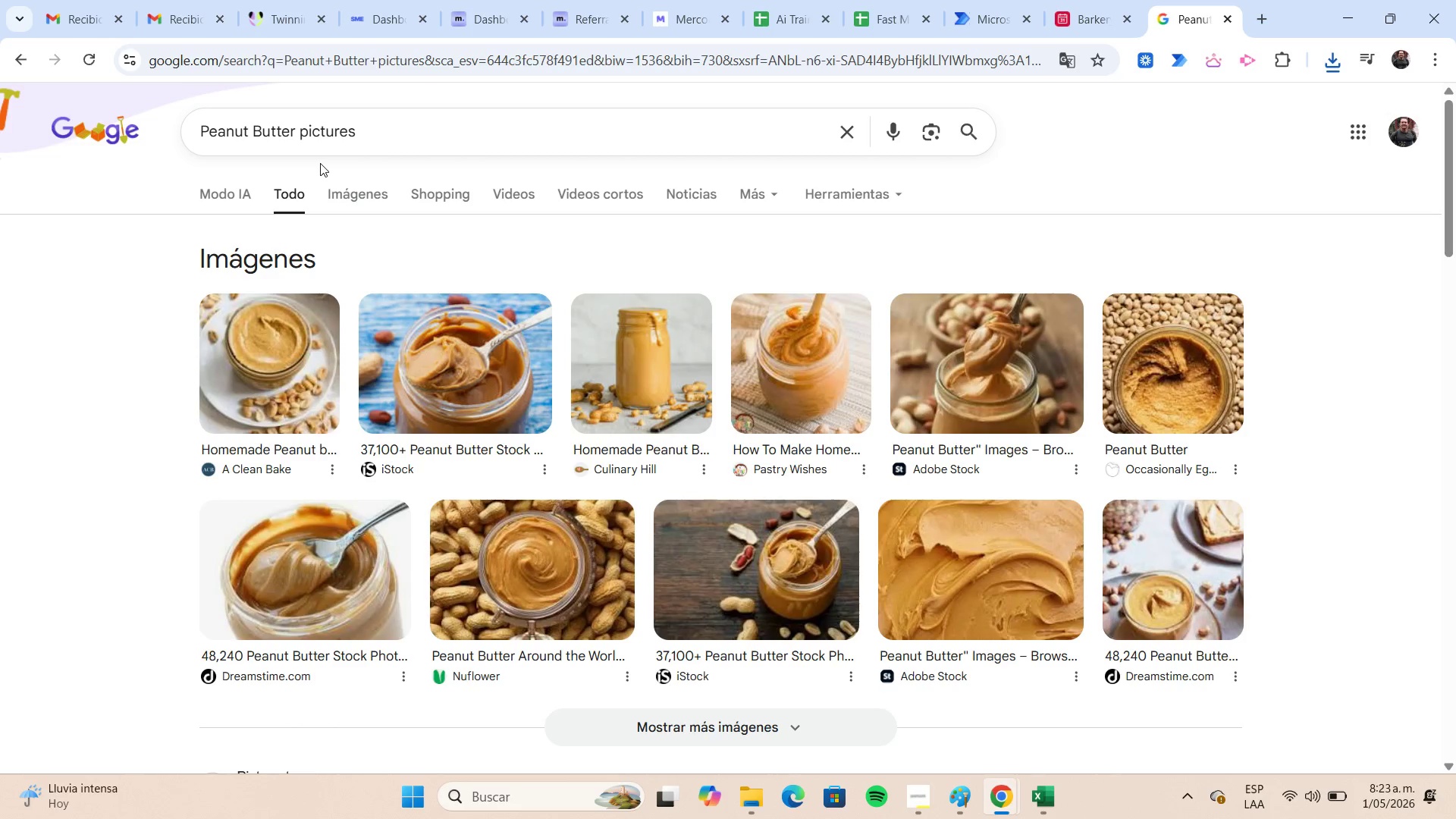 
wait(5.55)
 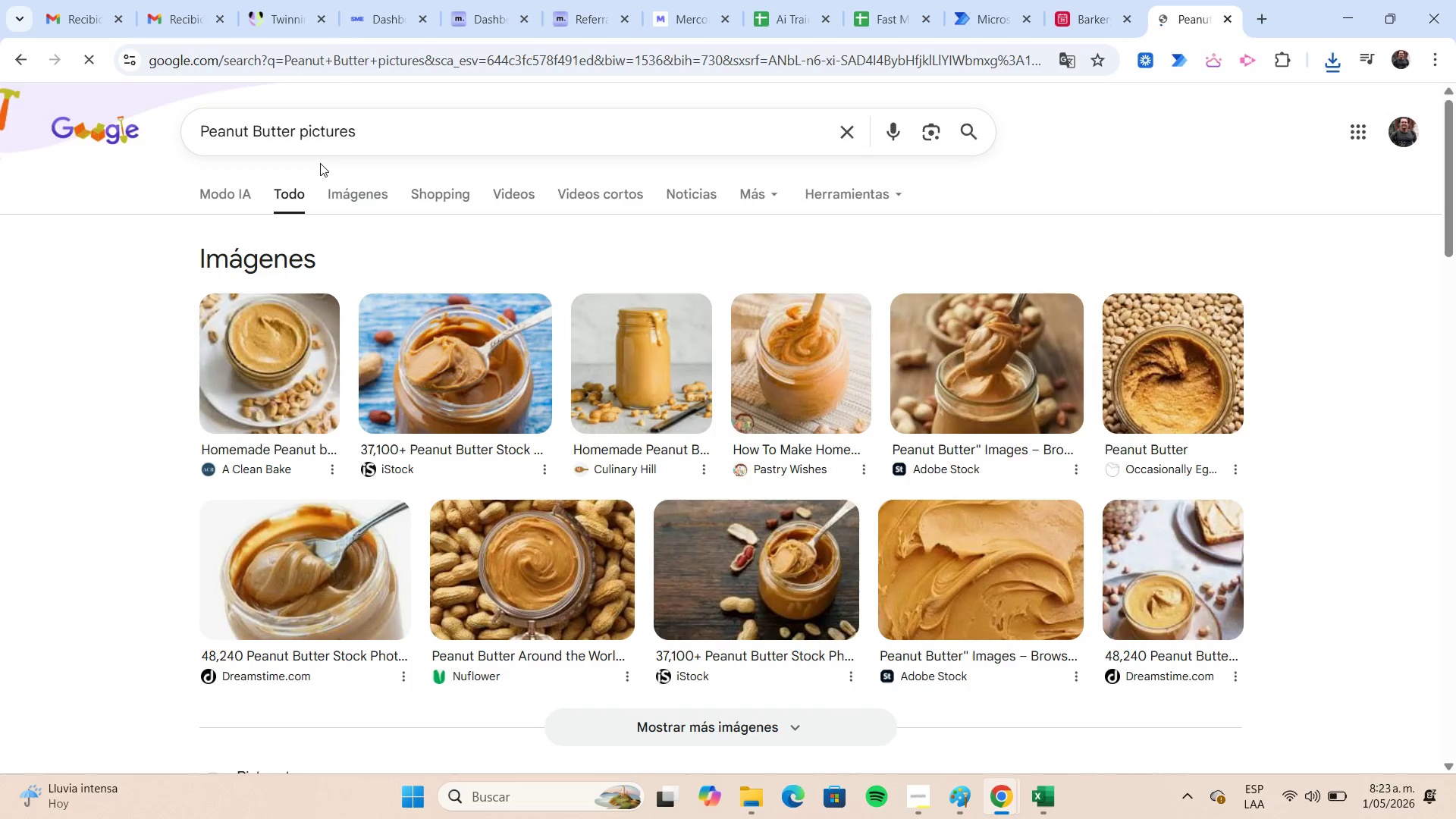 
right_click([289, 312])
 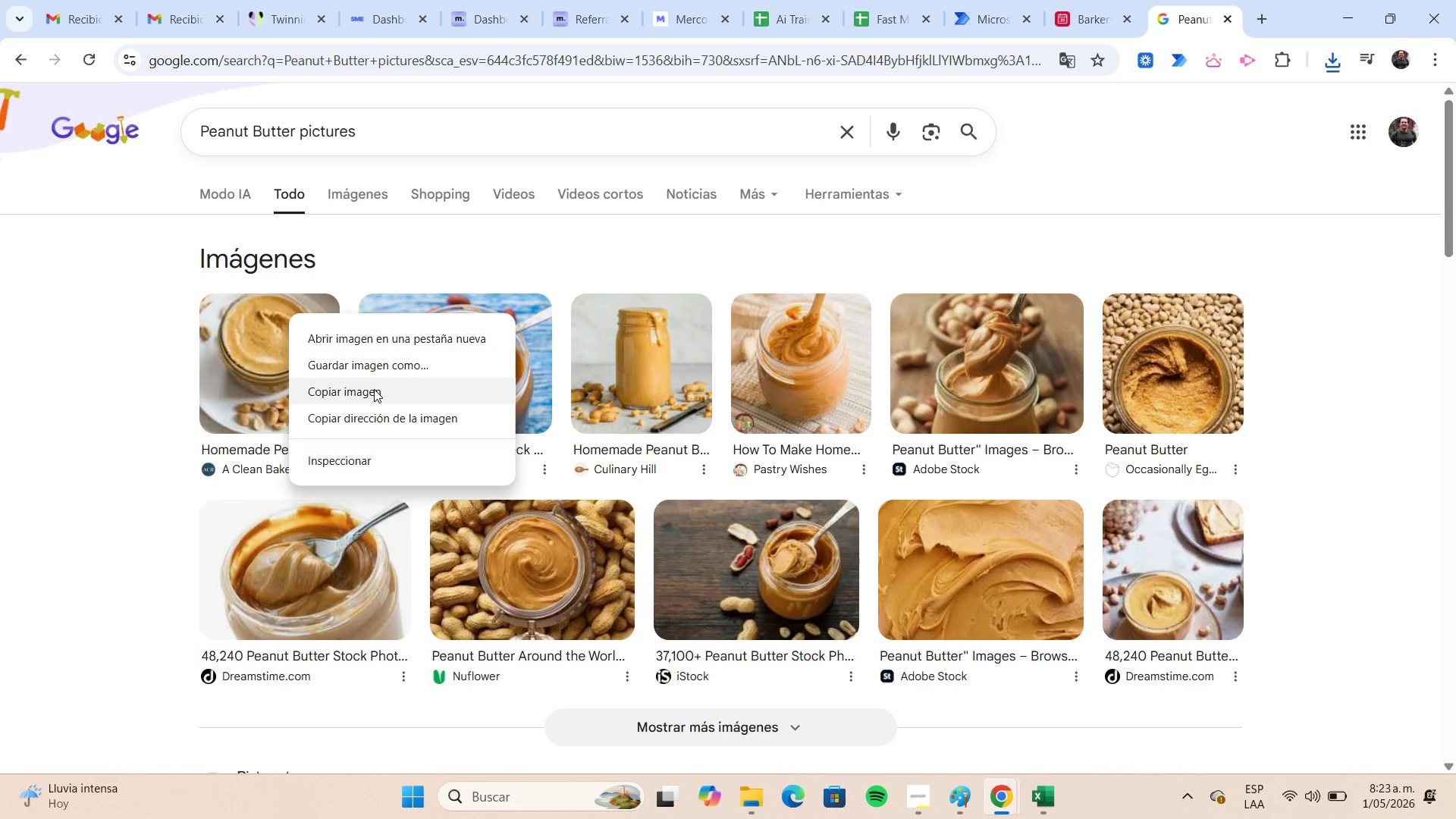 
left_click([381, 375])
 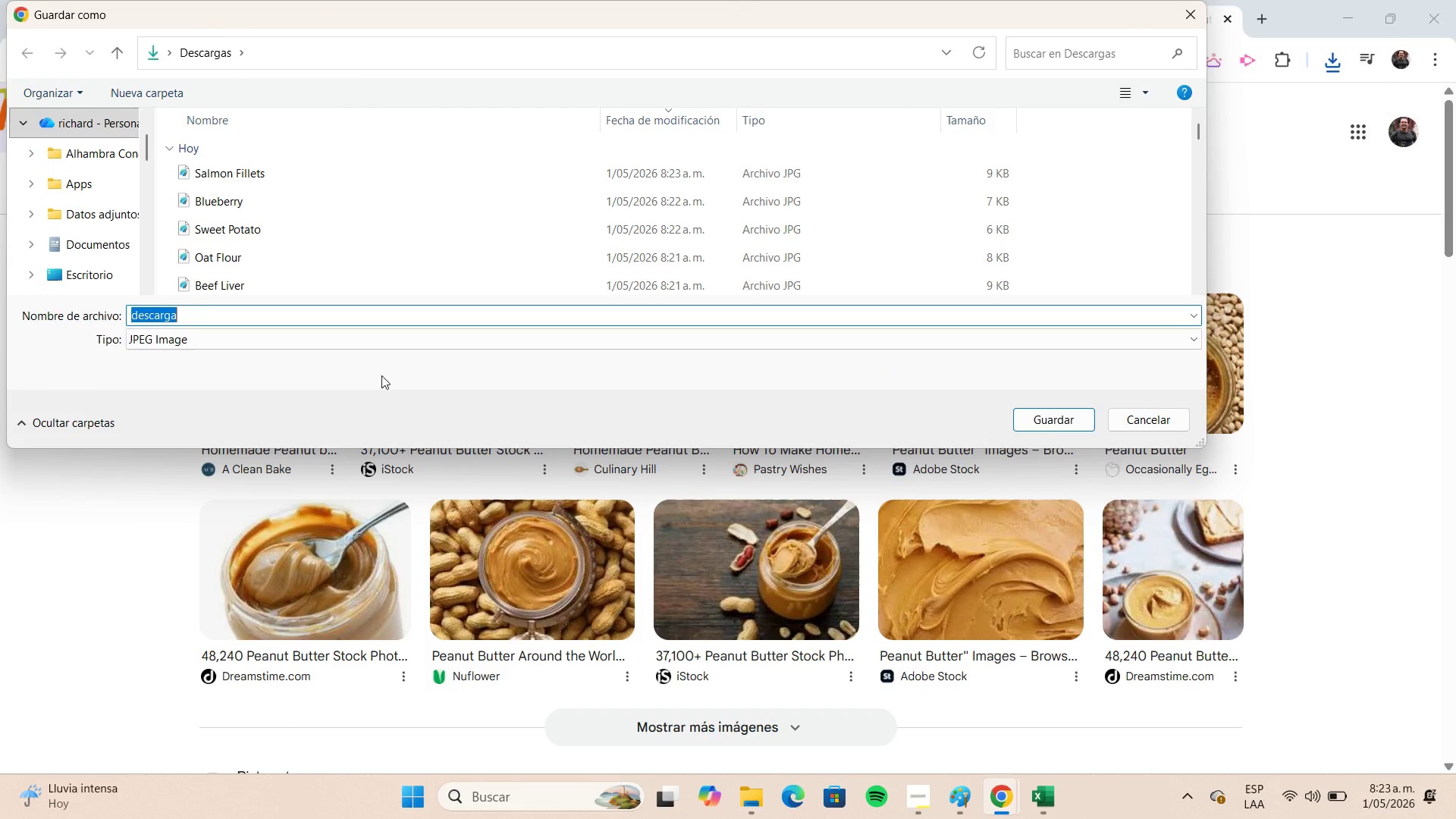 
key(Control+V)
 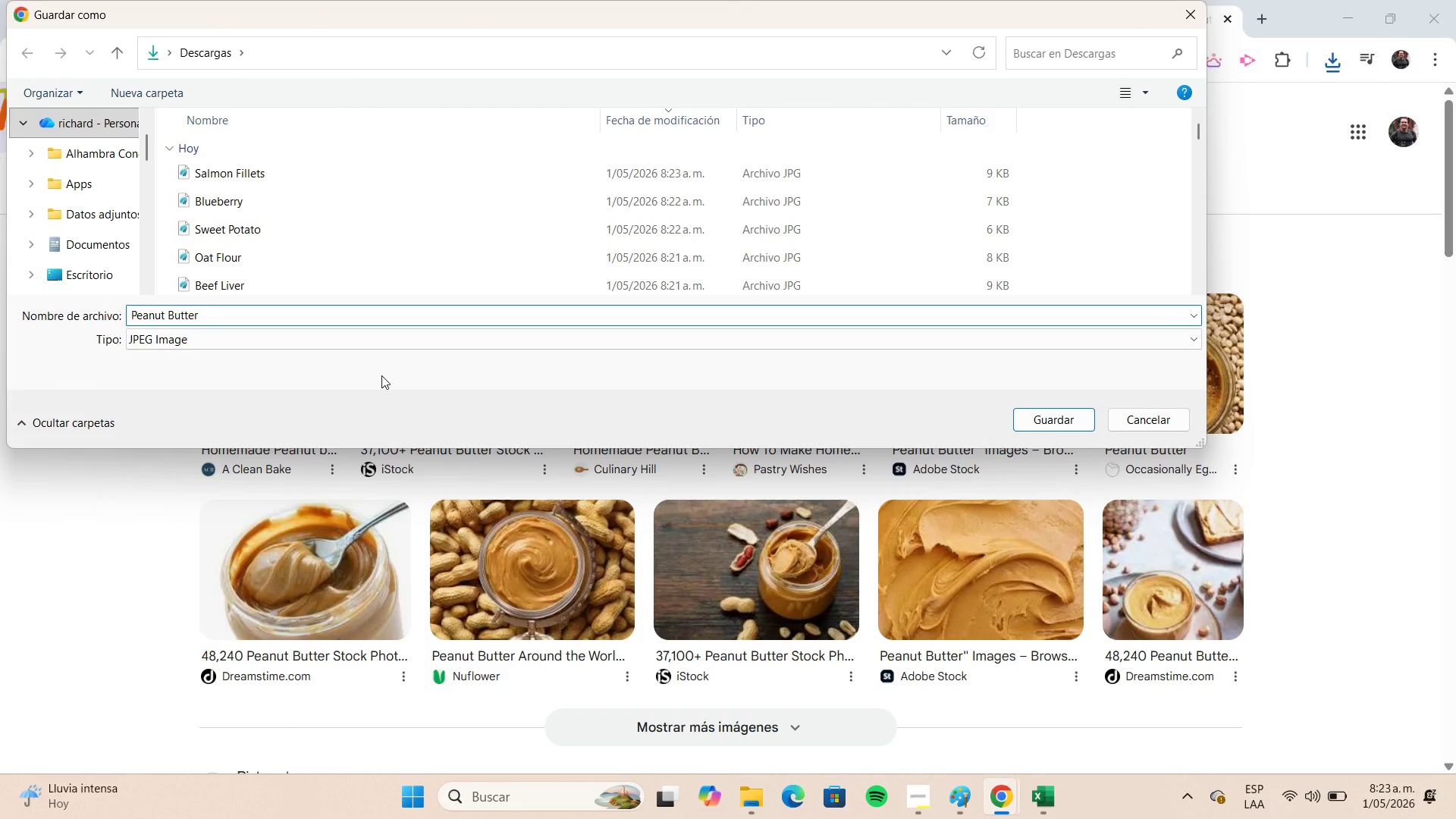 
key(Enter)
 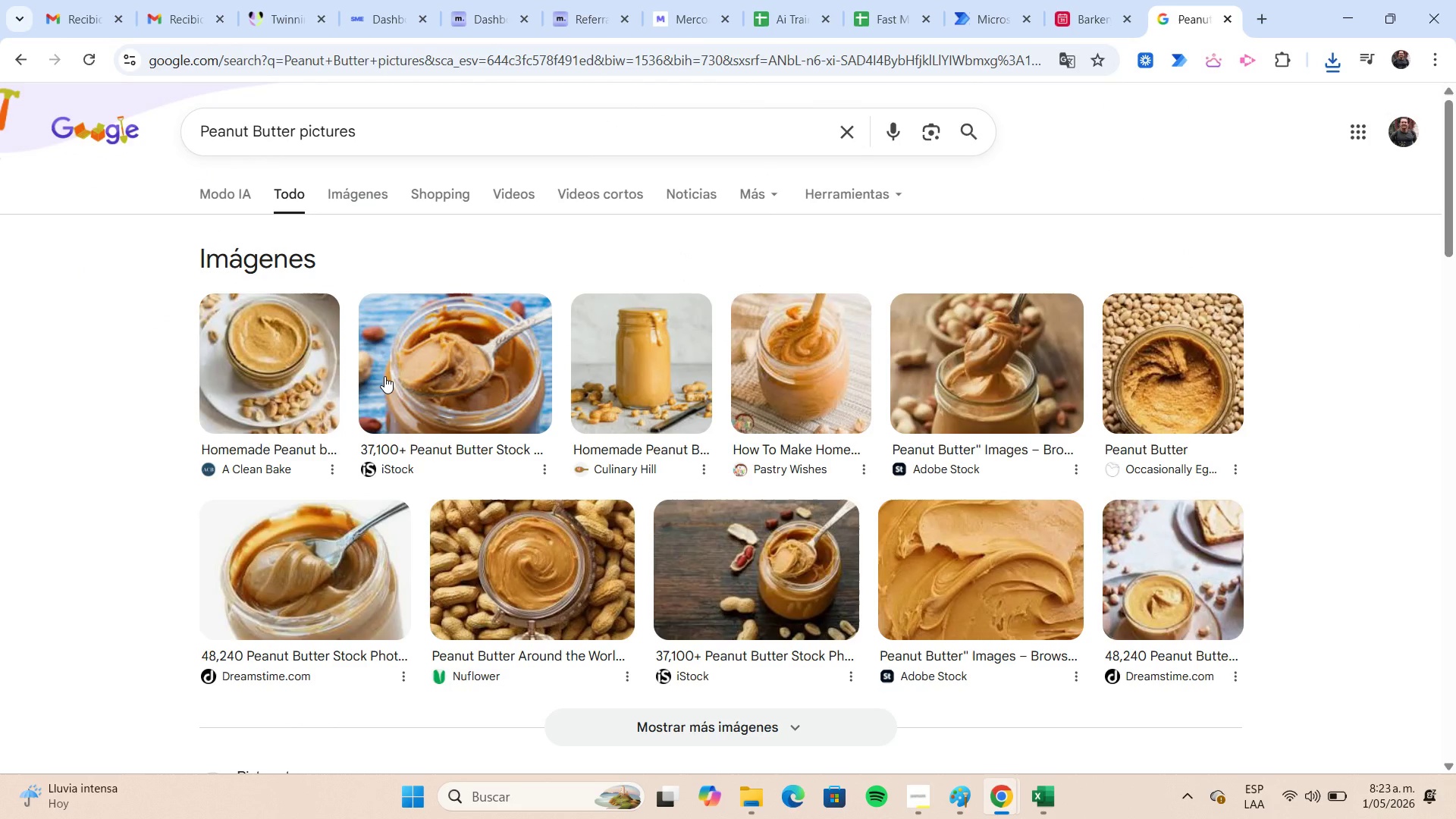 
wait(27.42)
 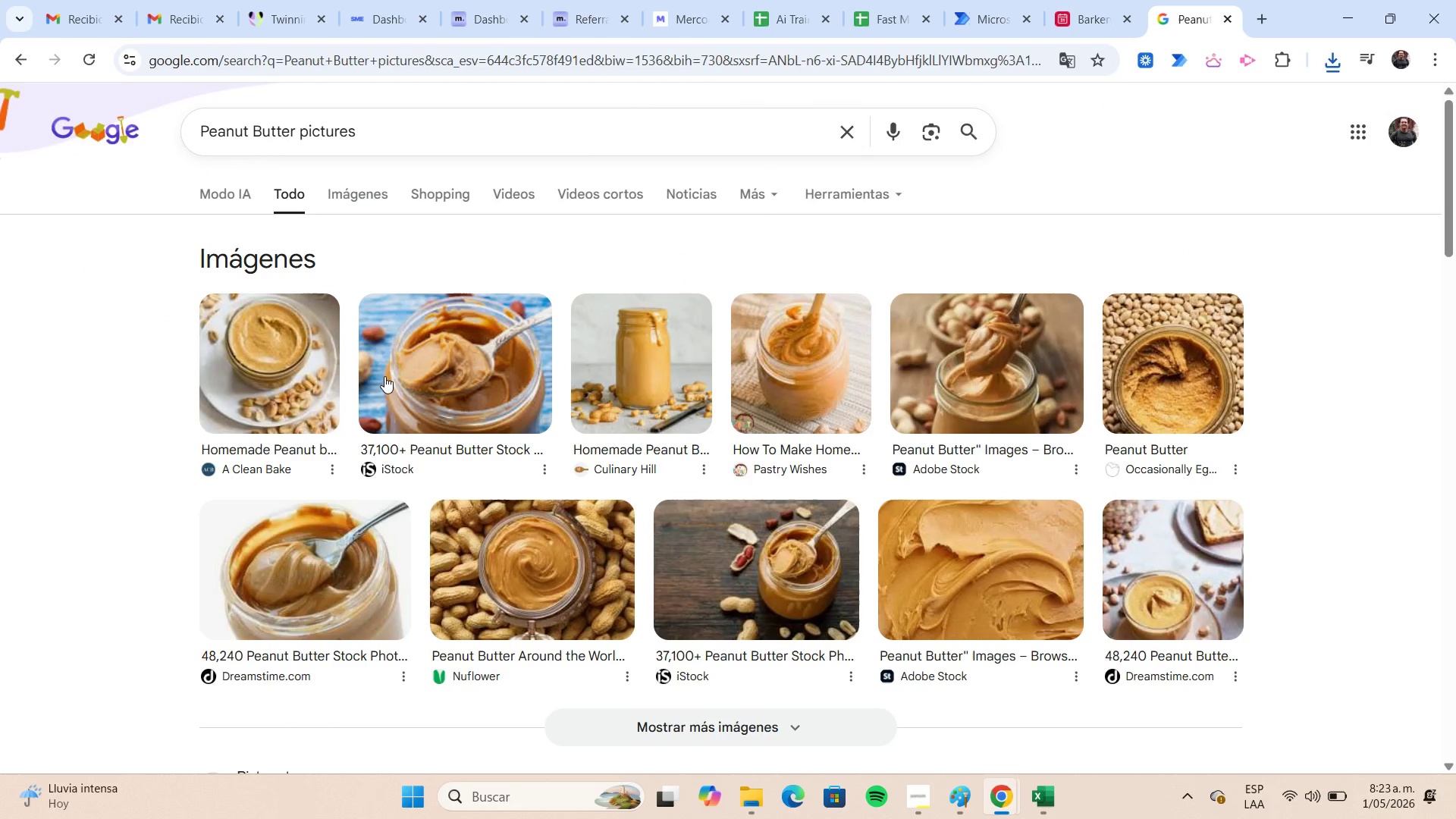 
left_click([1053, 782])
 